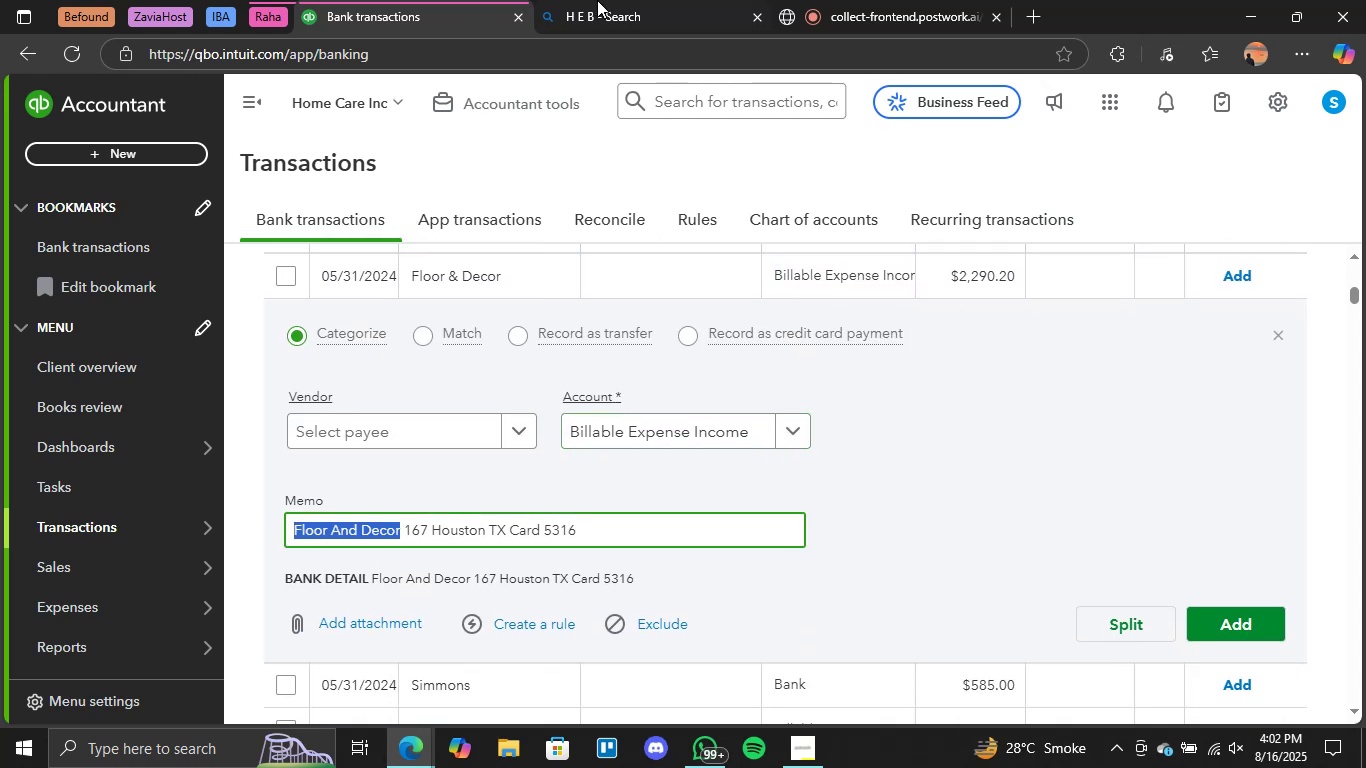 
left_click([597, 0])
 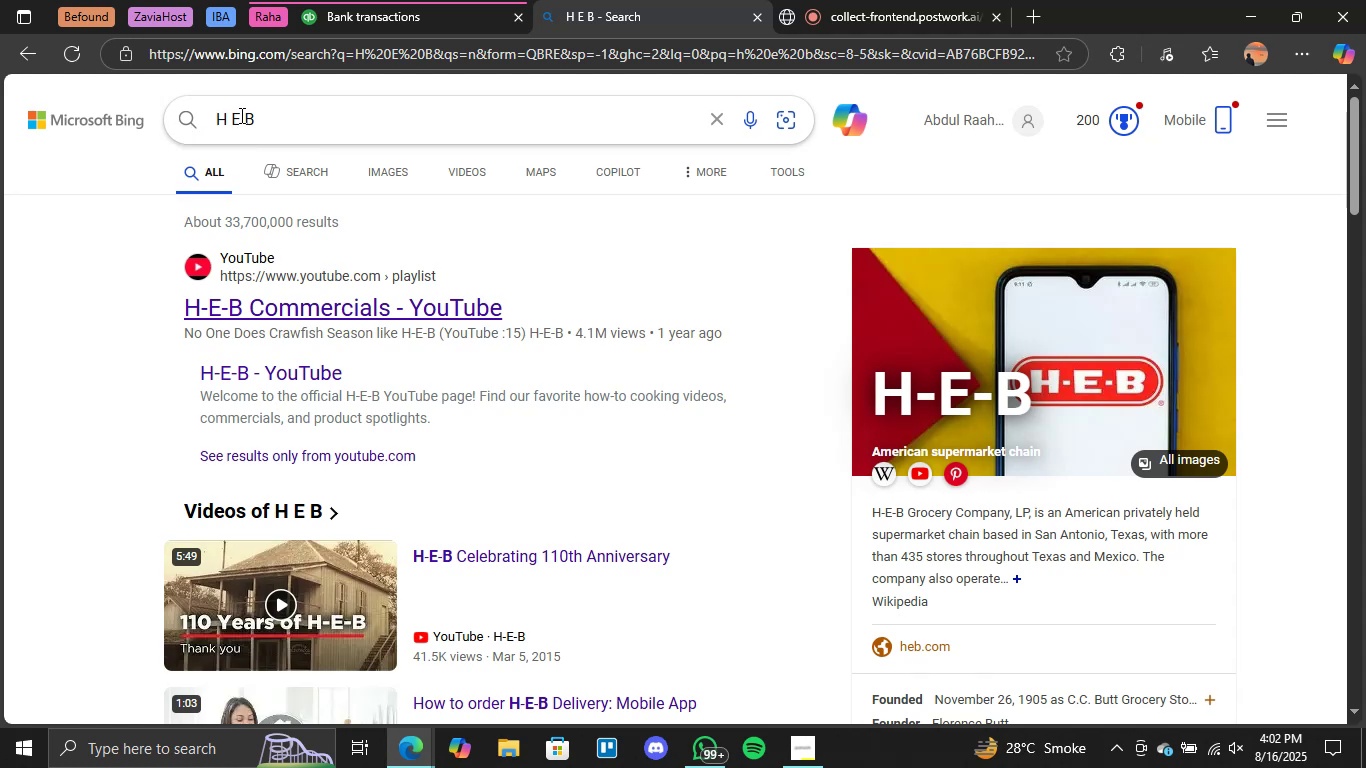 
double_click([240, 115])
 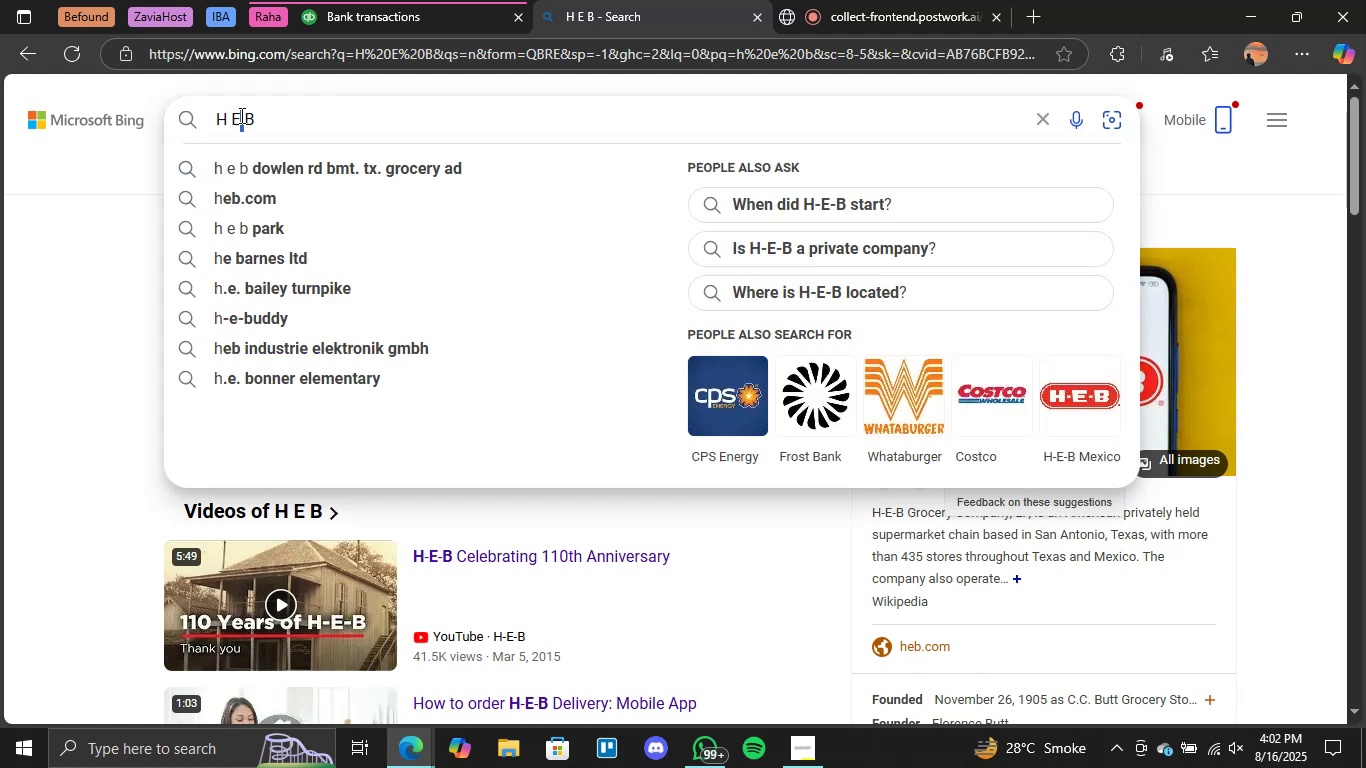 
hold_key(key=ControlLeft, duration=0.44)
triple_click([240, 115])
 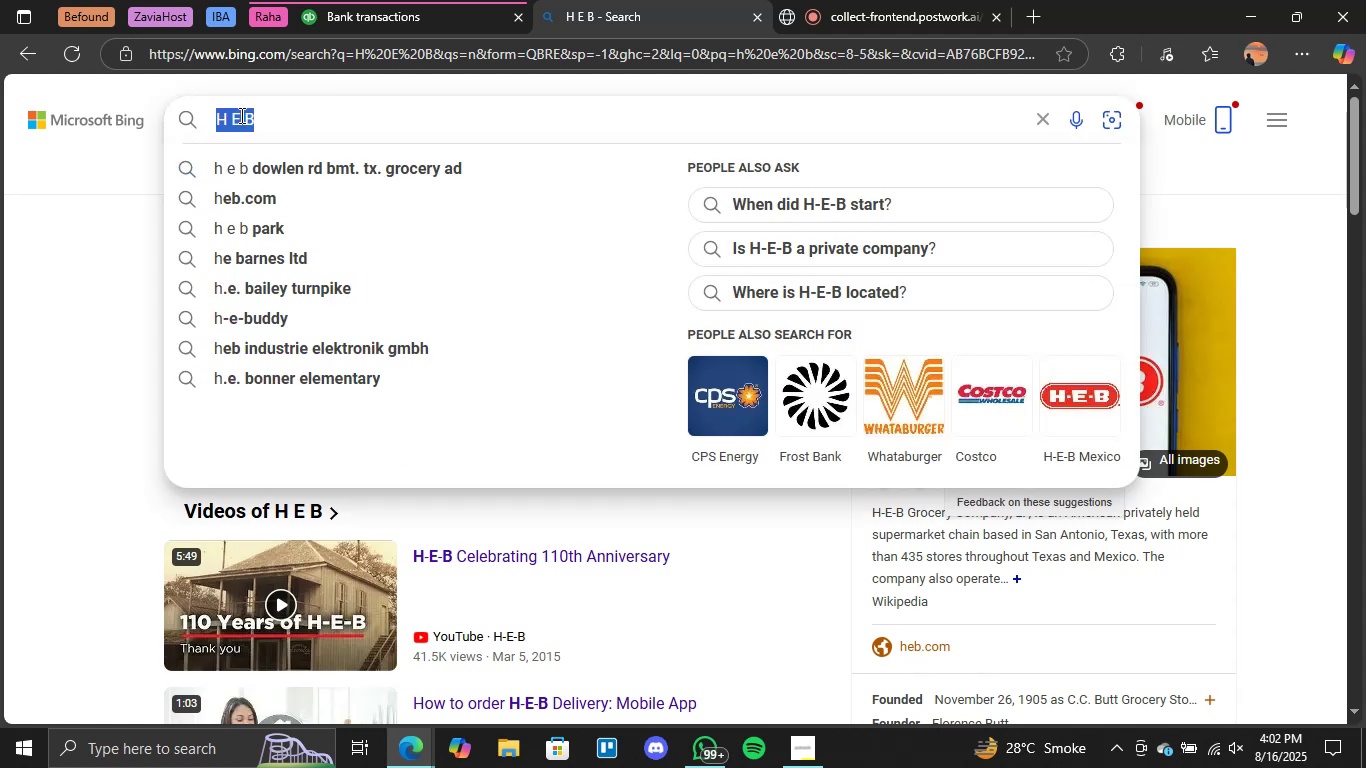 
left_click([240, 115])
 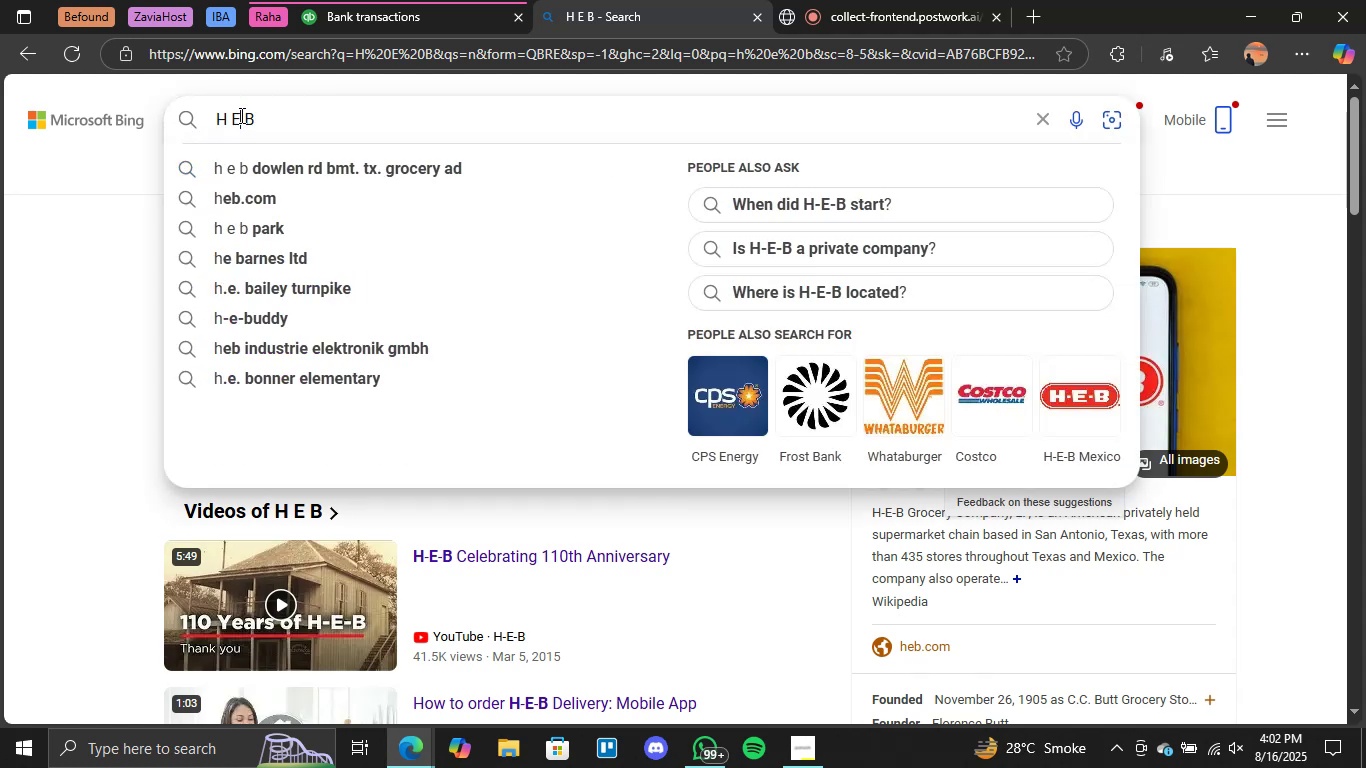 
key(Control+ControlLeft)
 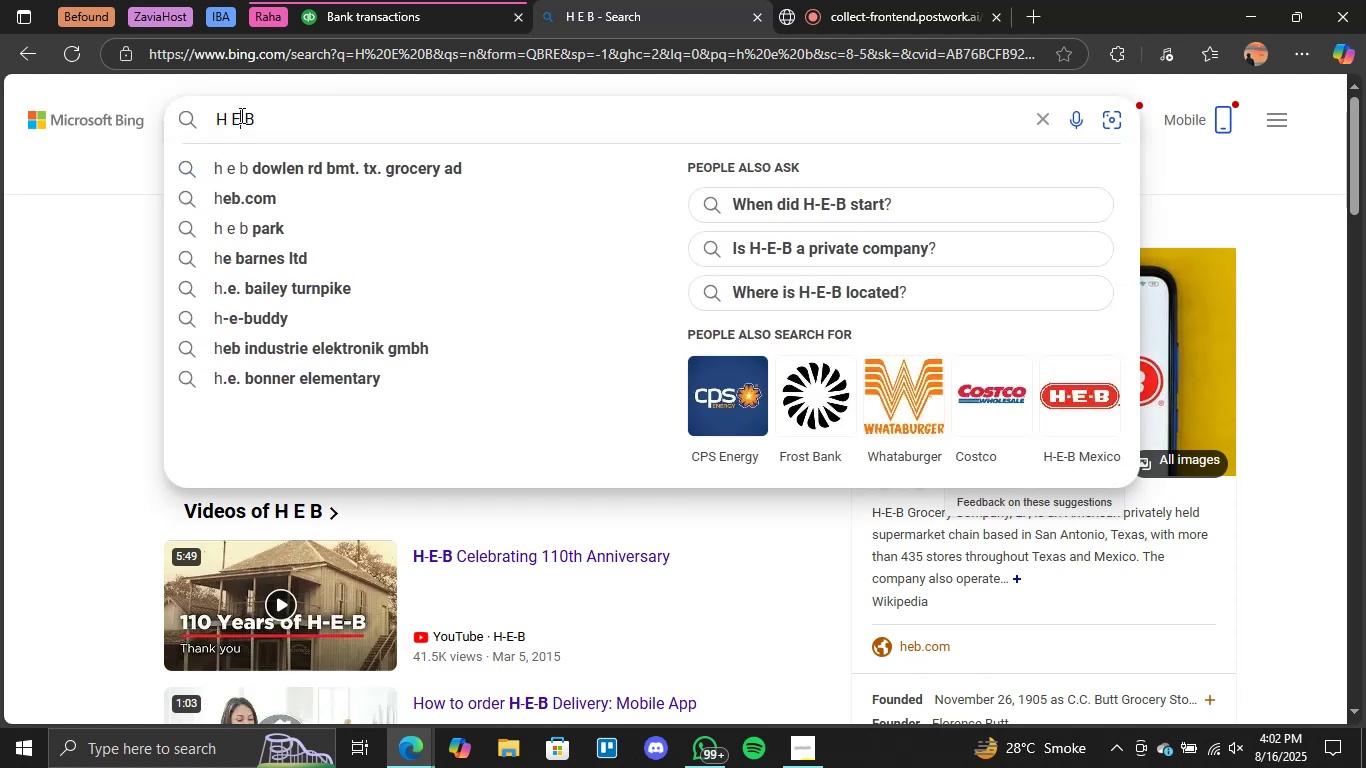 
double_click([240, 115])
 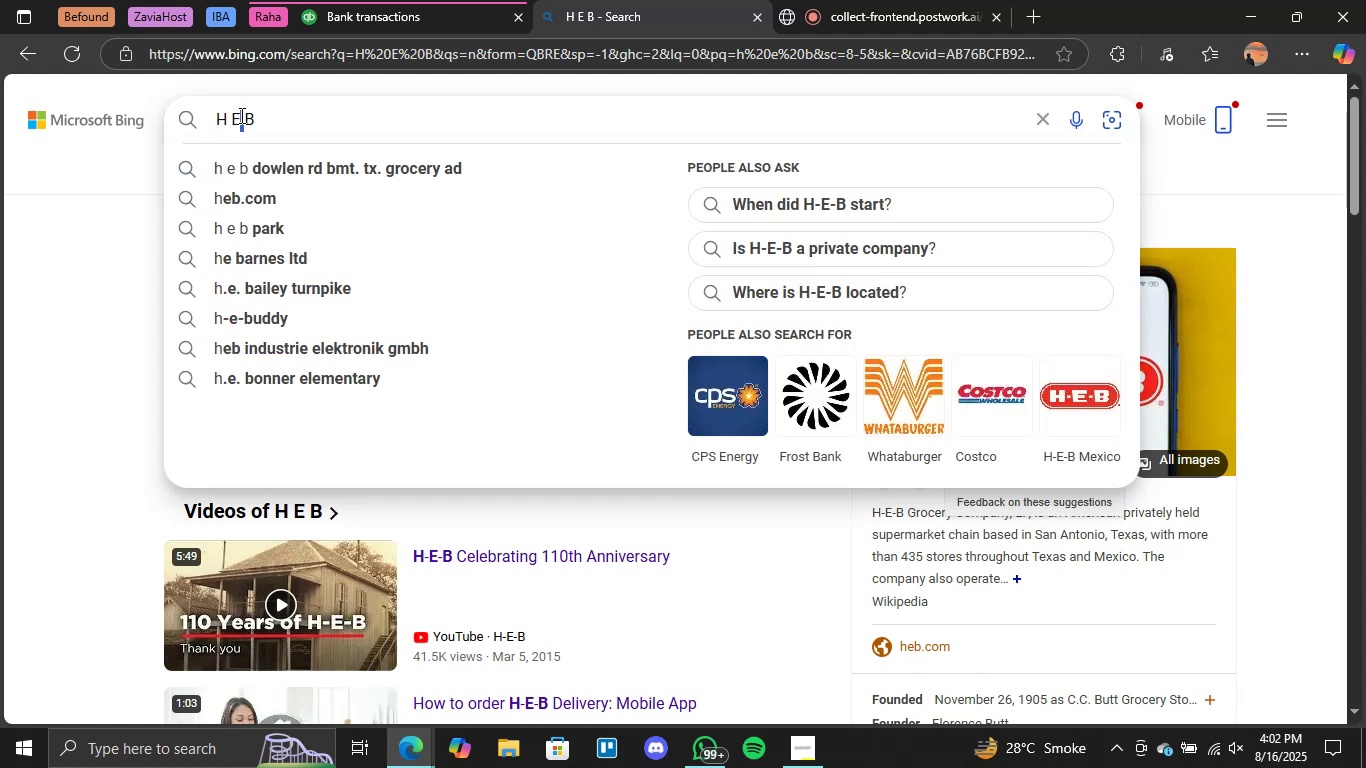 
triple_click([240, 115])
 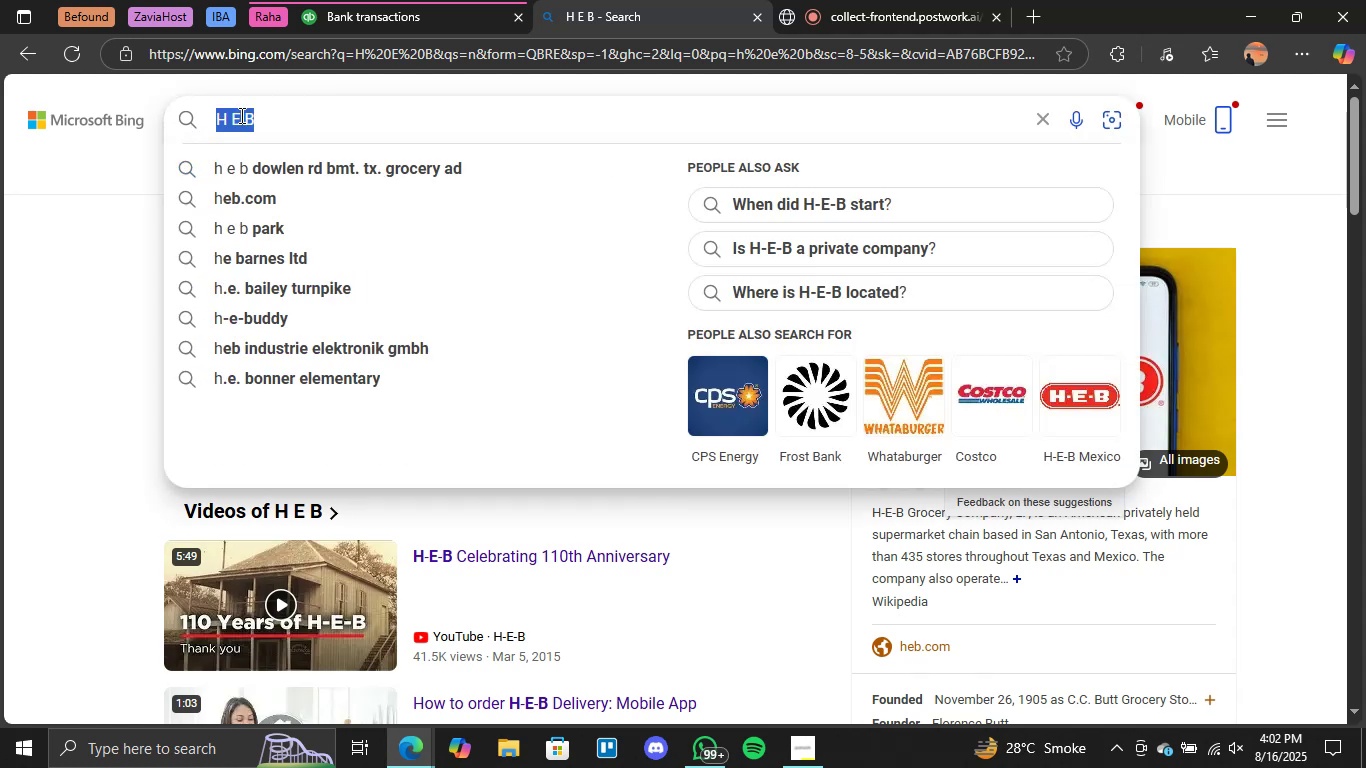 
triple_click([240, 115])
 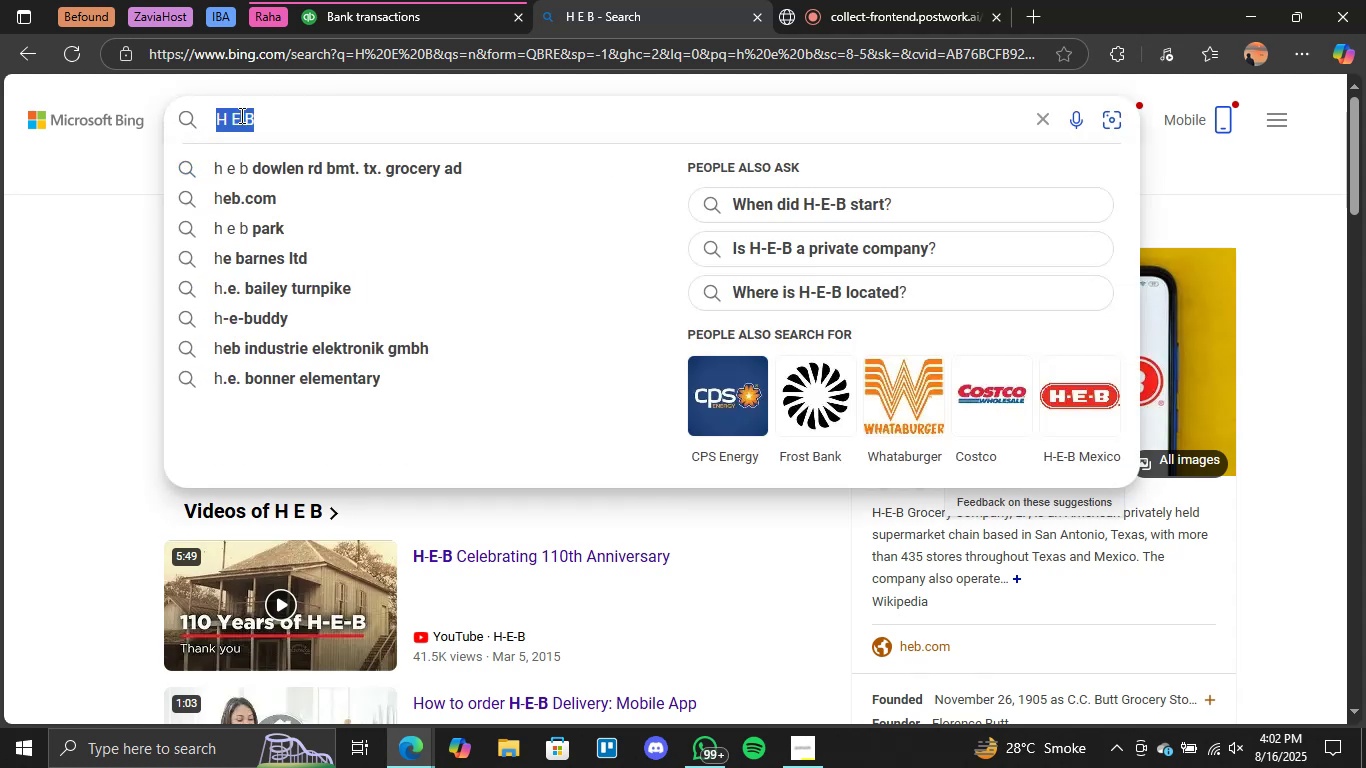 
key(Control+V)
 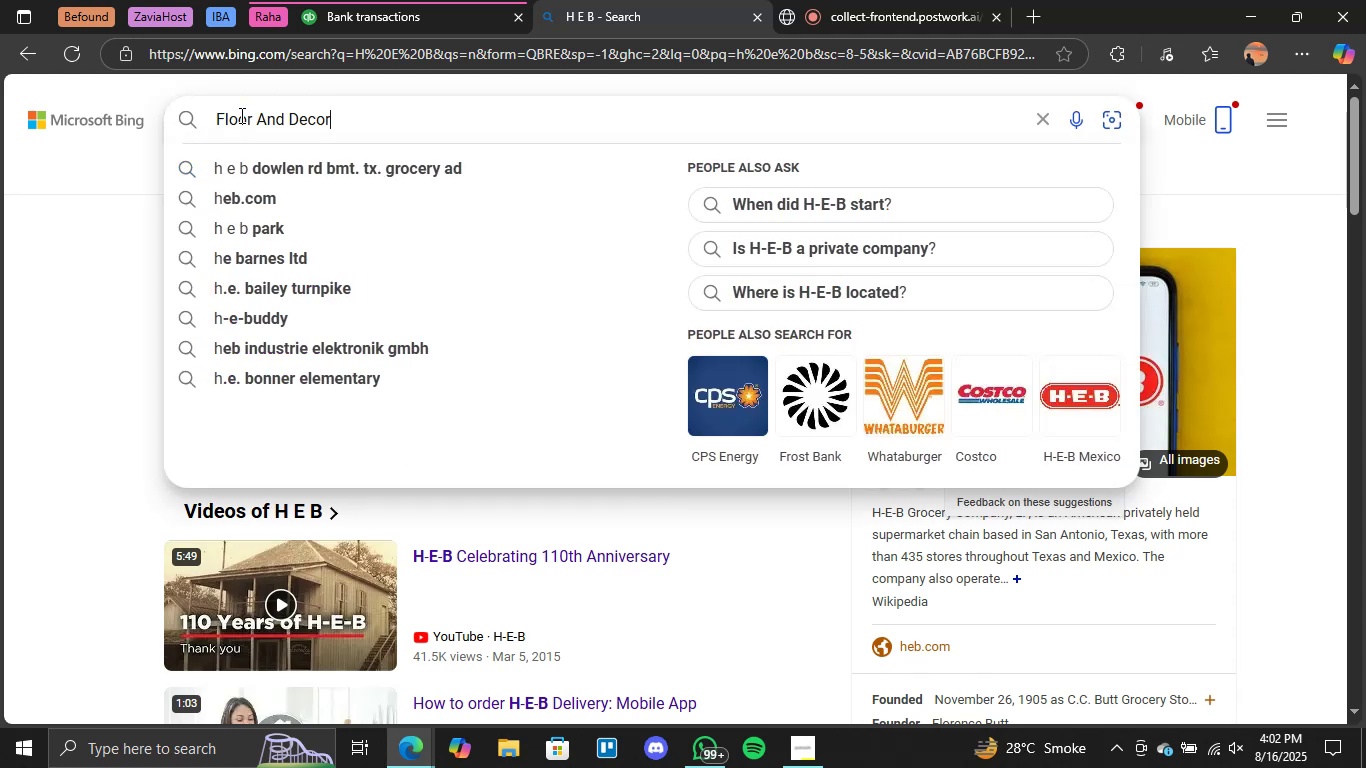 
key(Enter)
 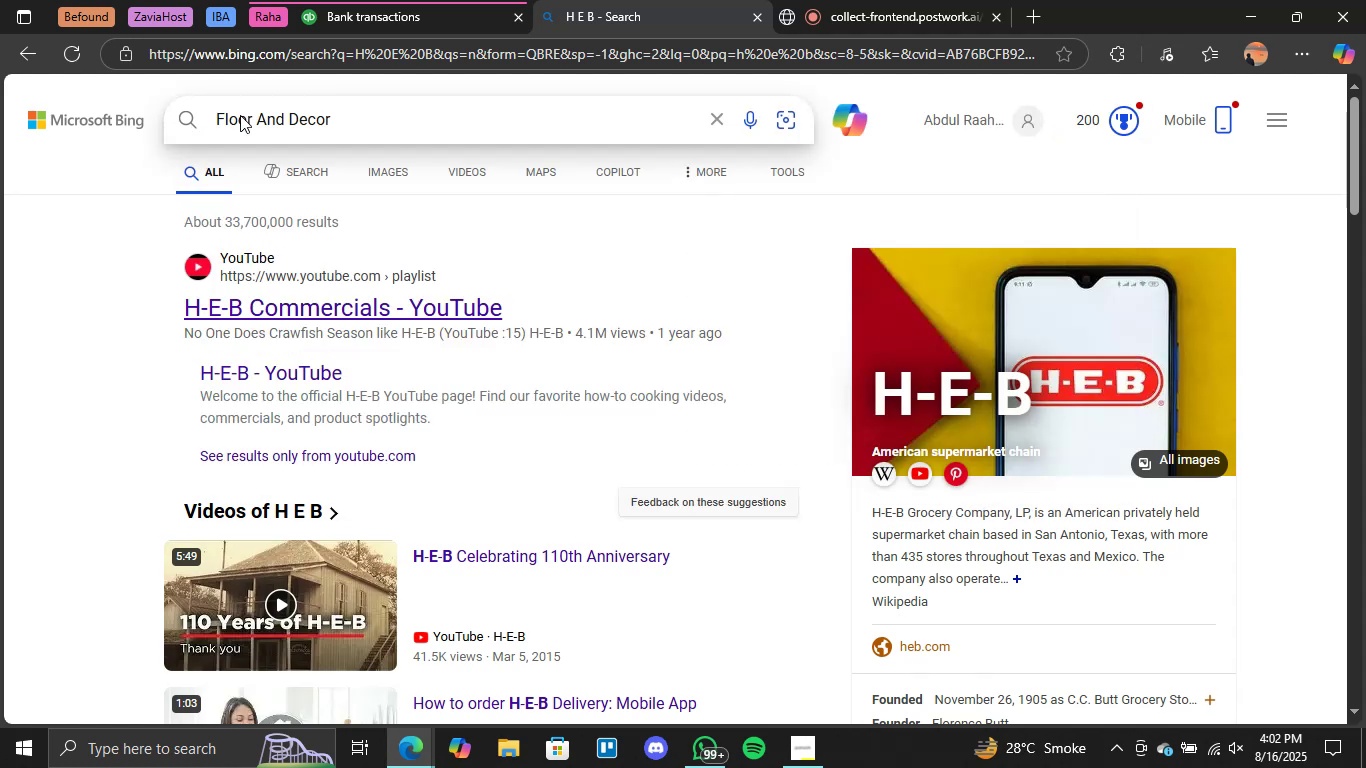 
mouse_move([460, 18])
 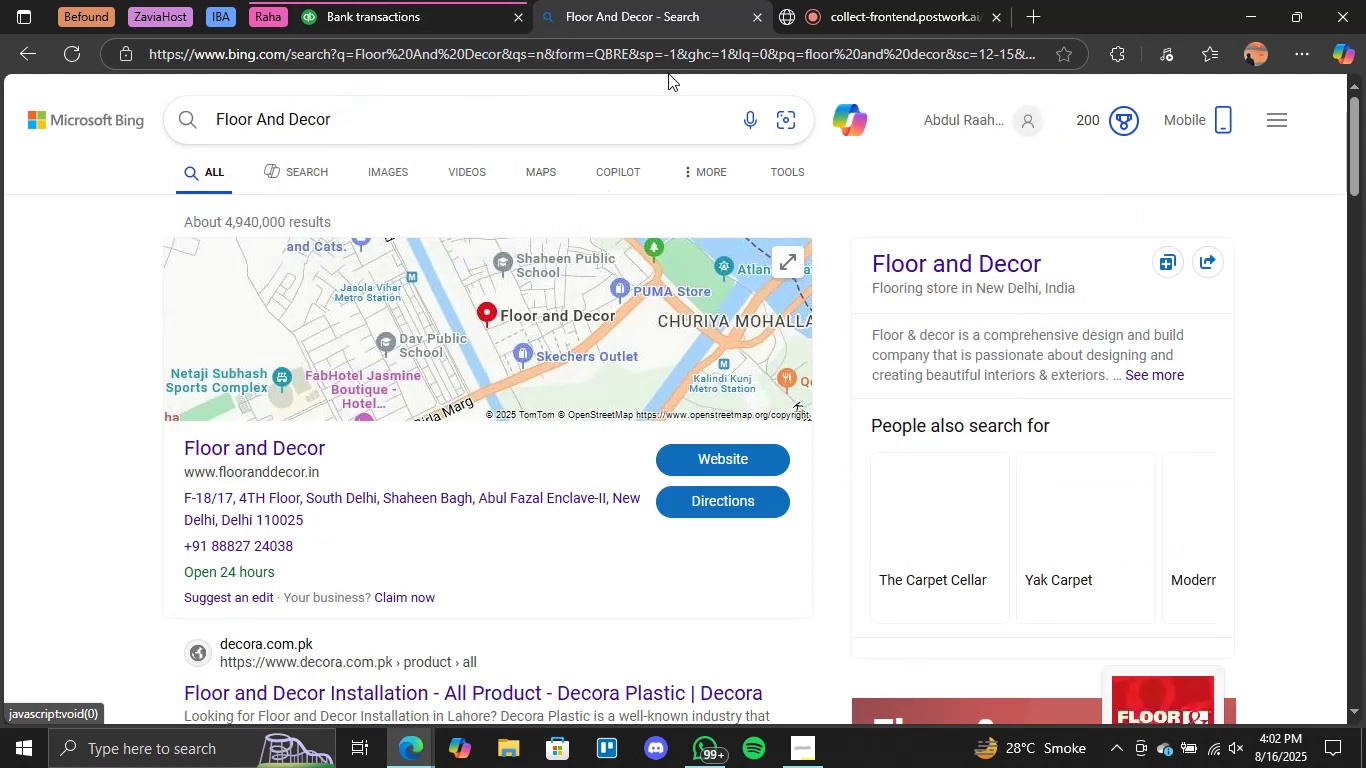 
left_click([454, 0])
 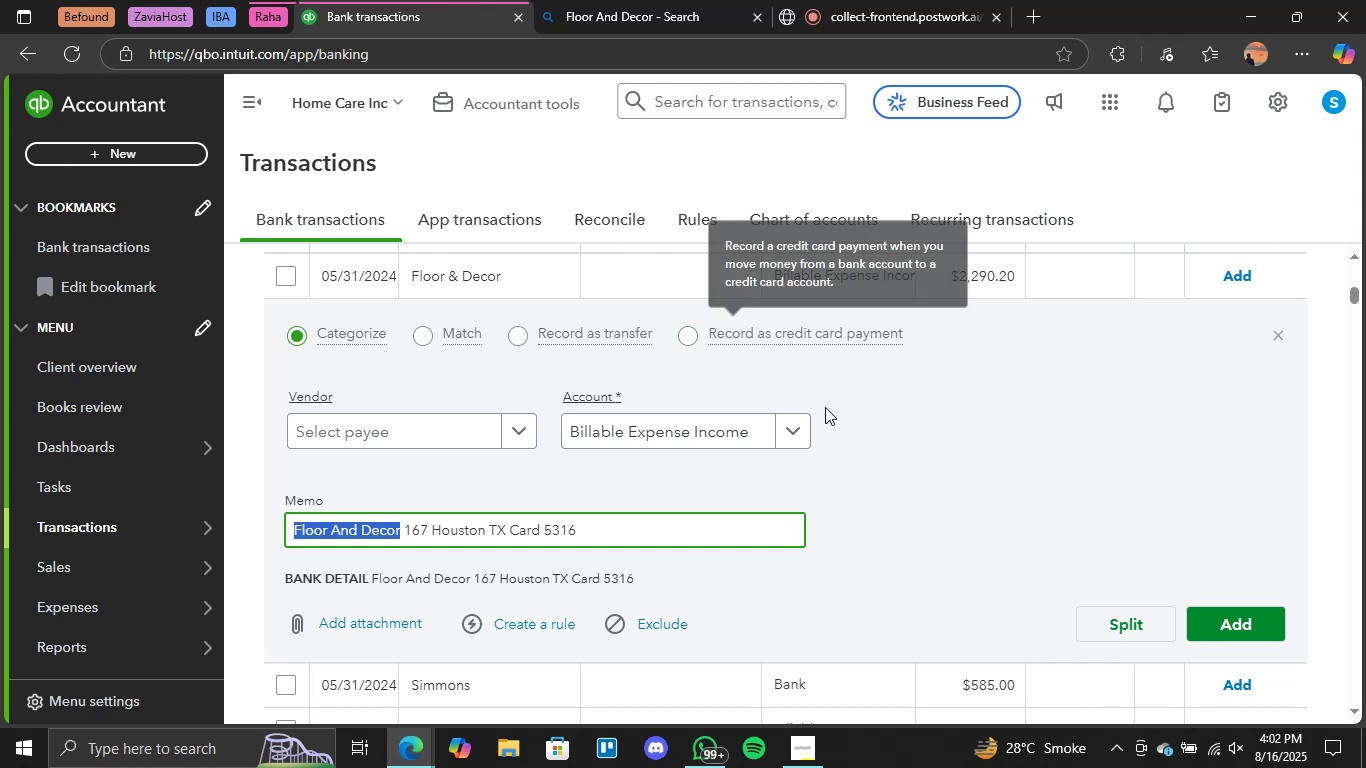 
left_click([795, 434])
 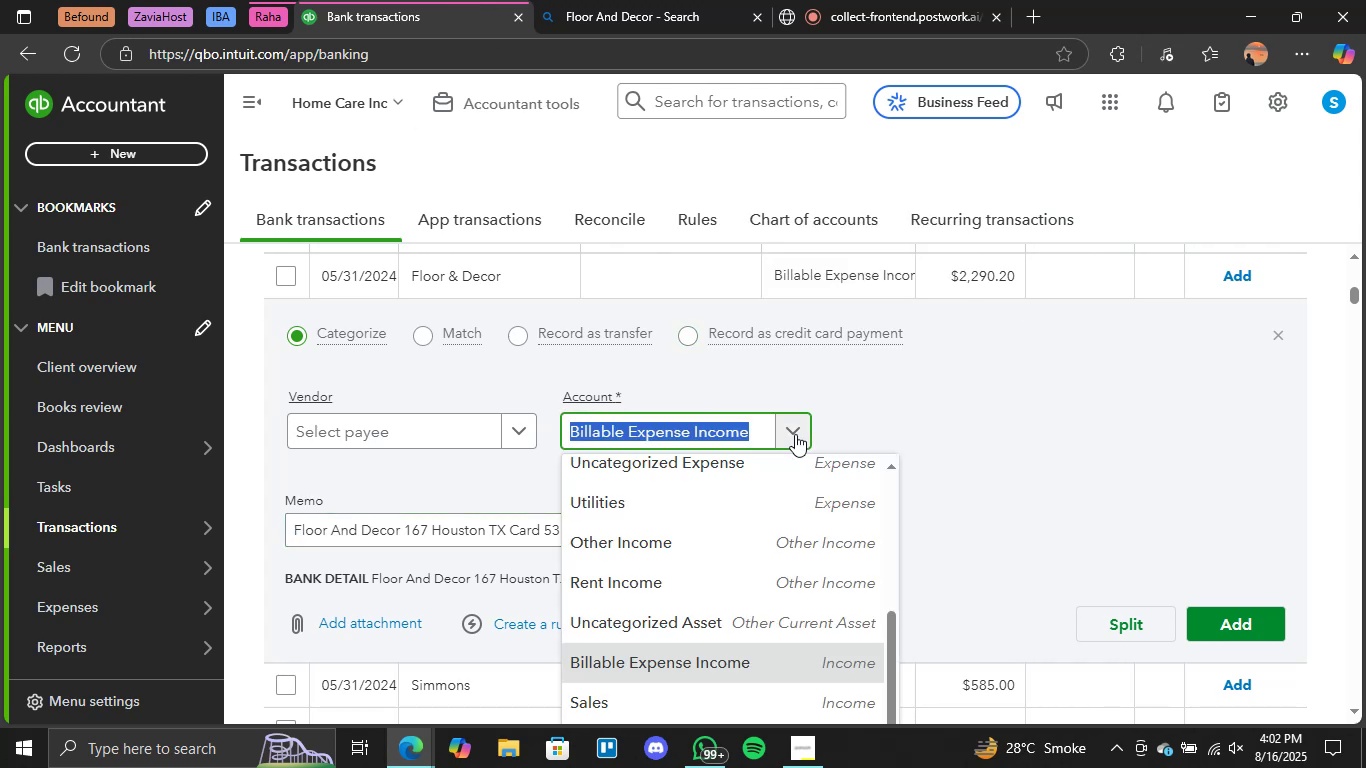 
scroll: coordinate [752, 572], scroll_direction: up, amount: 1.0
 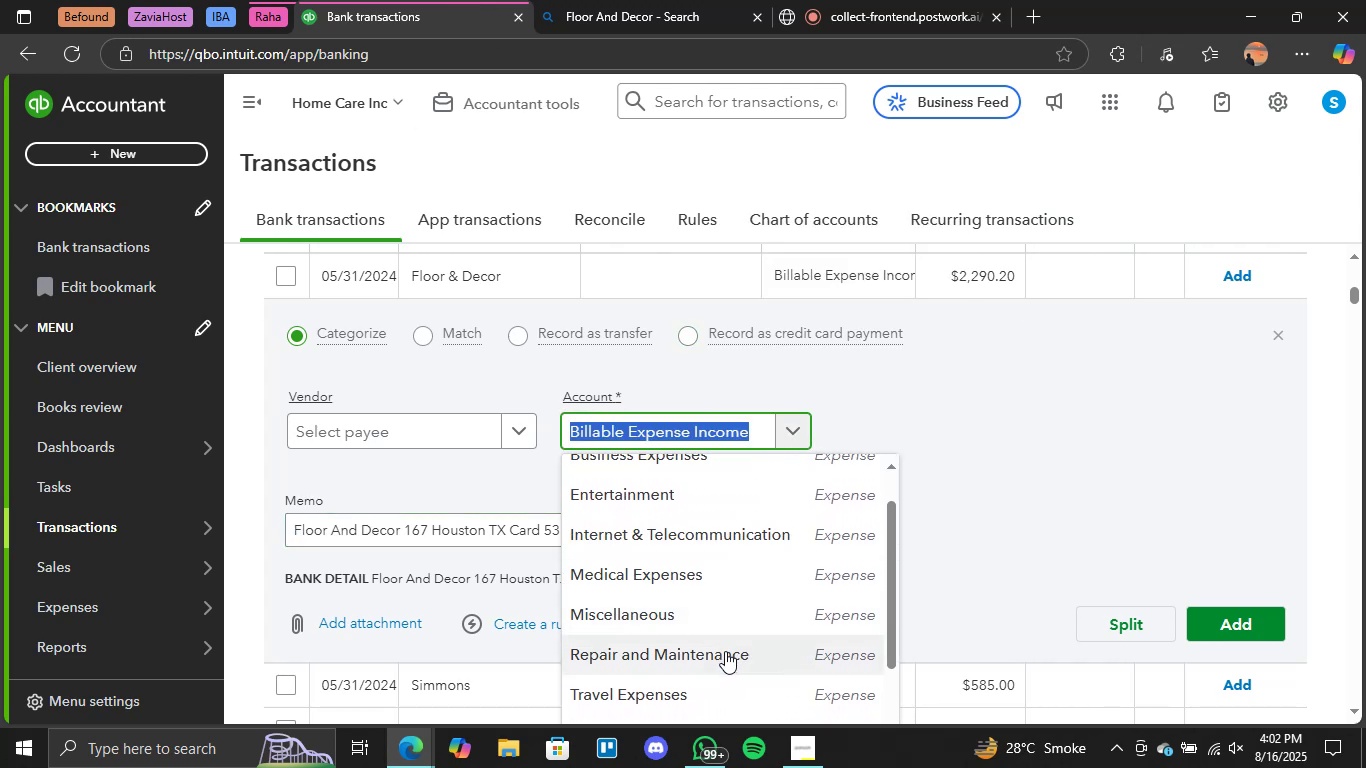 
left_click([725, 651])
 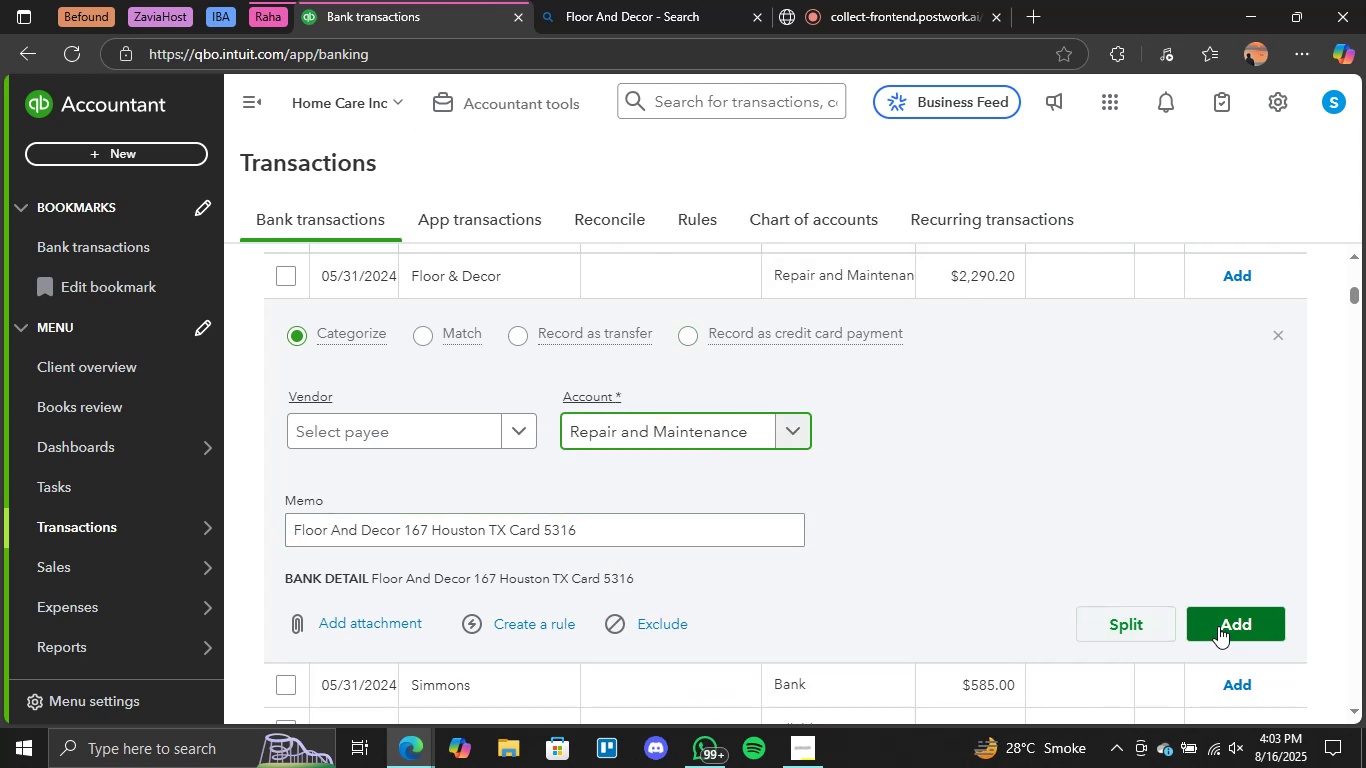 
left_click([1218, 626])
 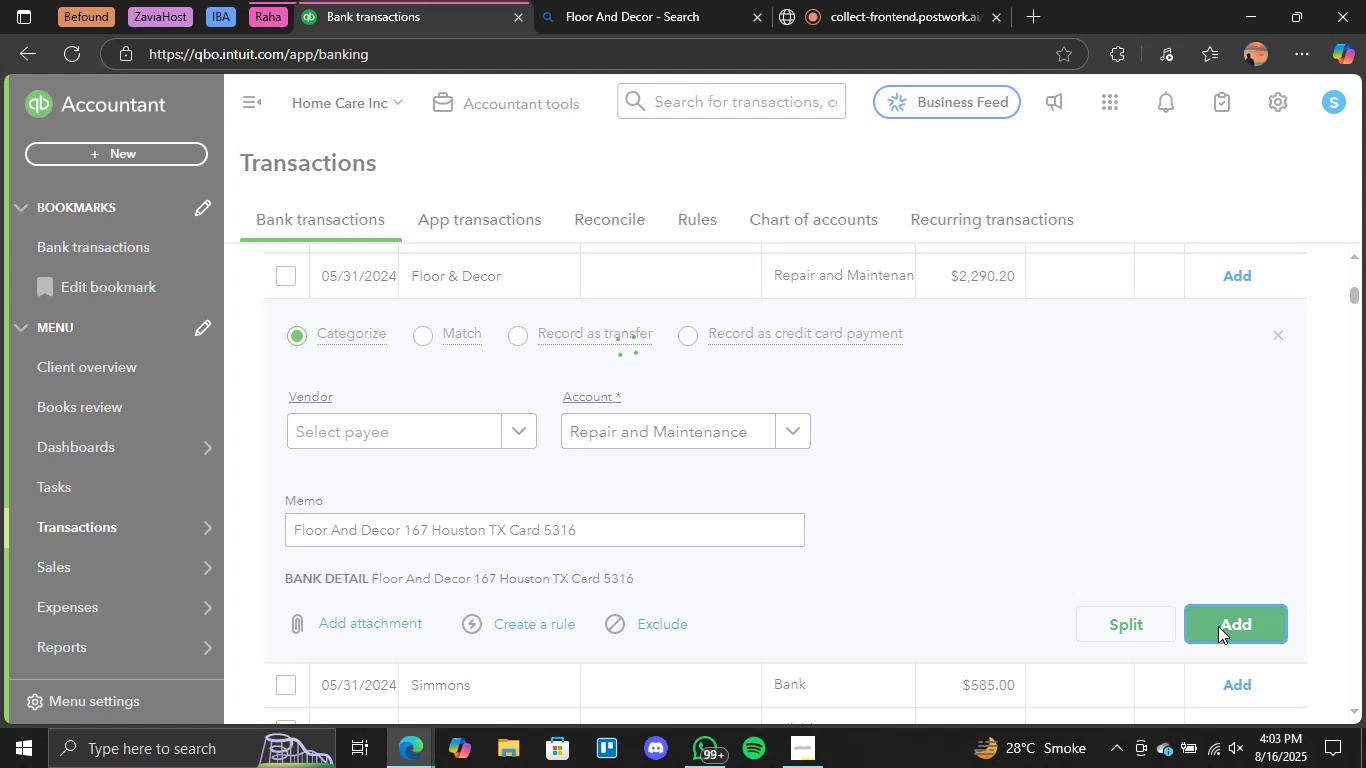 
wait(8.43)
 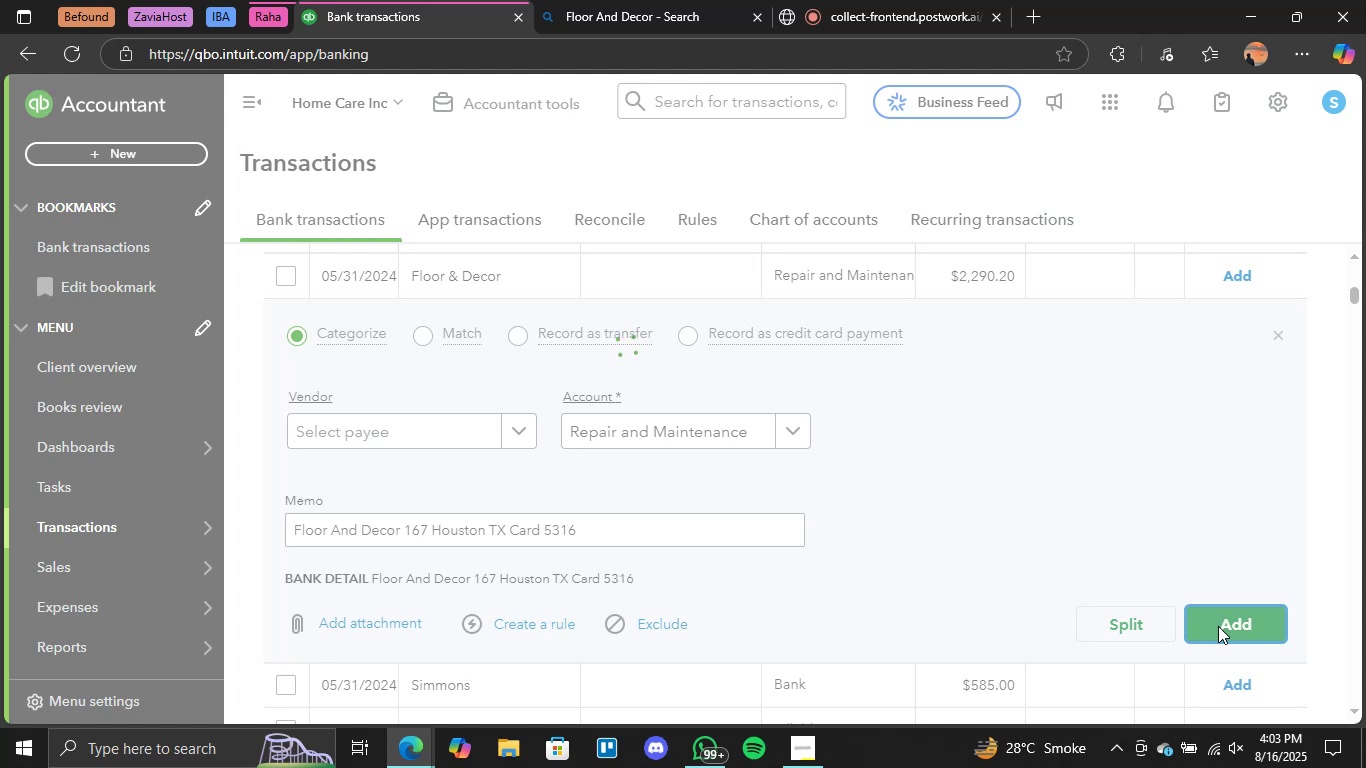 
scroll: coordinate [1017, 510], scroll_direction: none, amount: 0.0
 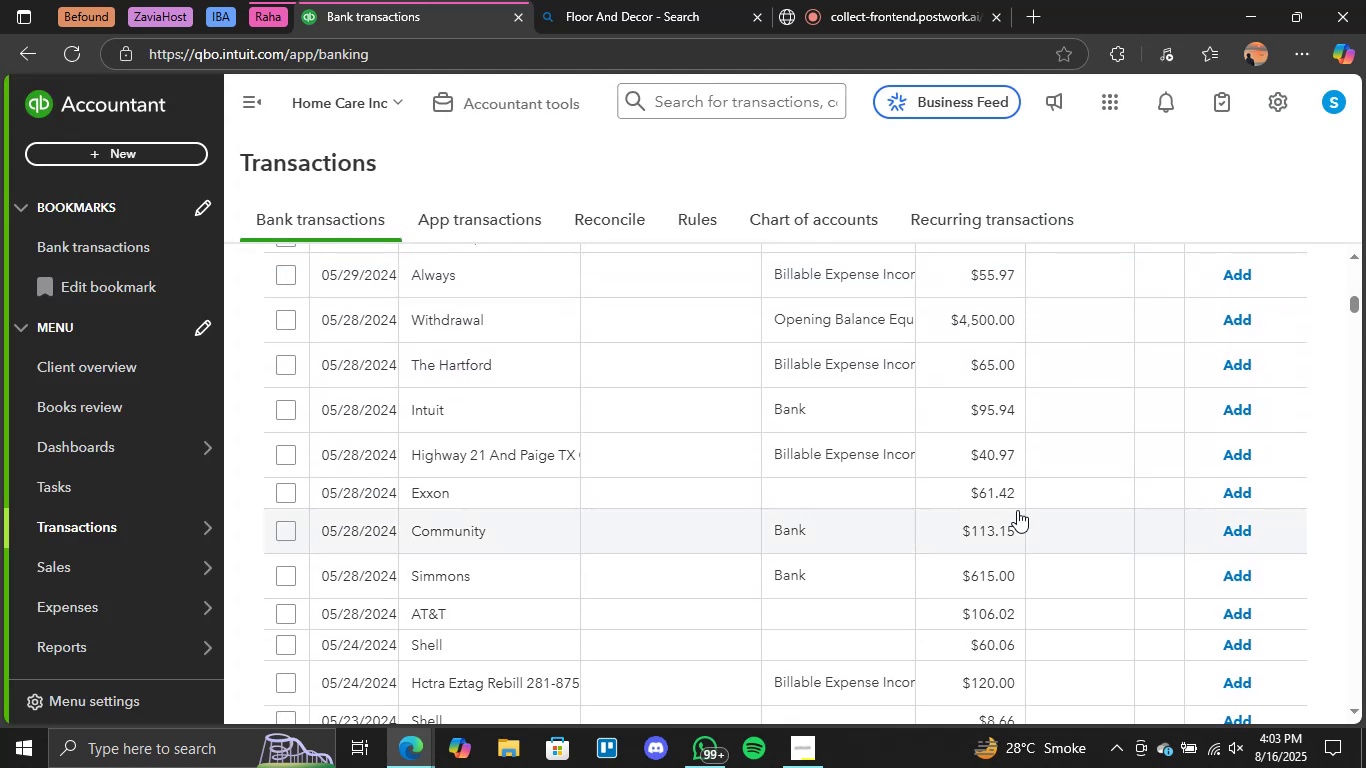 
hold_key(key=ControlLeft, duration=0.63)
scroll: coordinate [1017, 510], scroll_direction: none, amount: 0.0
 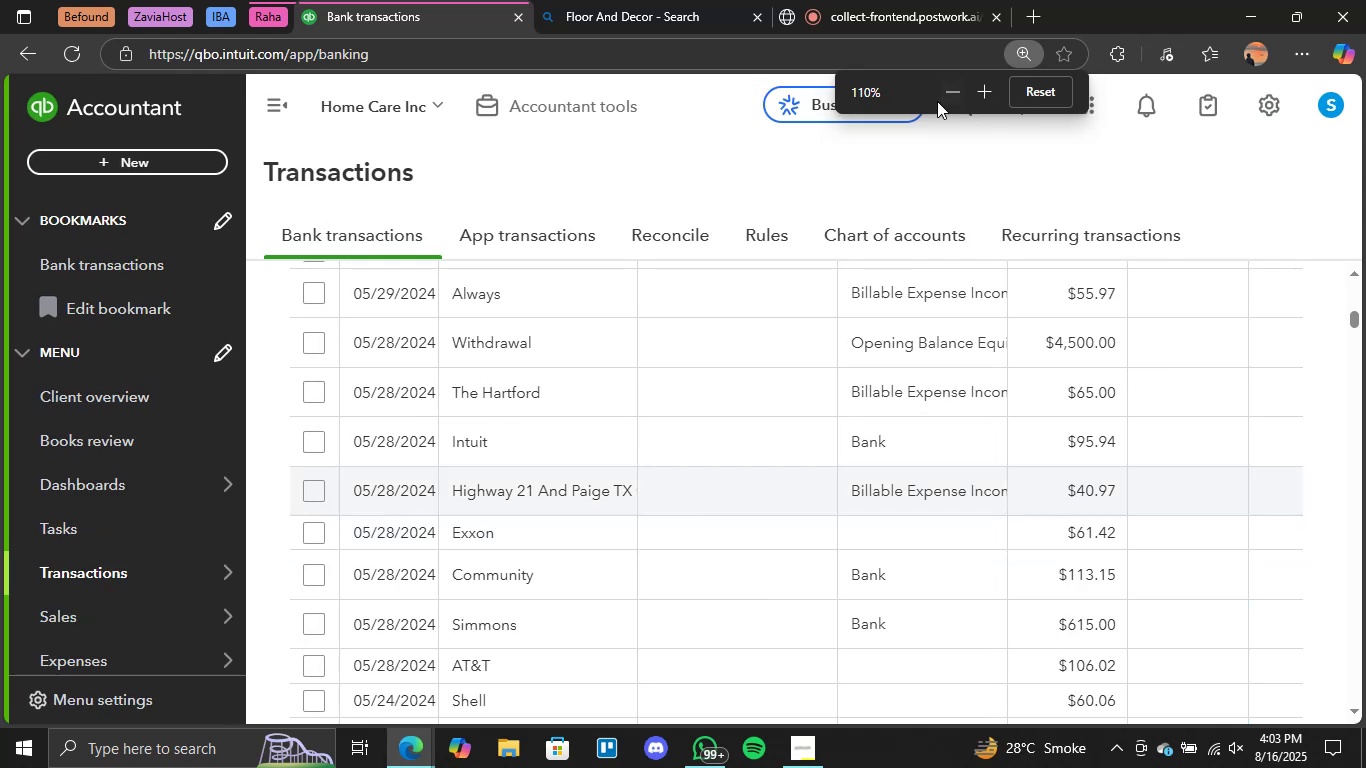 
left_click([950, 90])
 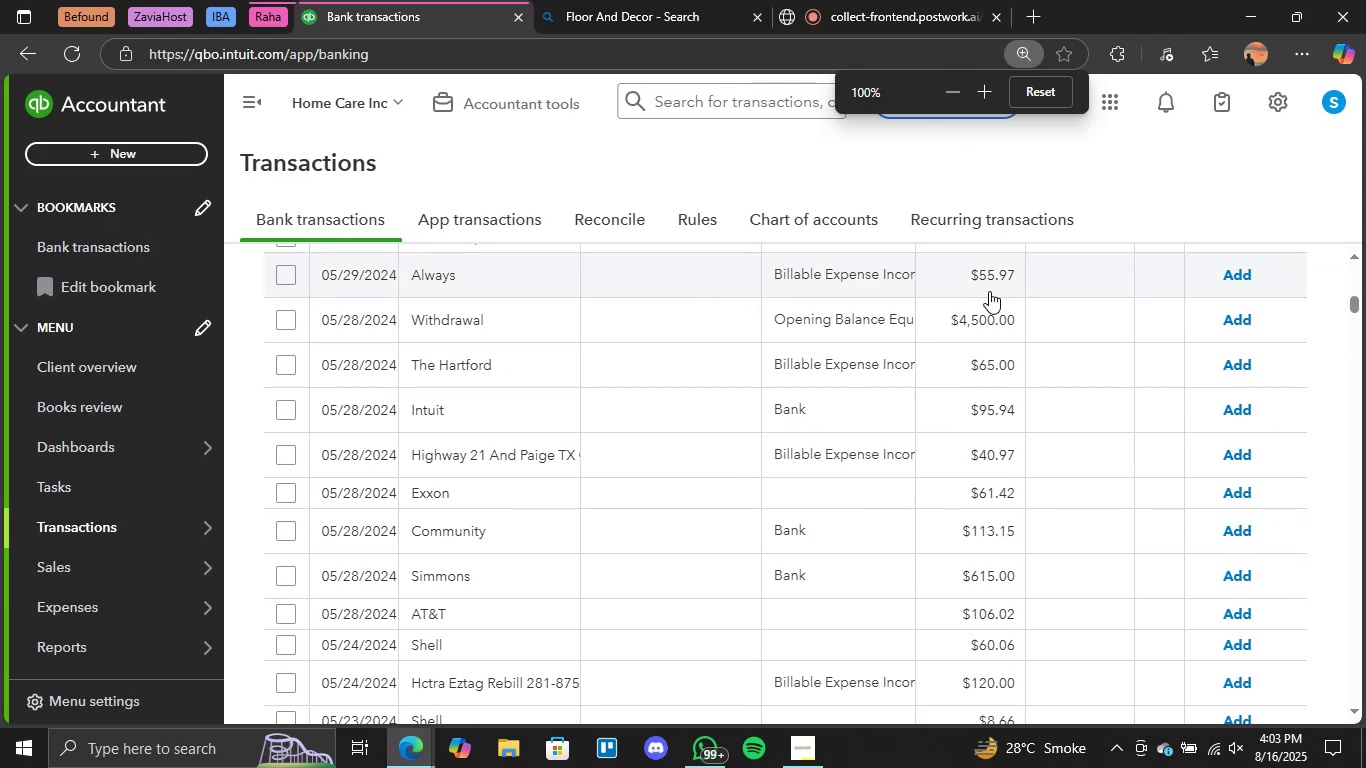 
scroll: coordinate [978, 477], scroll_direction: down, amount: 2.0
 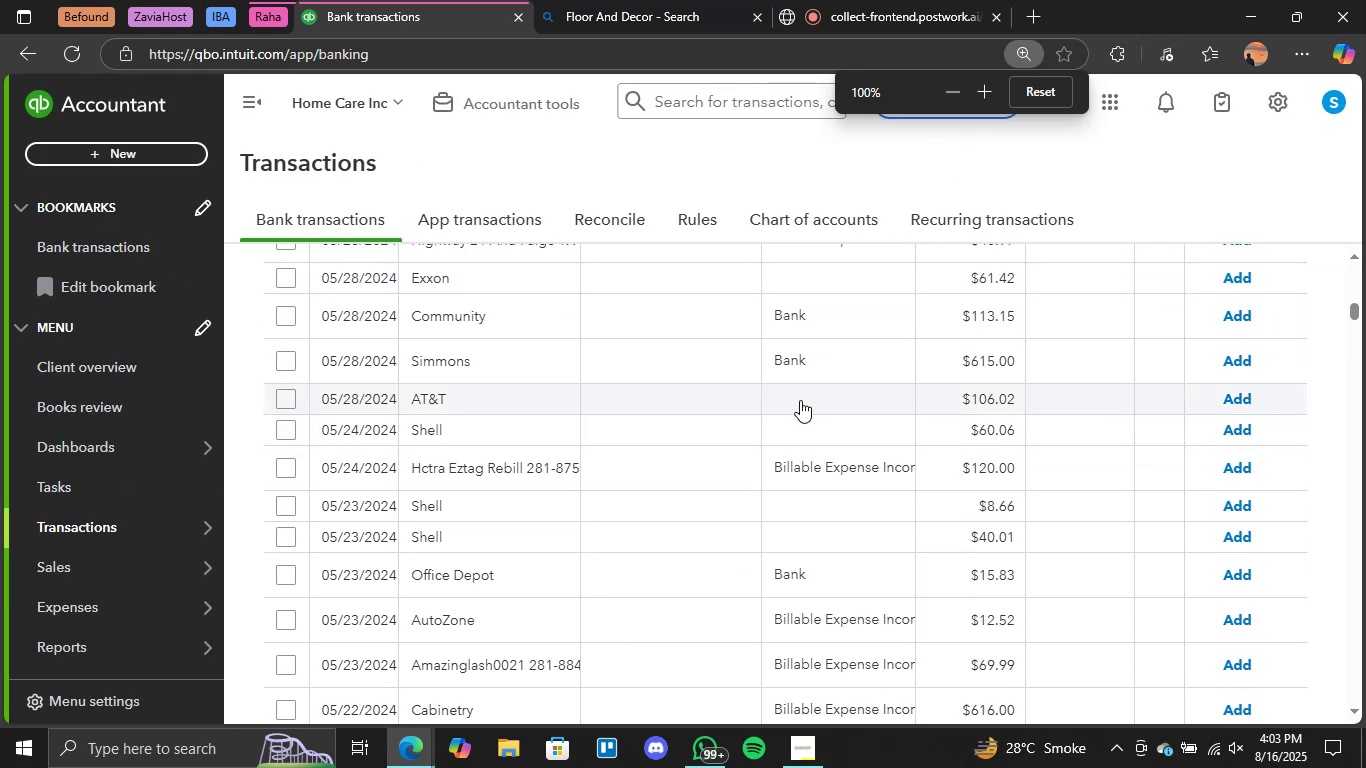 
left_click([803, 400])
 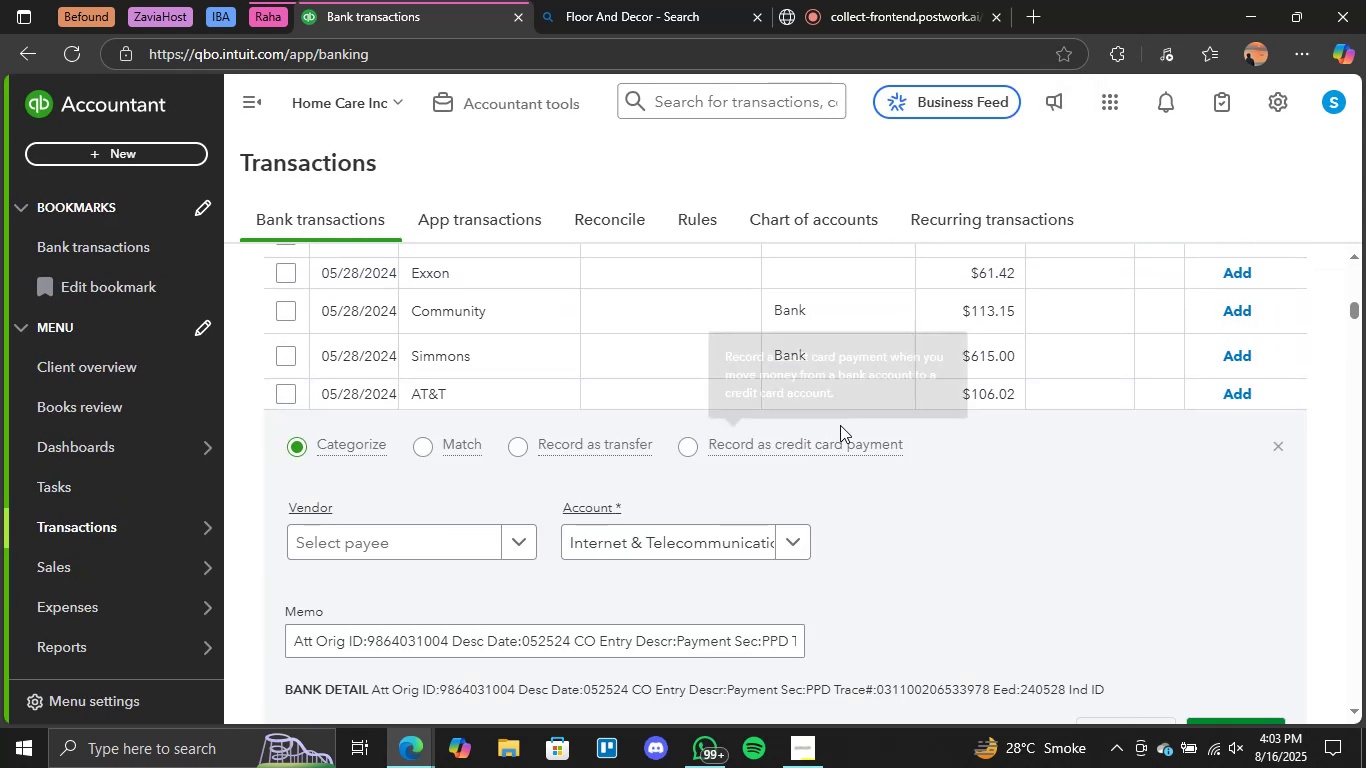 
scroll: coordinate [1185, 496], scroll_direction: down, amount: 1.0
 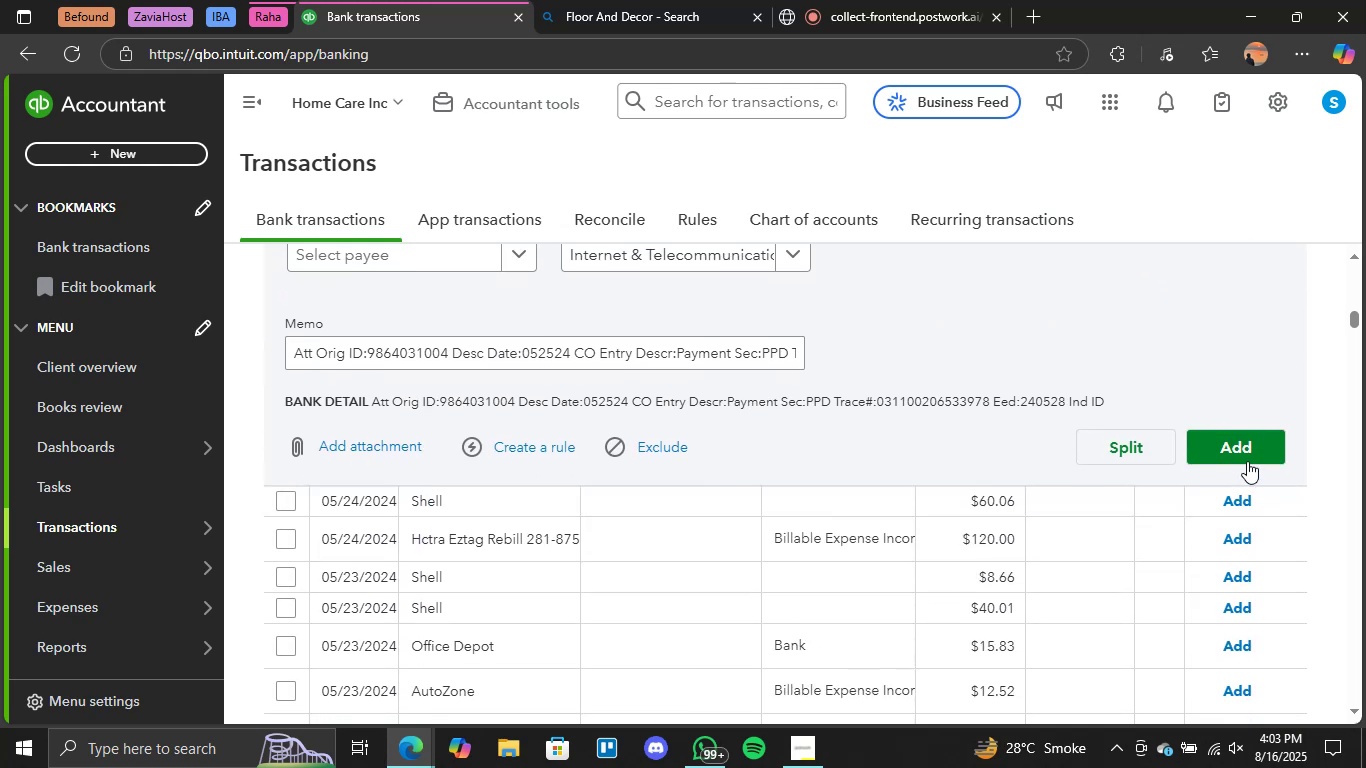 
left_click([1244, 458])
 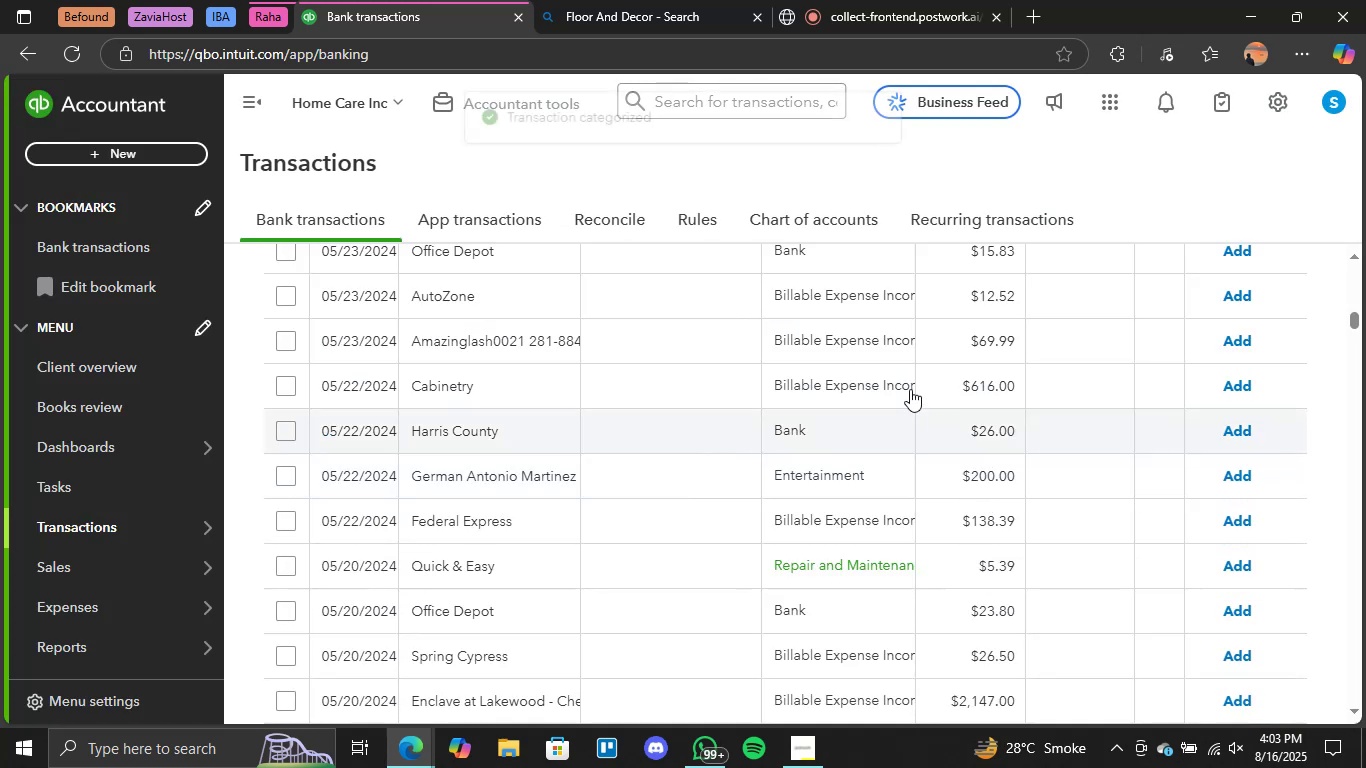 
wait(5.16)
 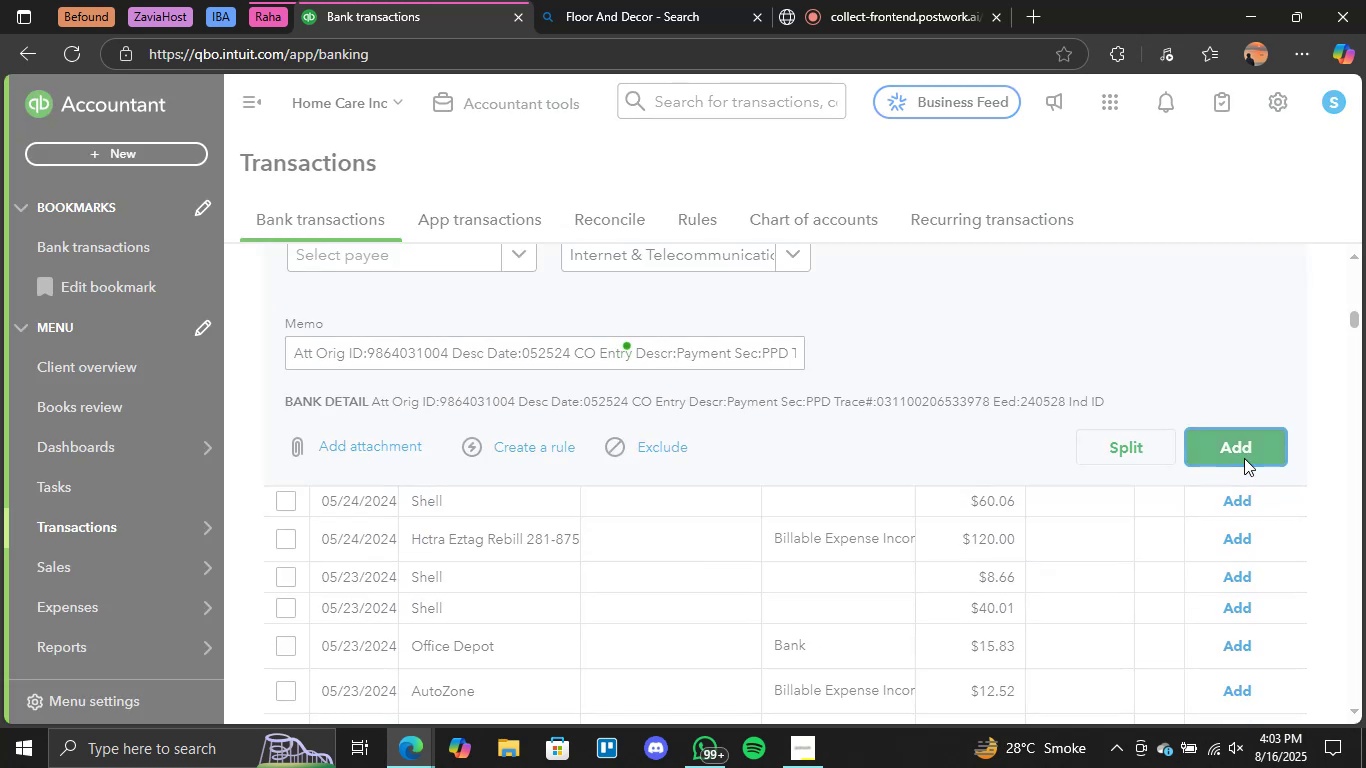 
scroll: coordinate [910, 389], scroll_direction: up, amount: 5.0
 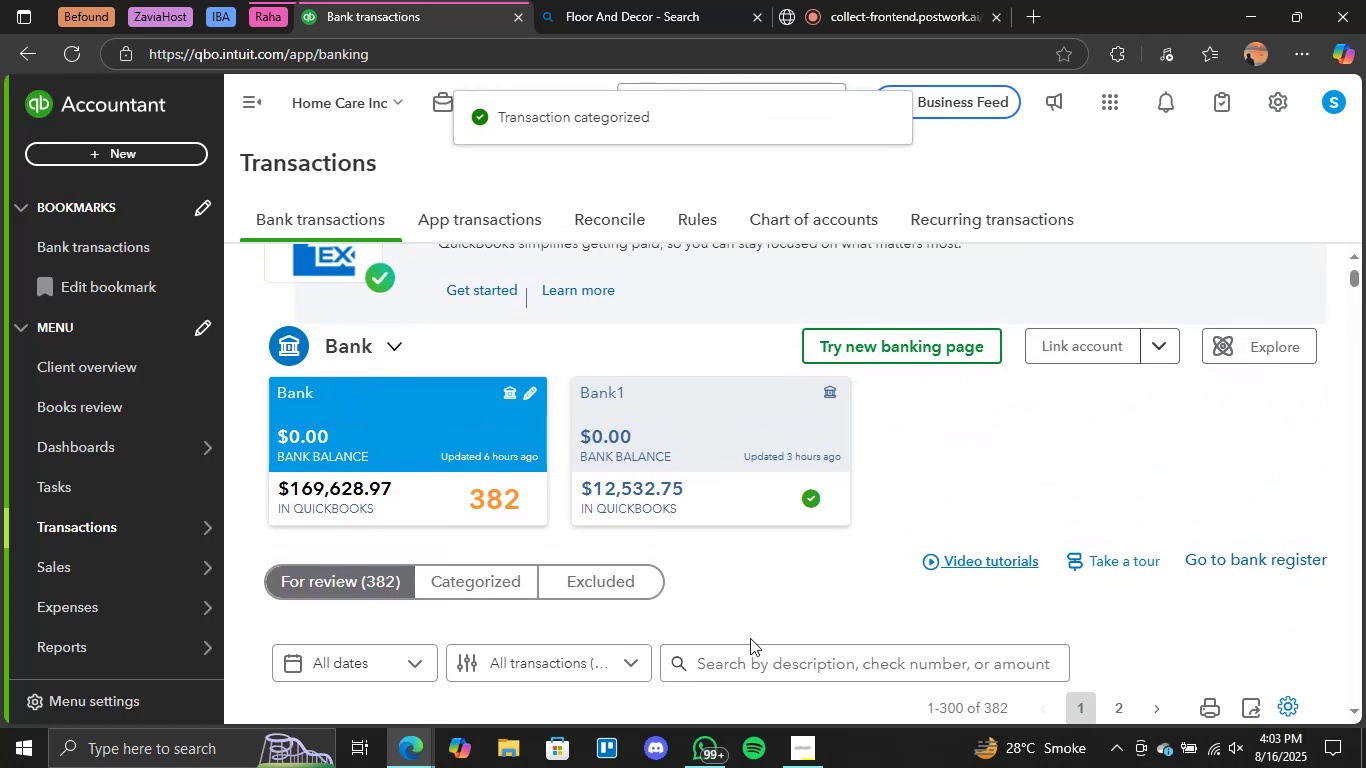 
left_click([750, 651])
 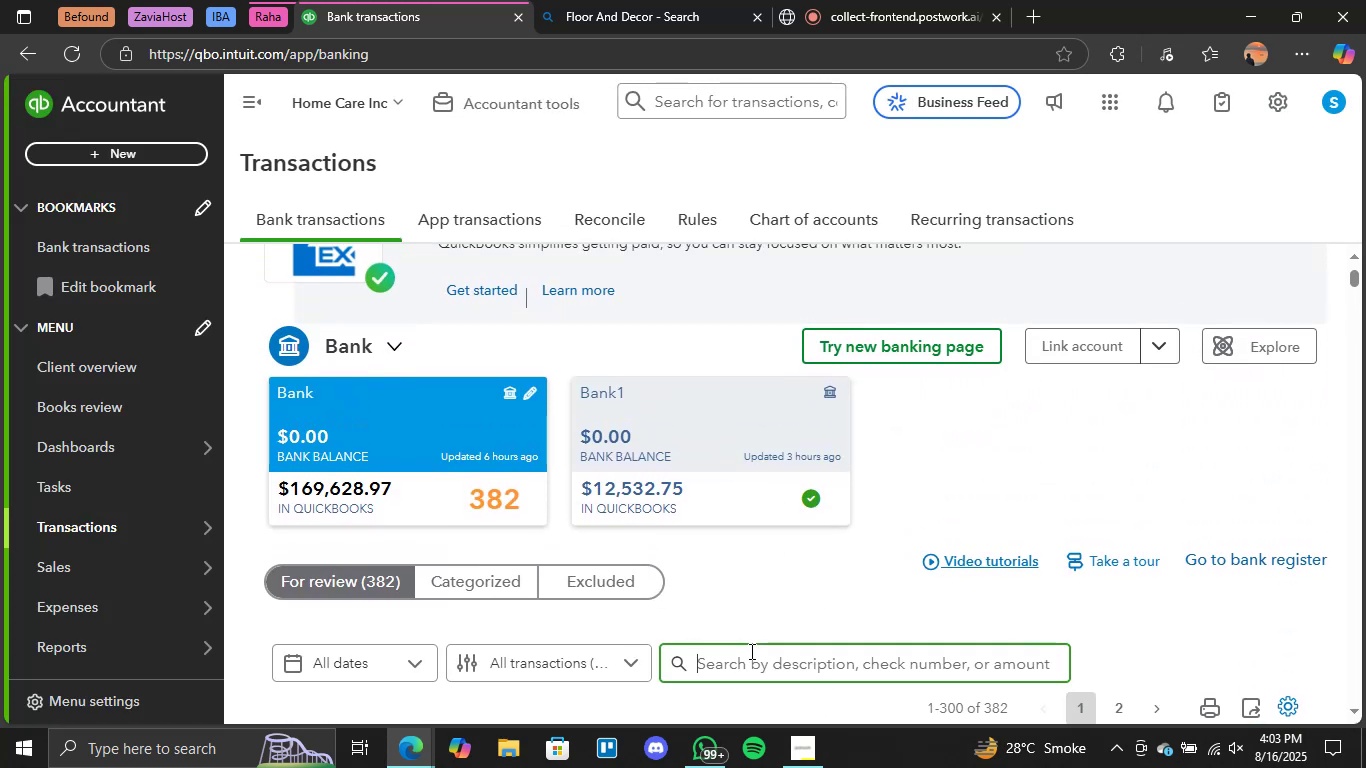 
type(shell)
 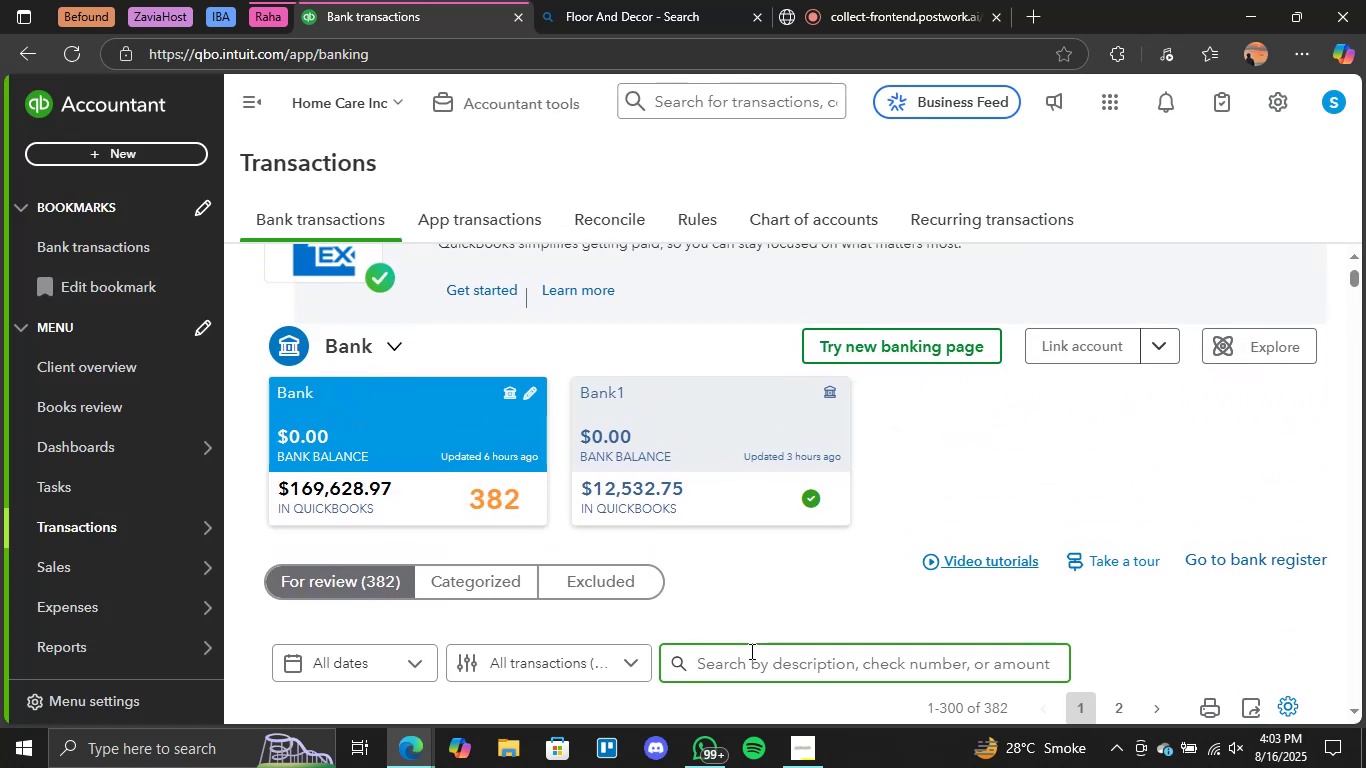 
key(Enter)
 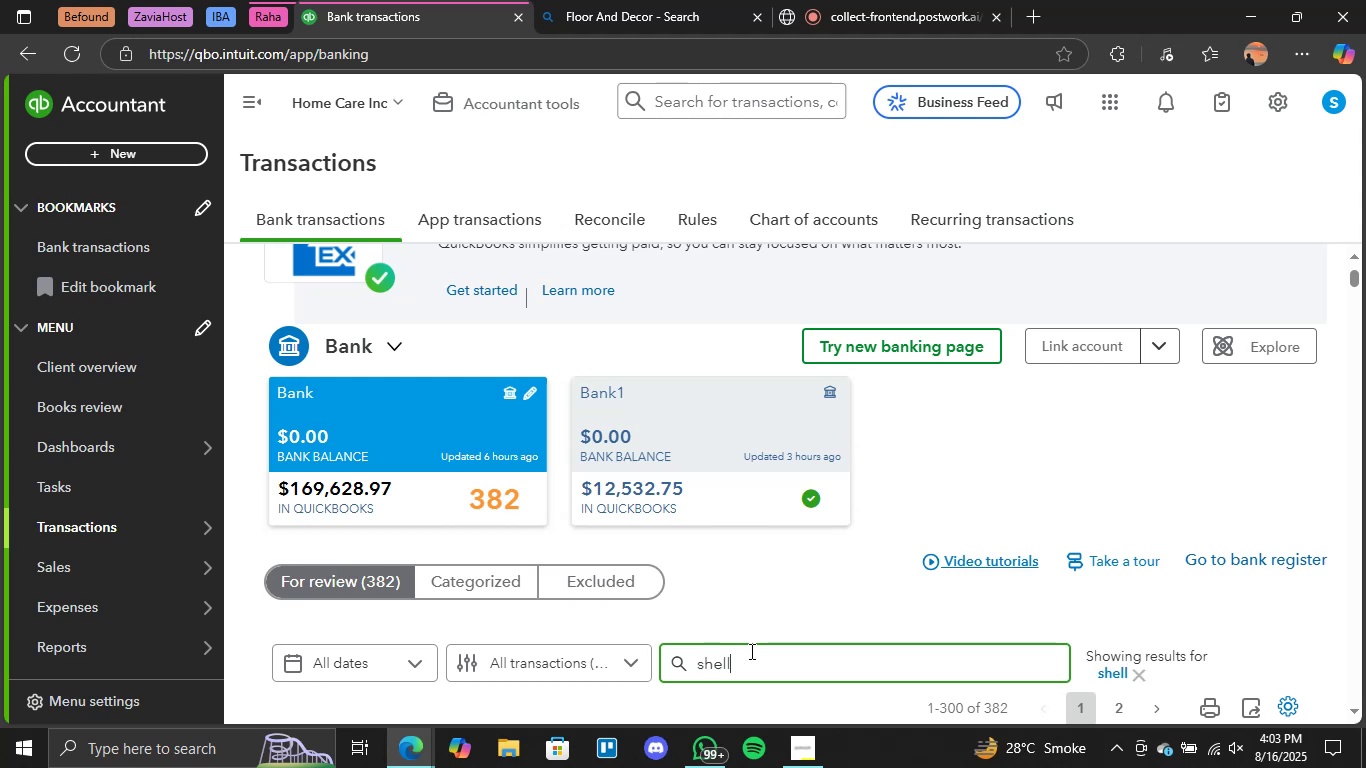 
scroll: coordinate [793, 579], scroll_direction: none, amount: 0.0
 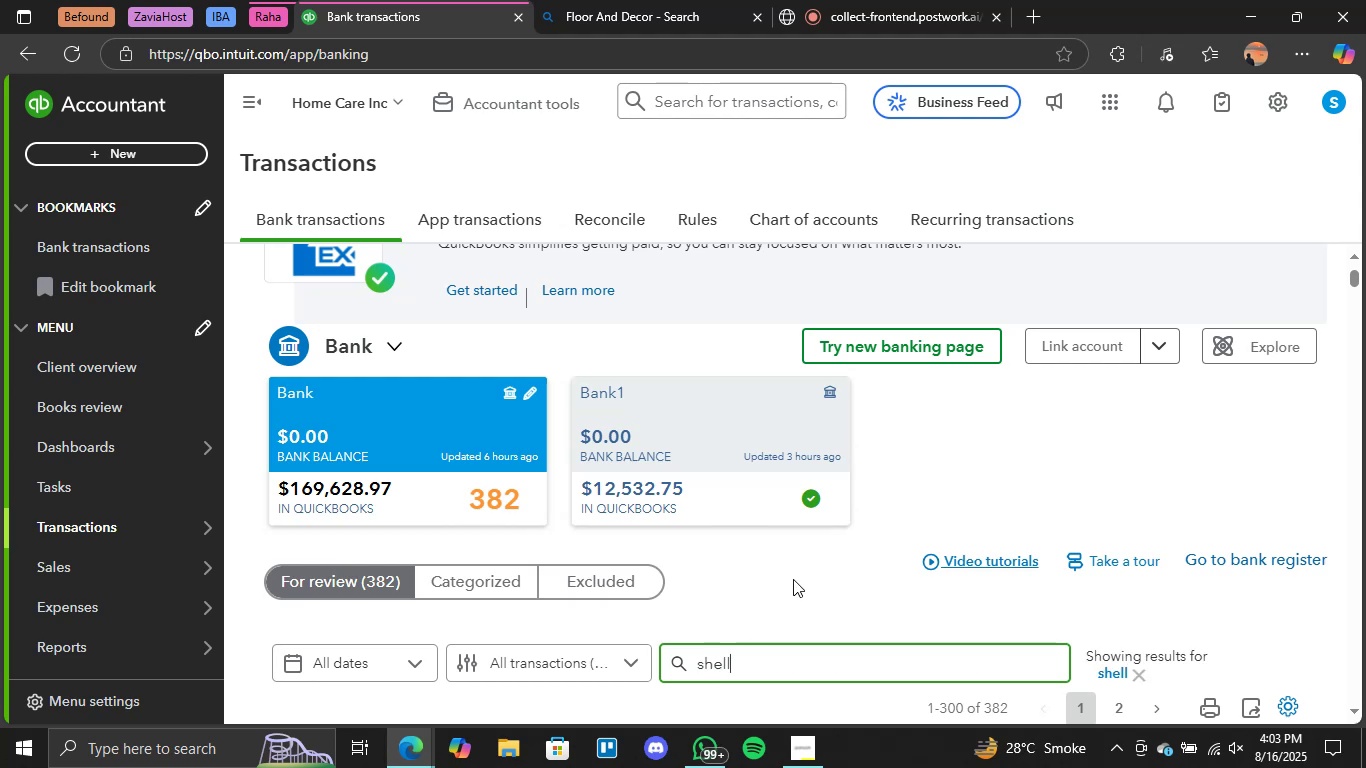 
scroll: coordinate [793, 579], scroll_direction: down, amount: 1.0
 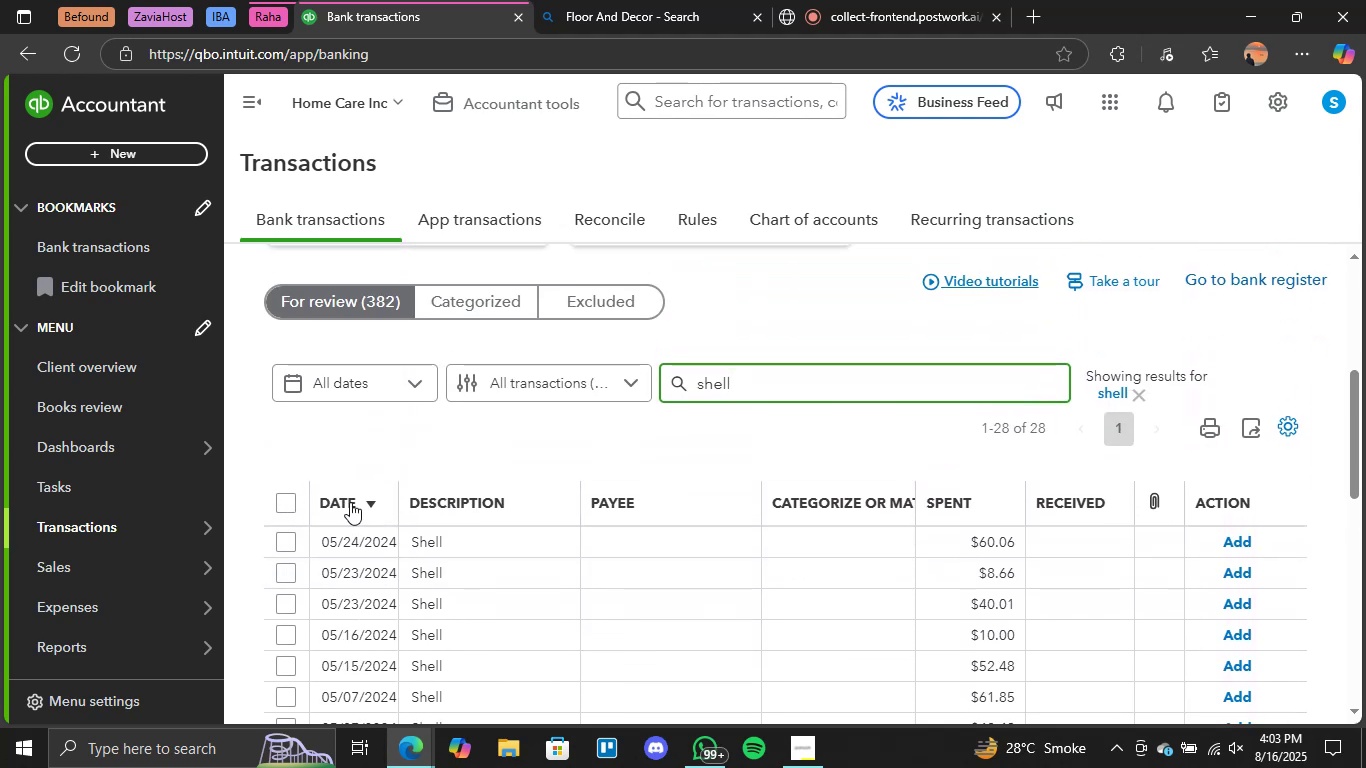 
left_click([675, 532])
 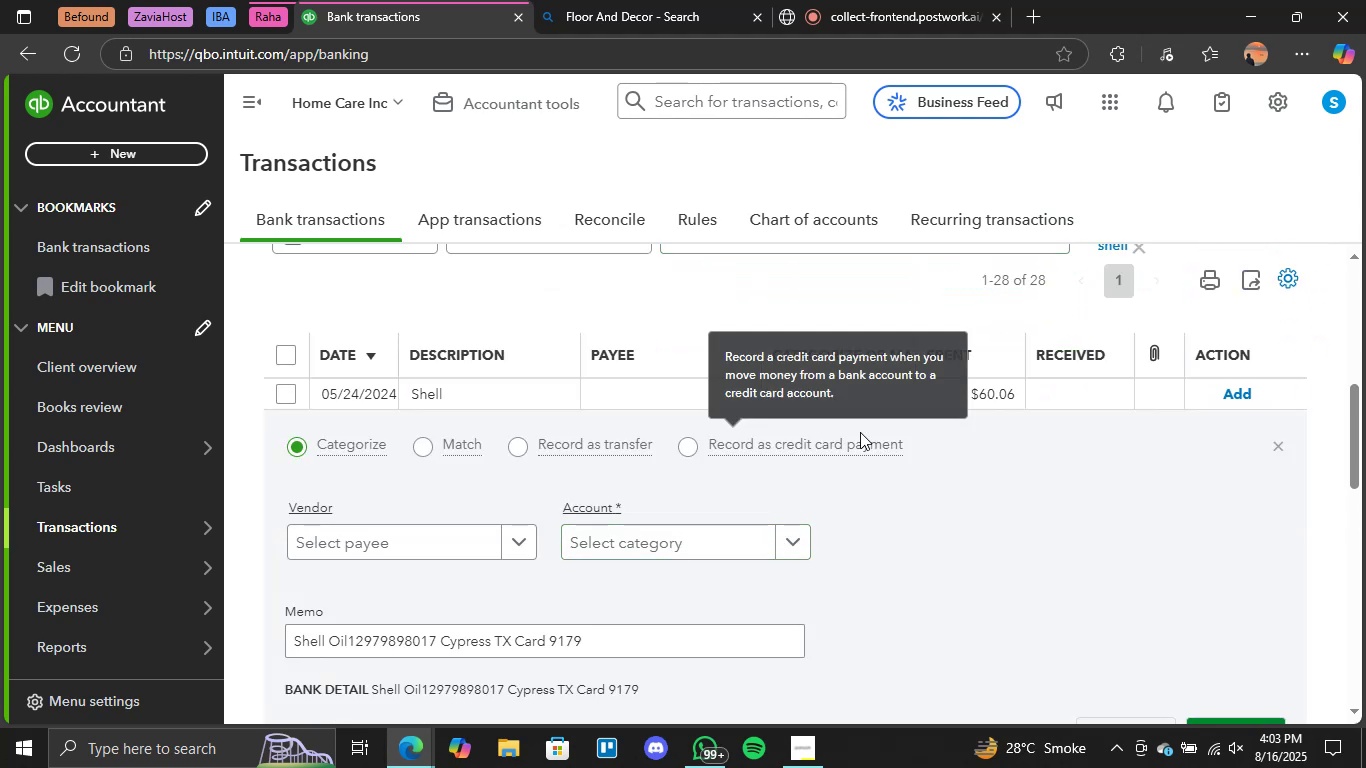 
left_click([780, 553])
 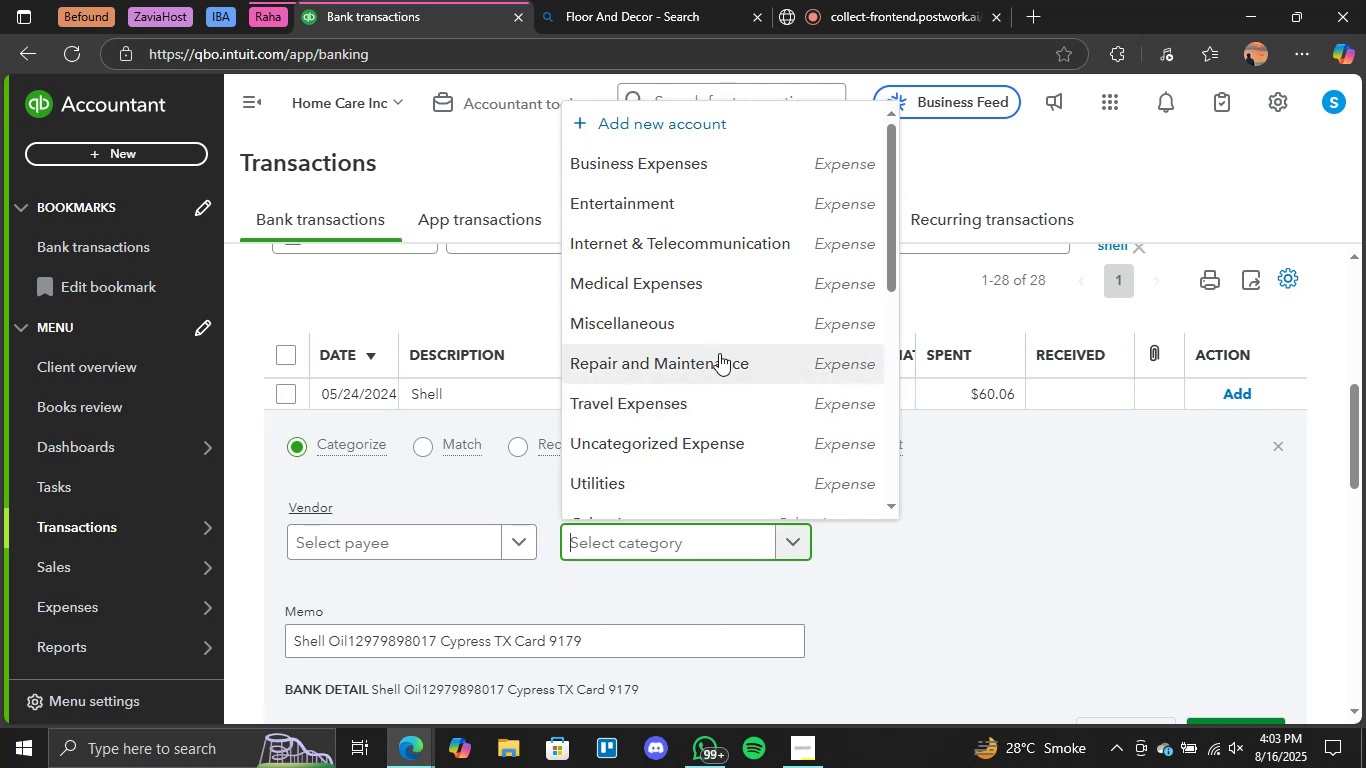 
left_click([692, 398])
 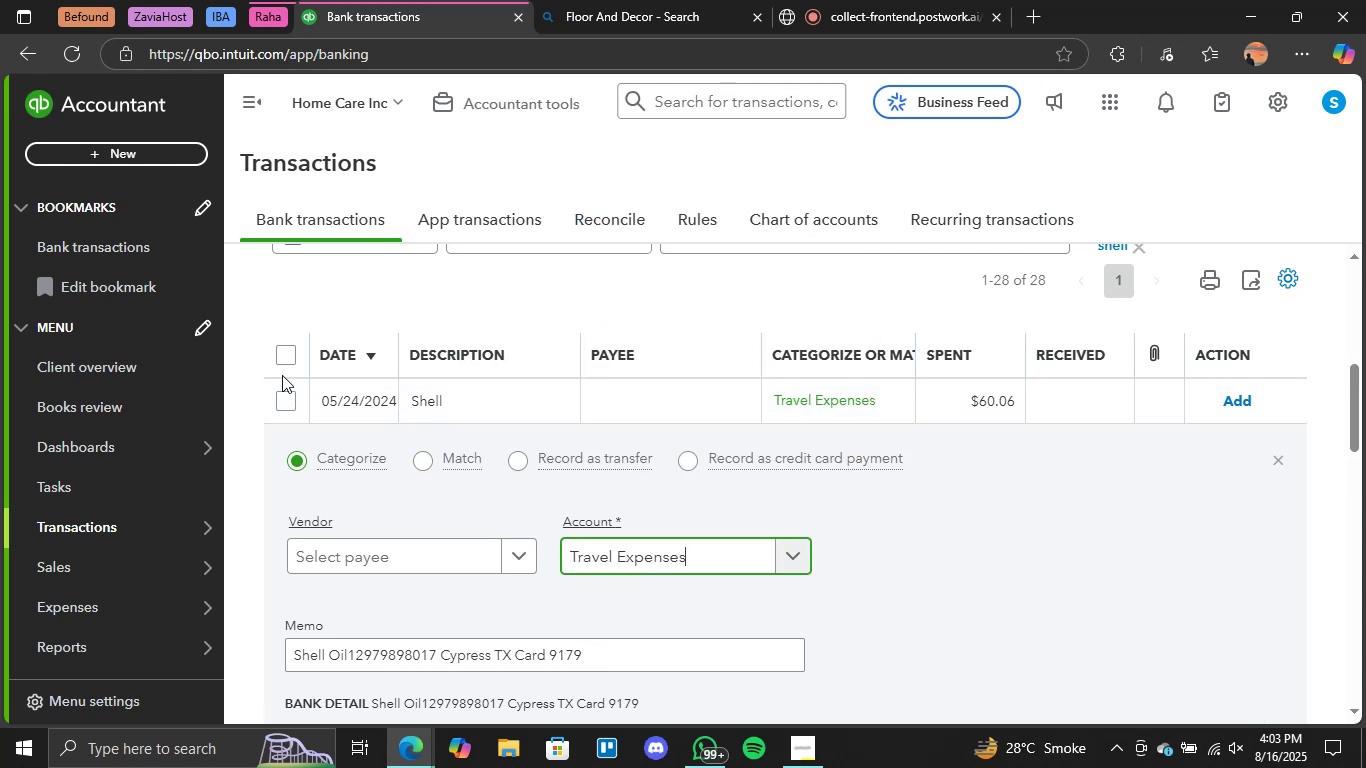 
left_click([283, 358])
 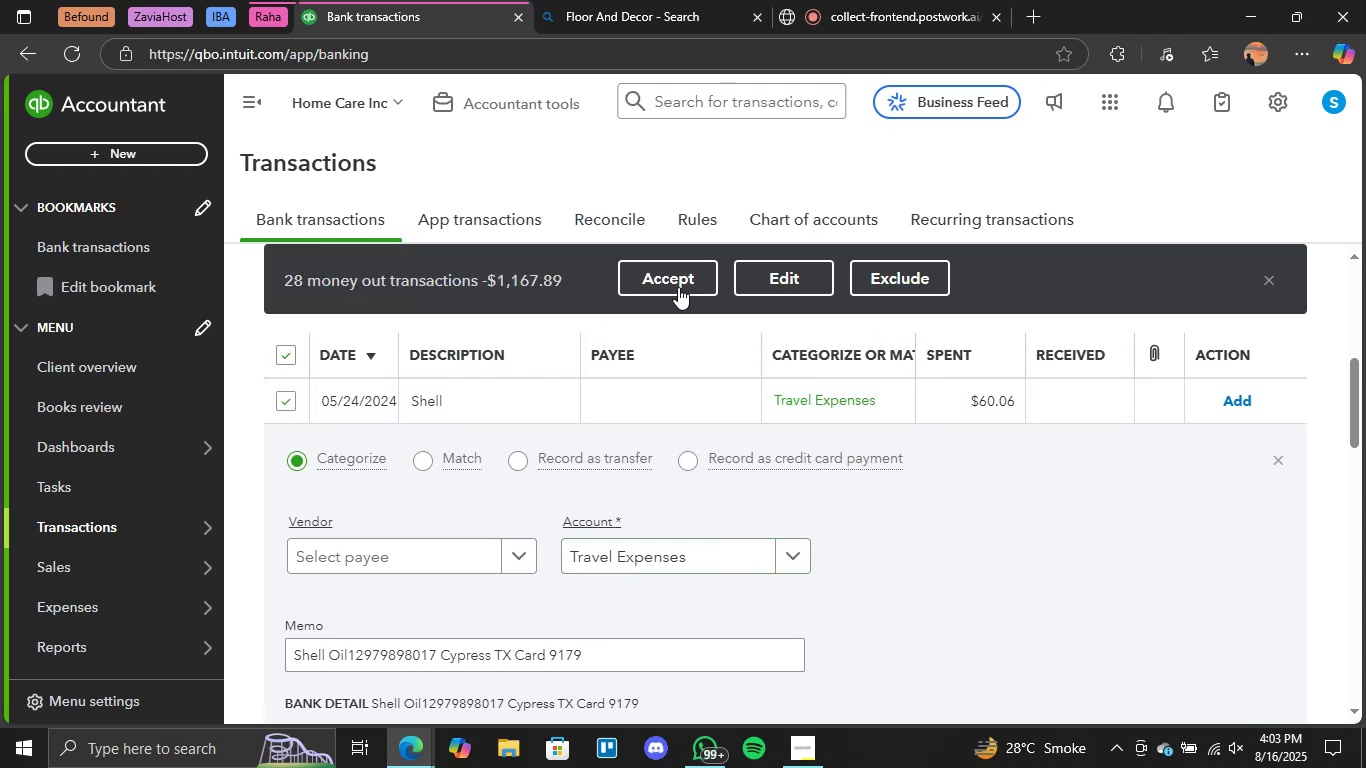 
left_click([679, 288])
 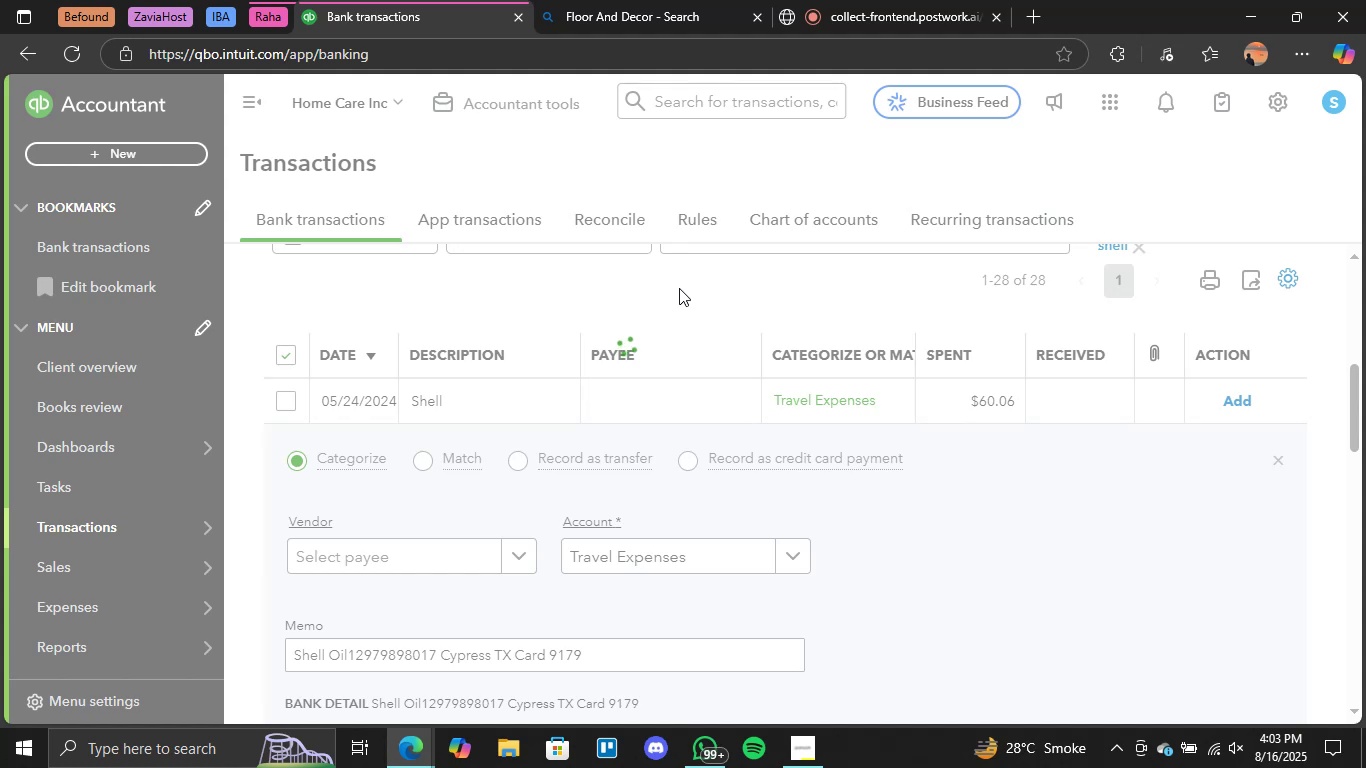 
wait(6.39)
 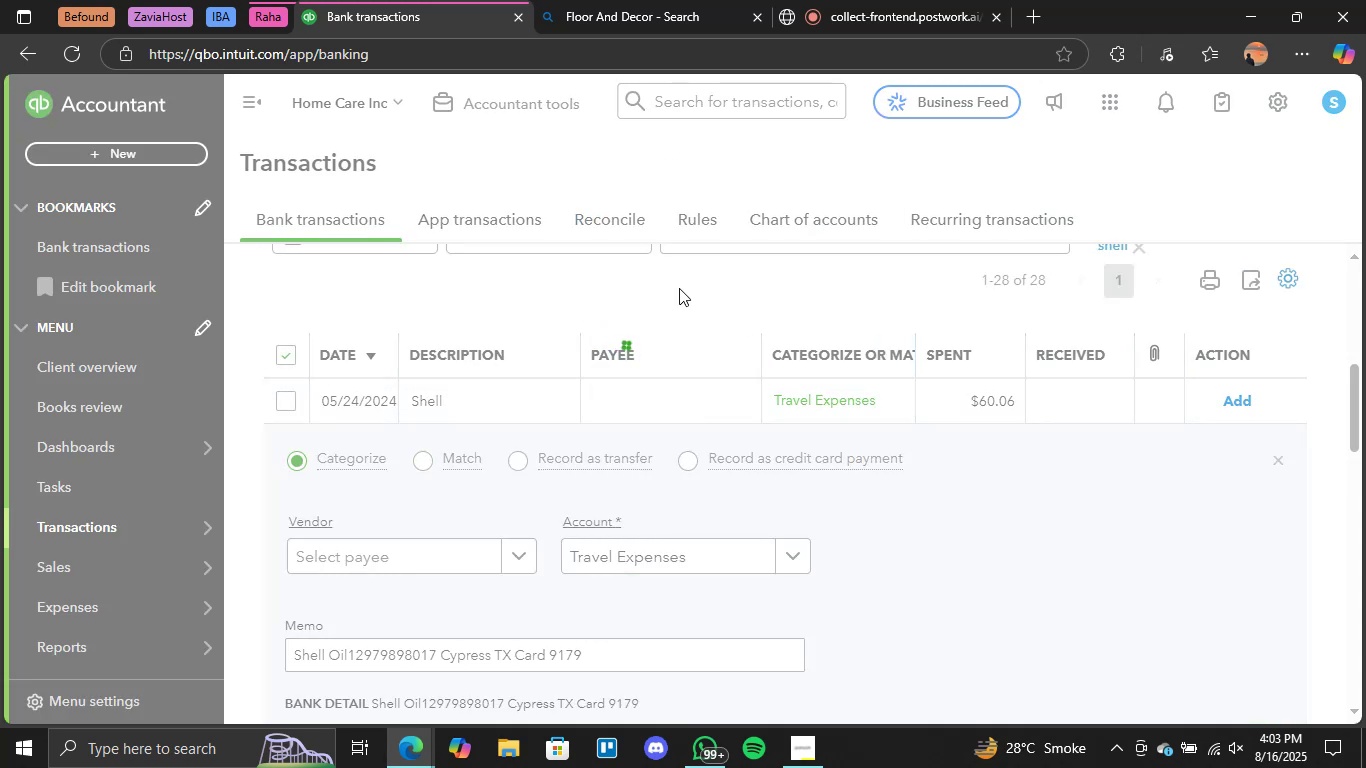 
scroll: coordinate [737, 418], scroll_direction: down, amount: 1.0
 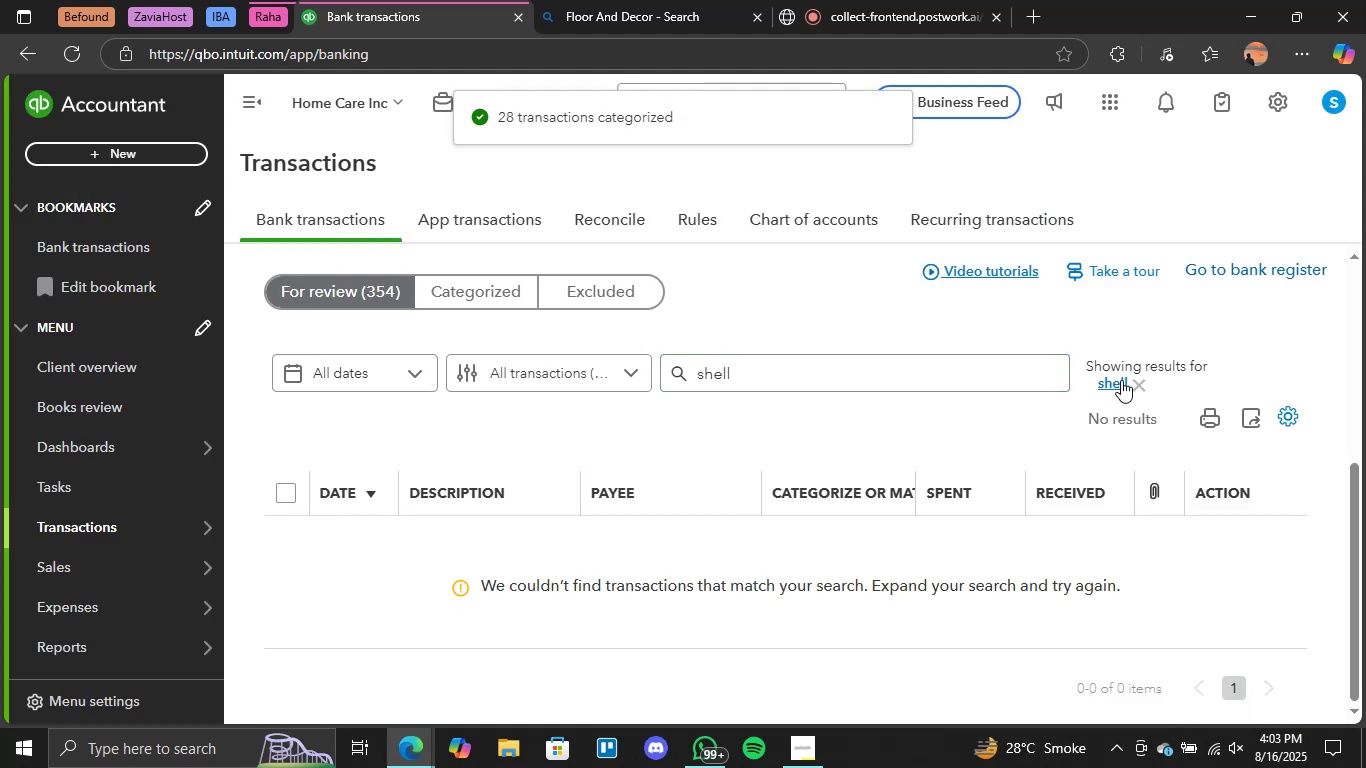 
left_click([1136, 381])
 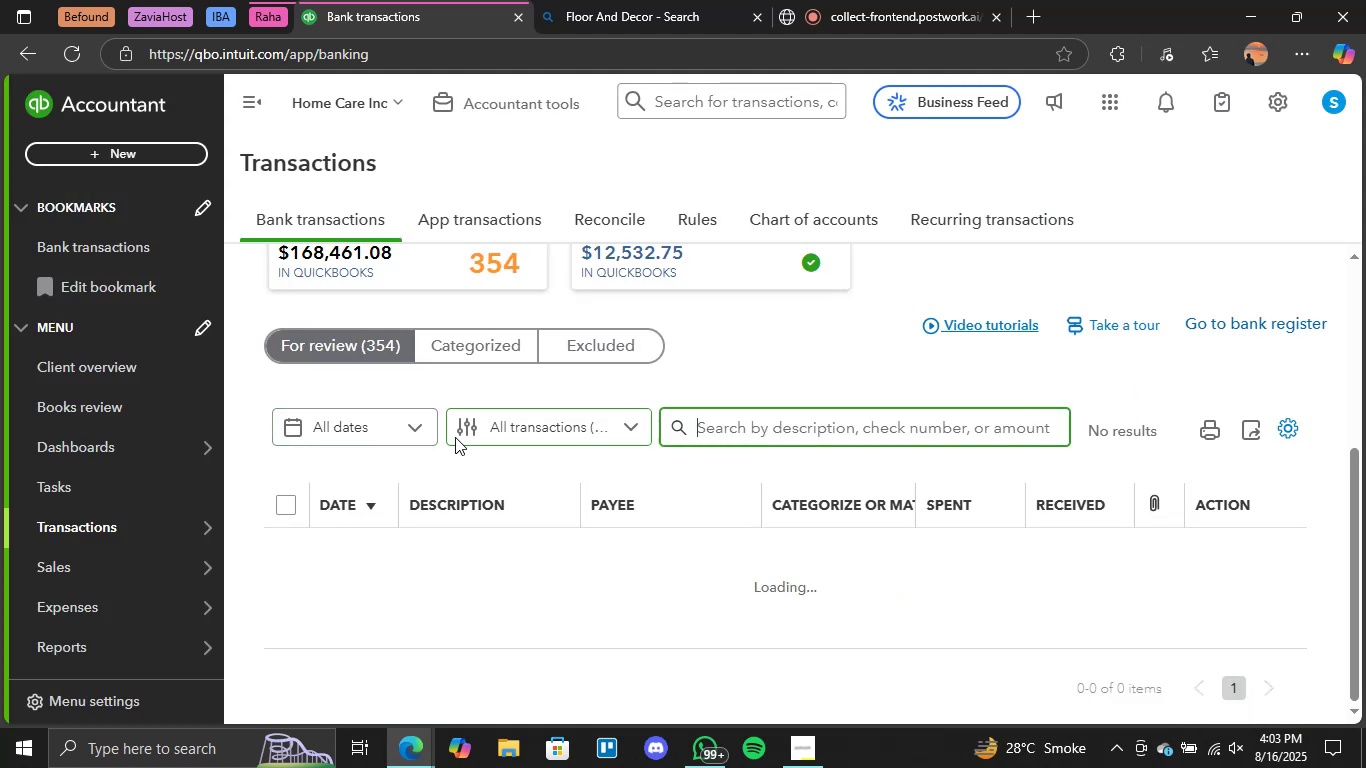 
scroll: coordinate [642, 459], scroll_direction: down, amount: 1.0
 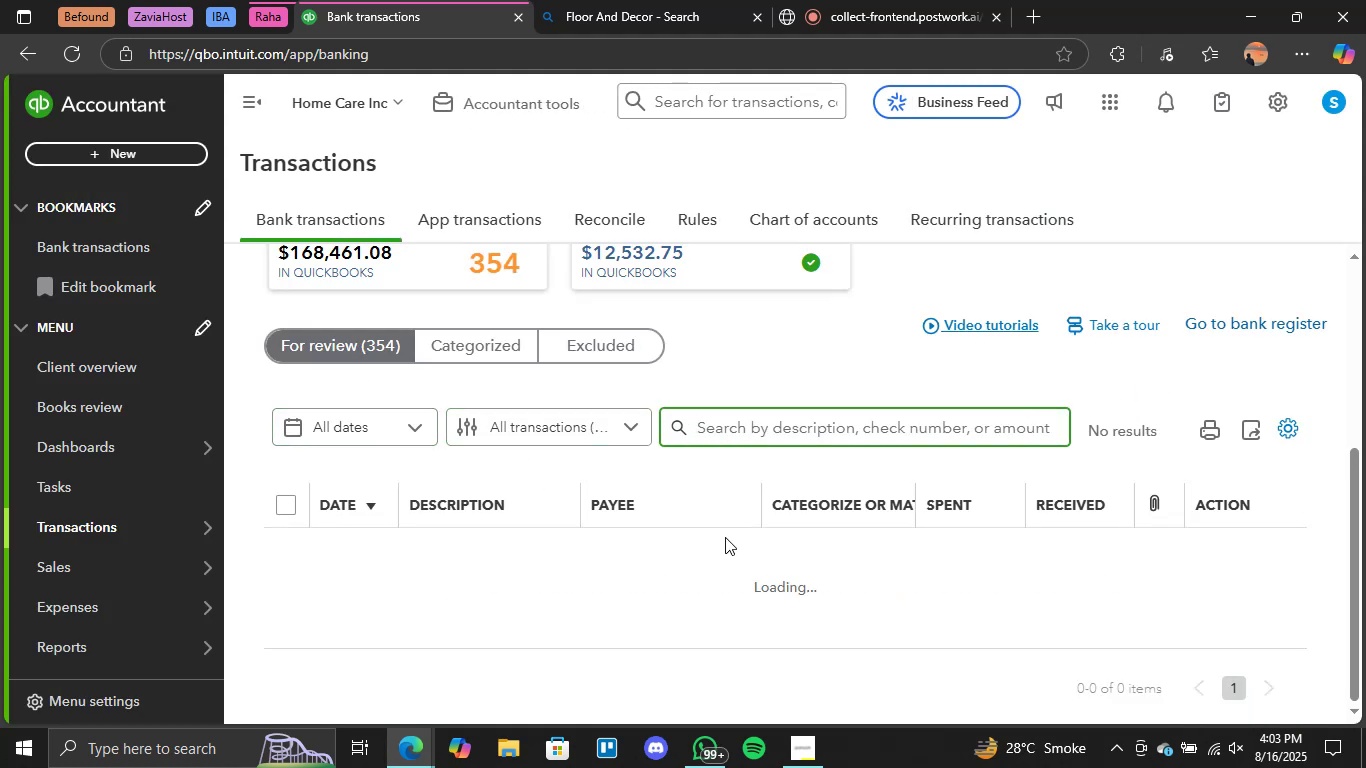 
scroll: coordinate [725, 537], scroll_direction: none, amount: 0.0
 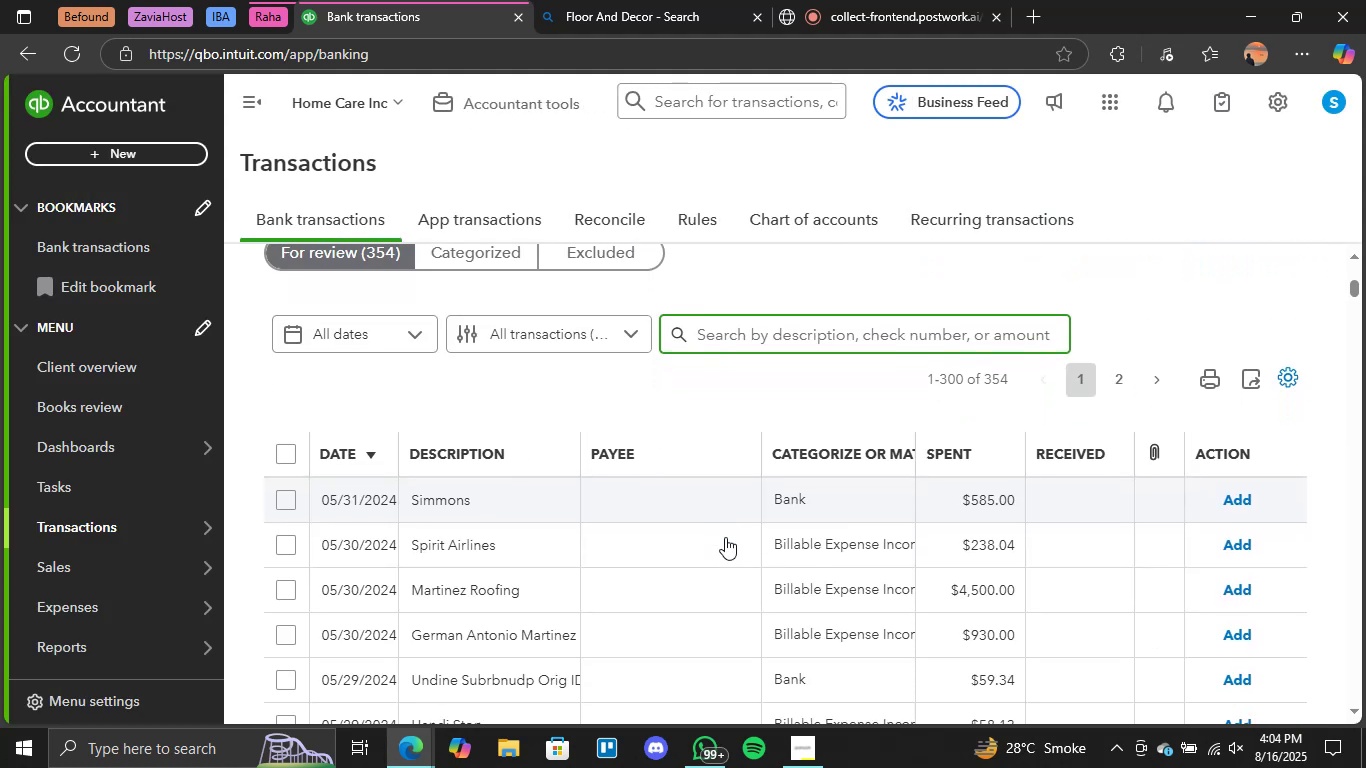 
scroll: coordinate [725, 537], scroll_direction: down, amount: 1.0
 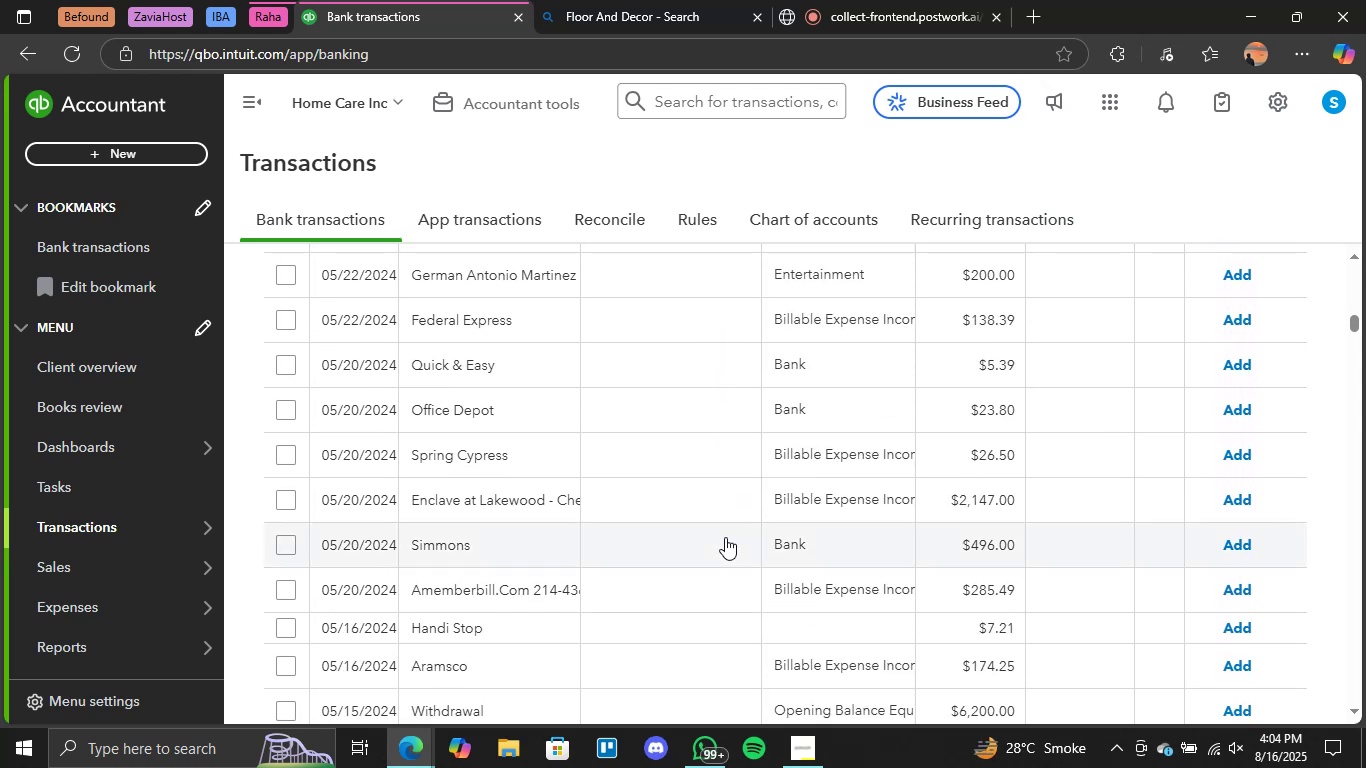 
scroll: coordinate [725, 537], scroll_direction: none, amount: 0.0
 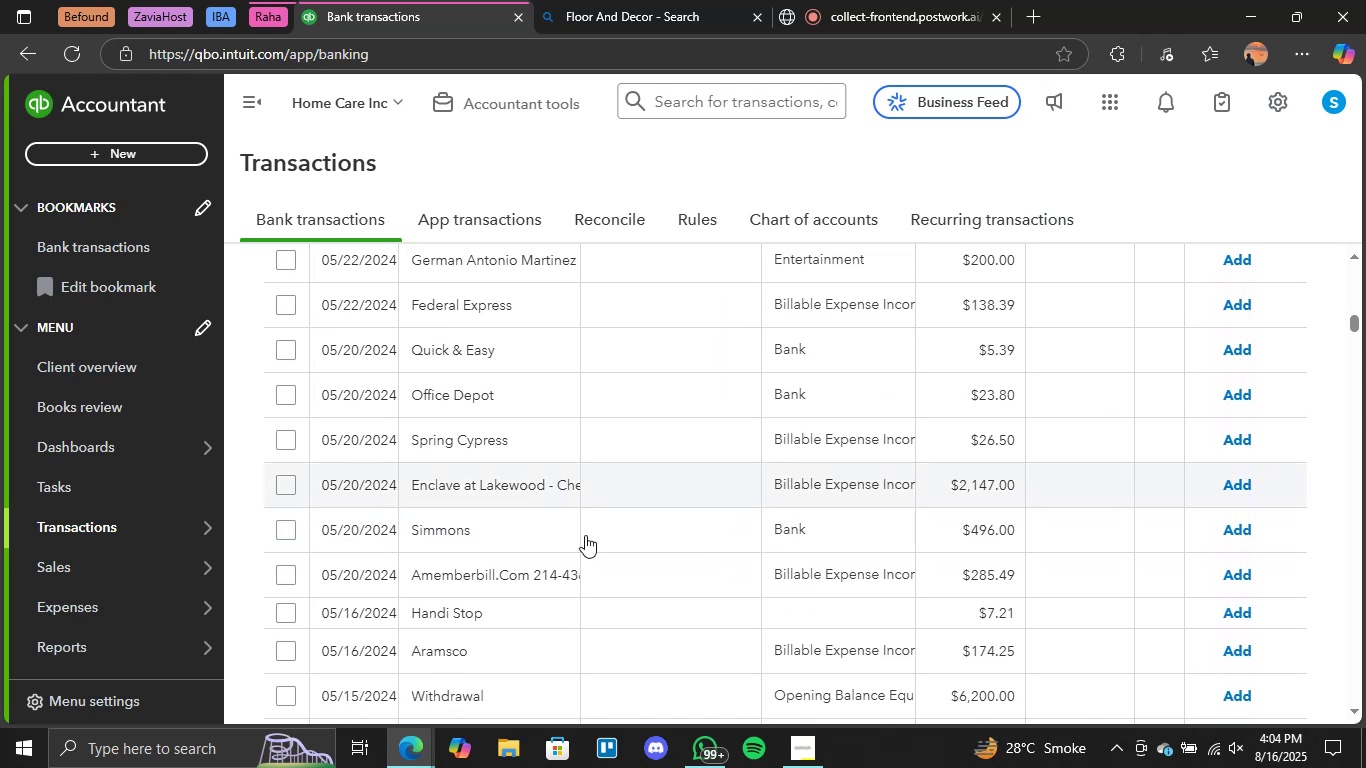 
scroll: coordinate [594, 549], scroll_direction: down, amount: 1.0
 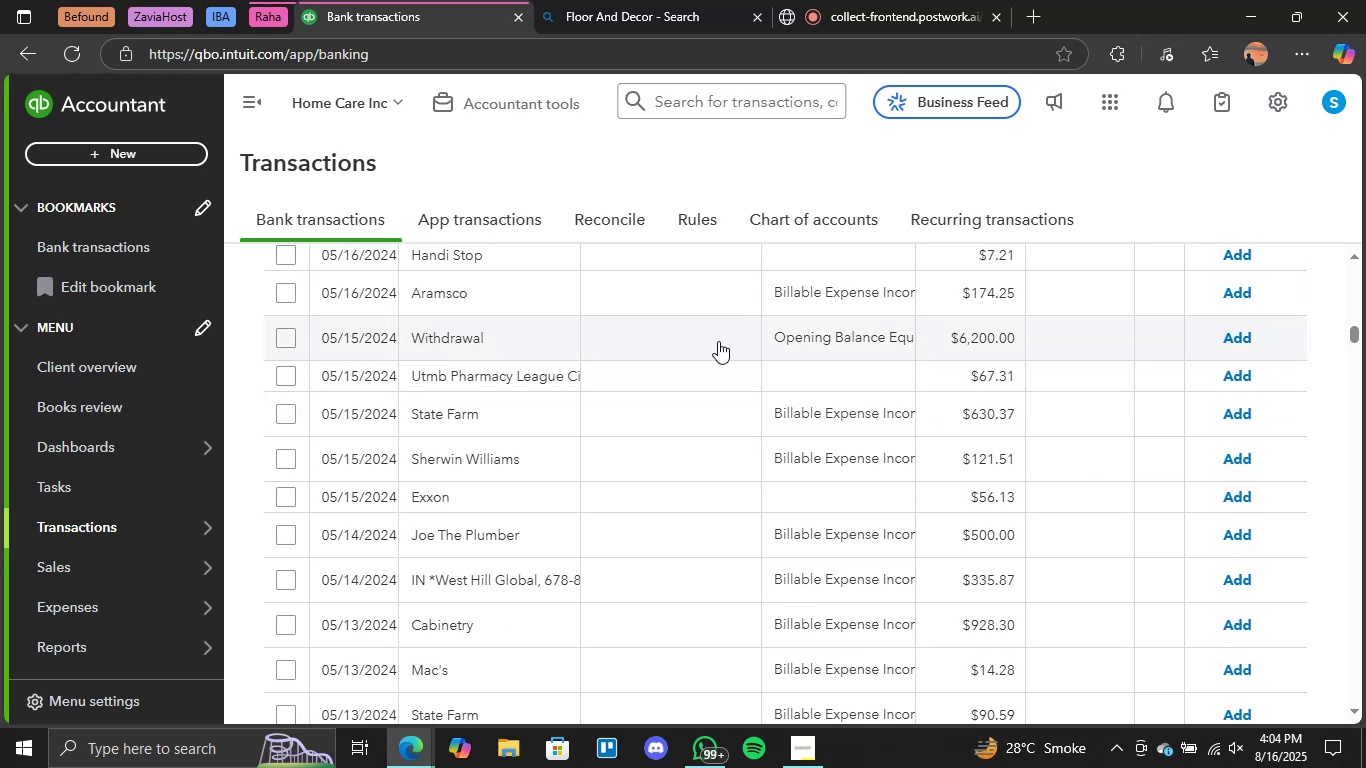 
left_click([823, 339])
 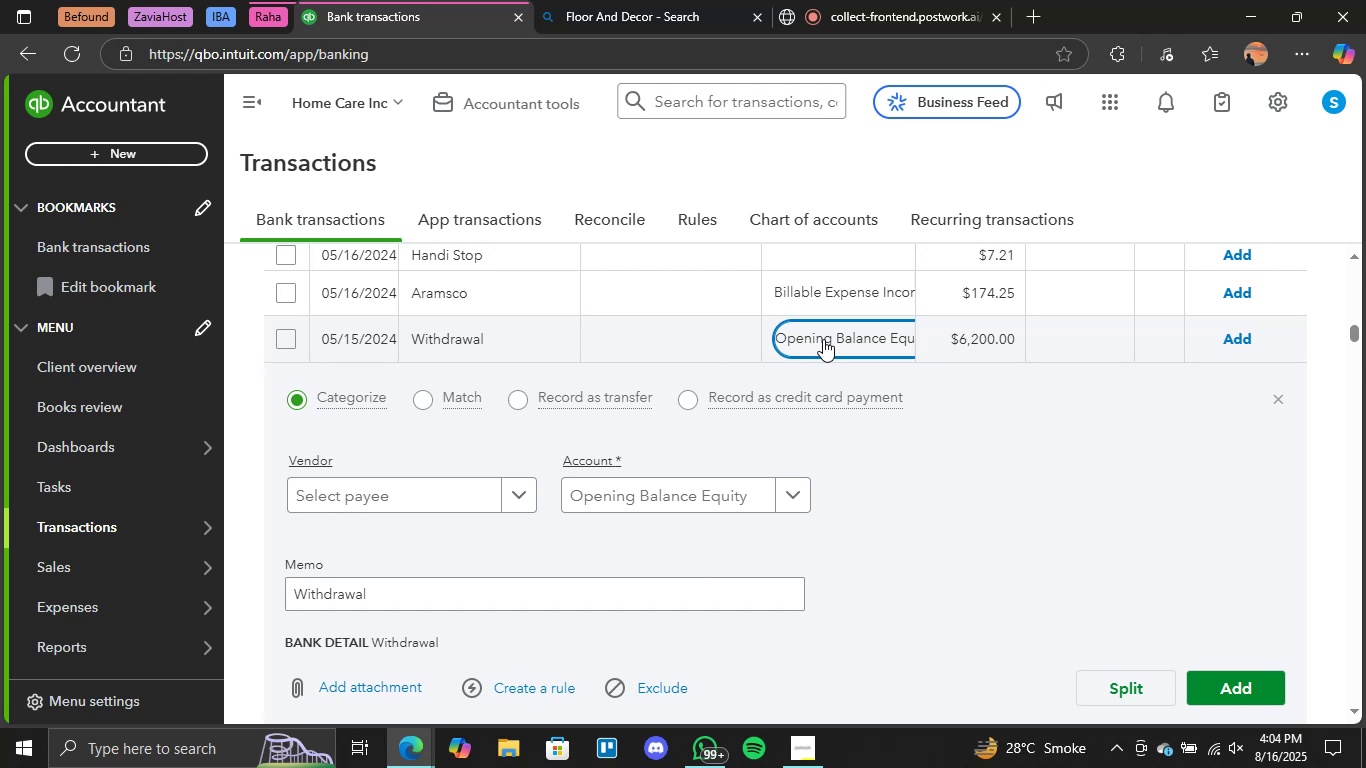 
left_click([777, 497])
 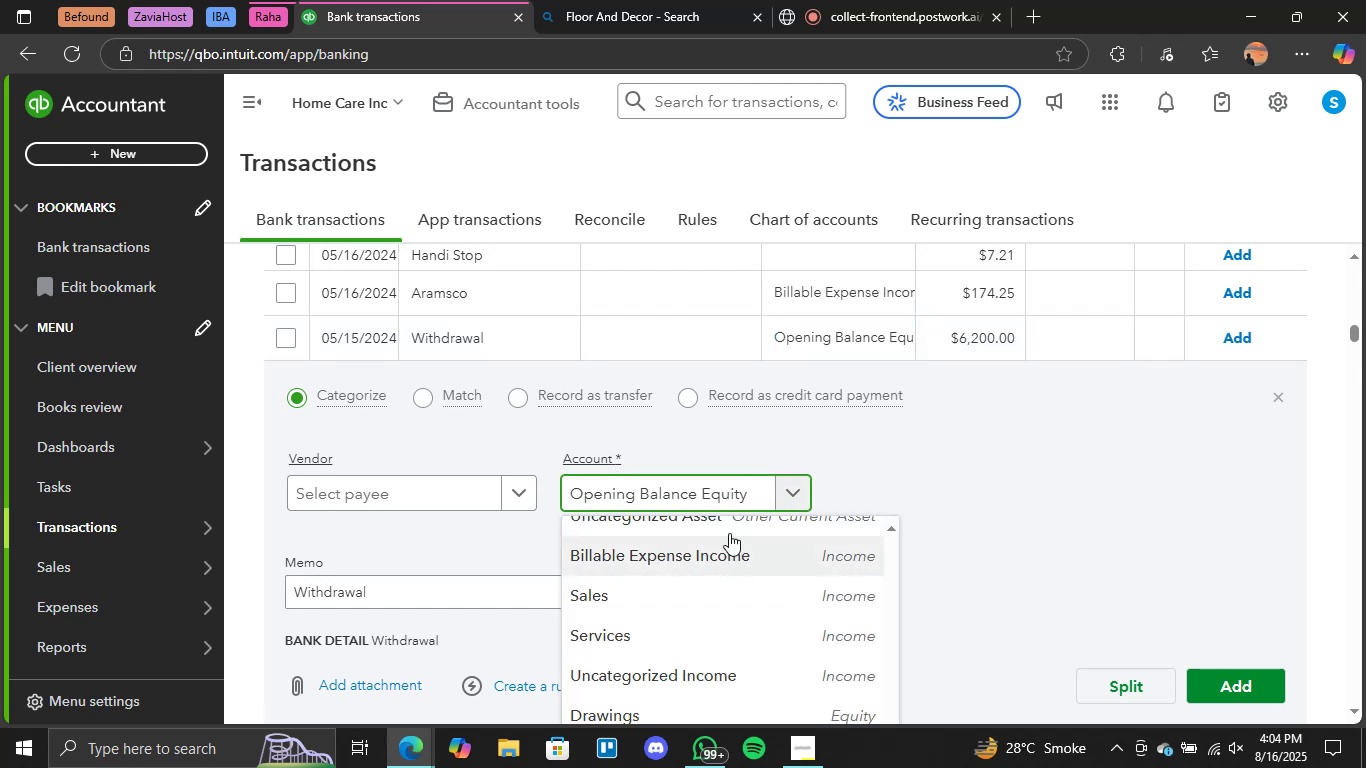 
scroll: coordinate [704, 392], scroll_direction: none, amount: 0.0
 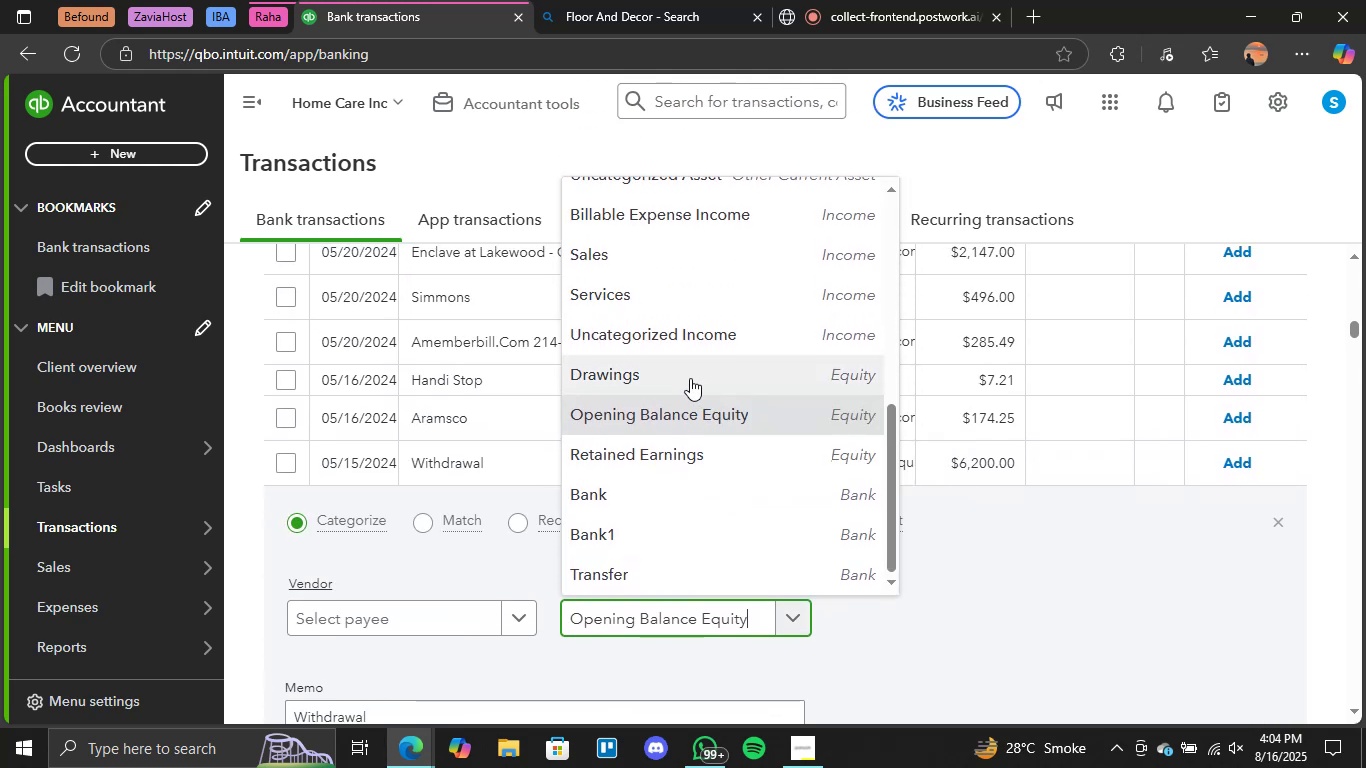 
left_click([690, 377])
 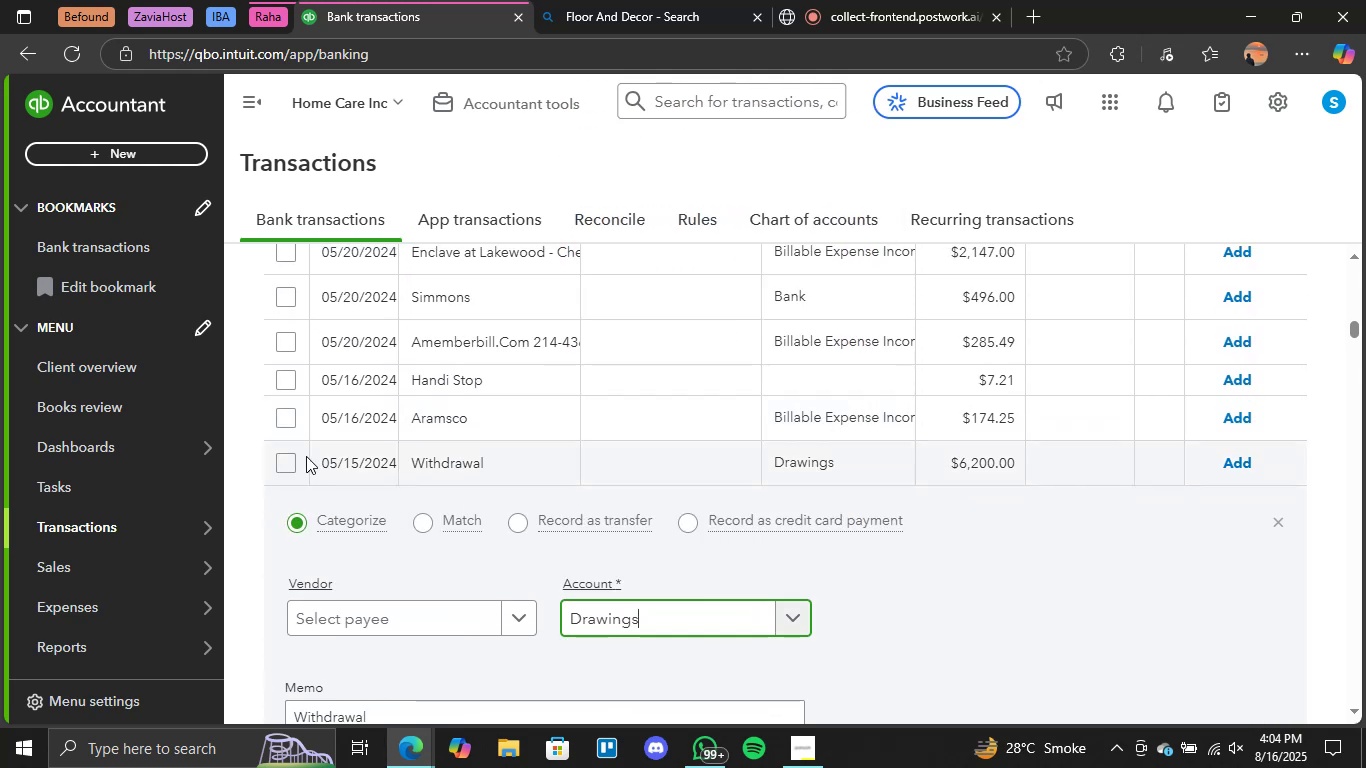 
left_click([295, 462])
 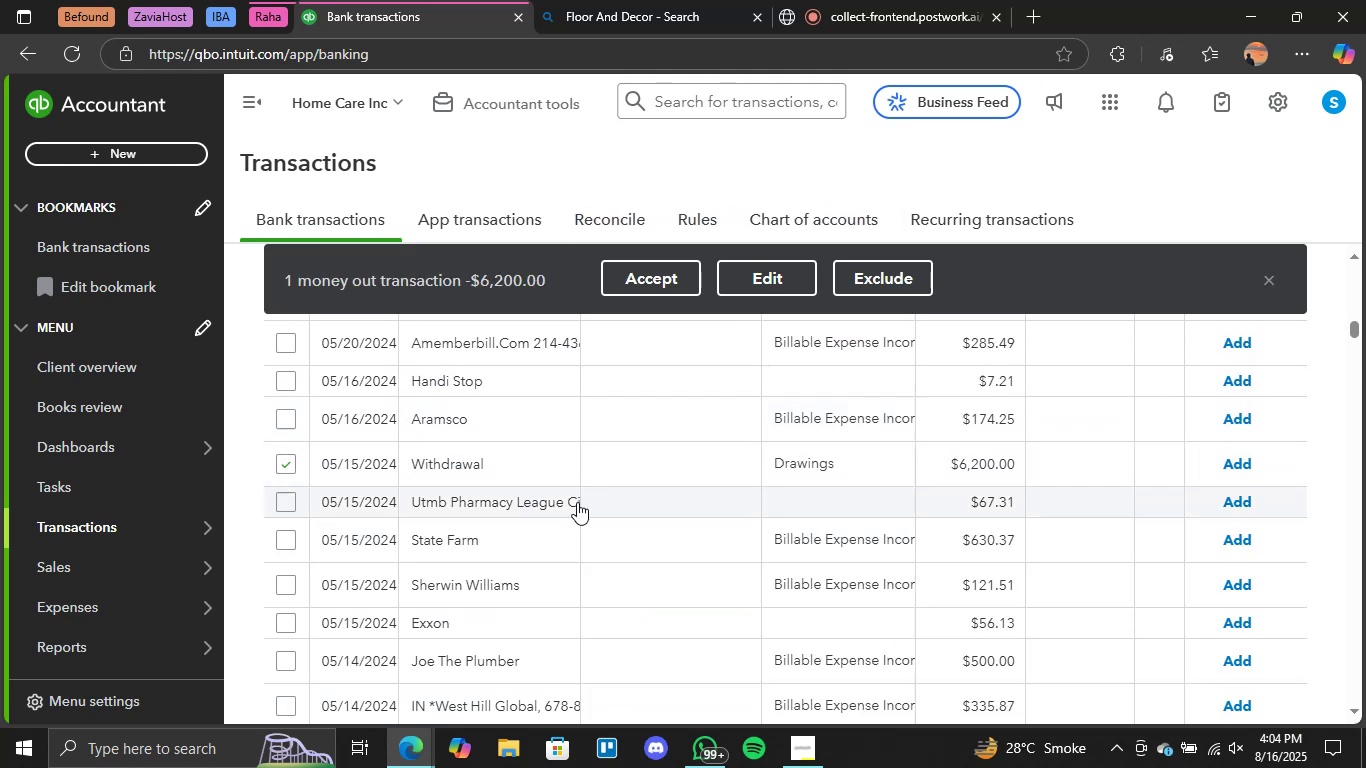 
scroll: coordinate [744, 386], scroll_direction: down, amount: 7.0
 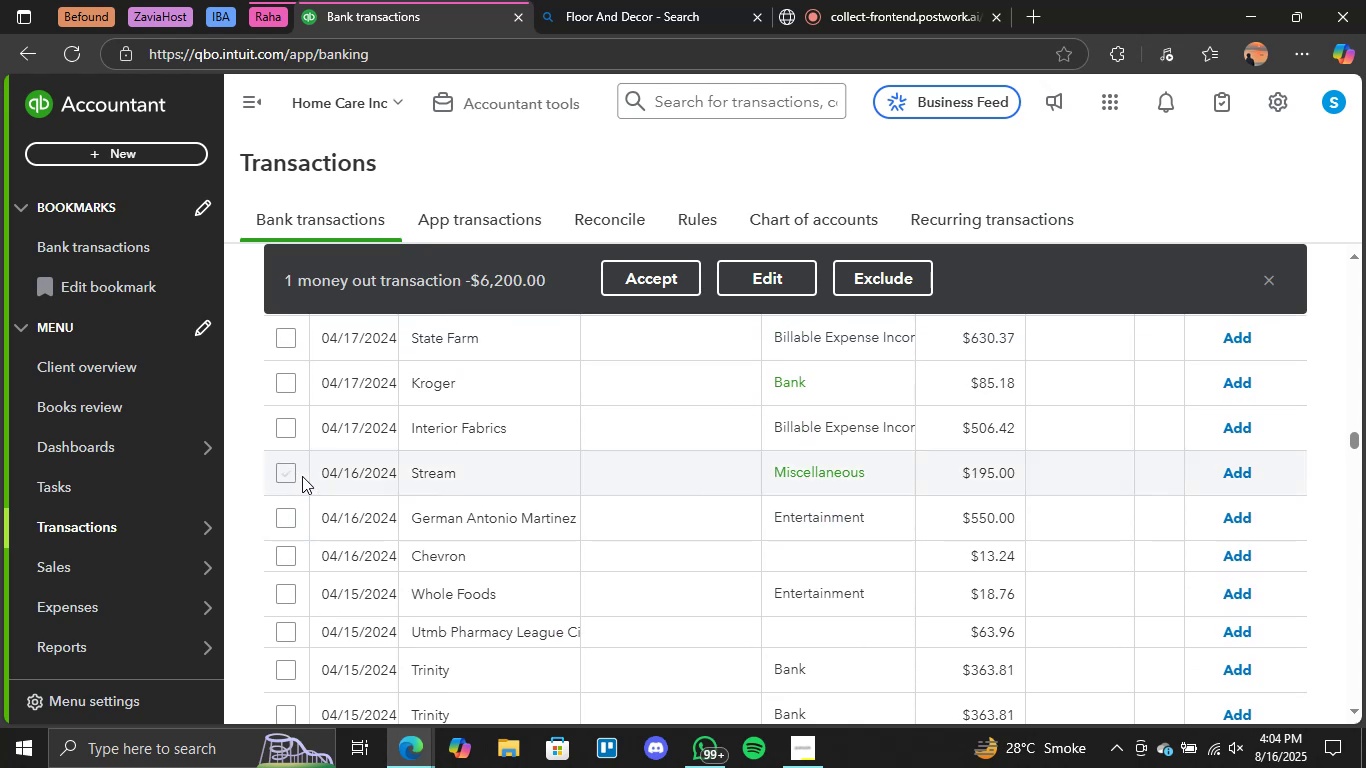 
scroll: coordinate [671, 555], scroll_direction: none, amount: 0.0
 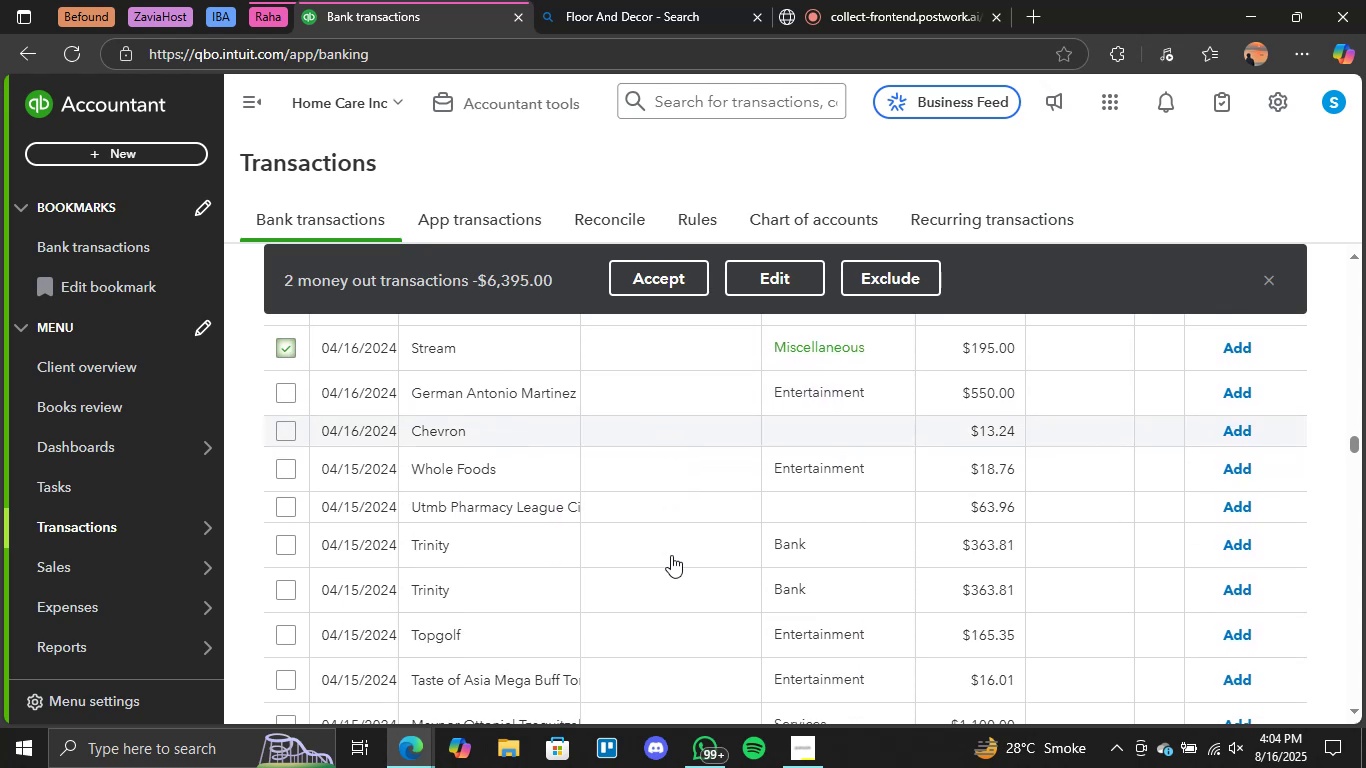 
scroll: coordinate [671, 555], scroll_direction: down, amount: 5.0
 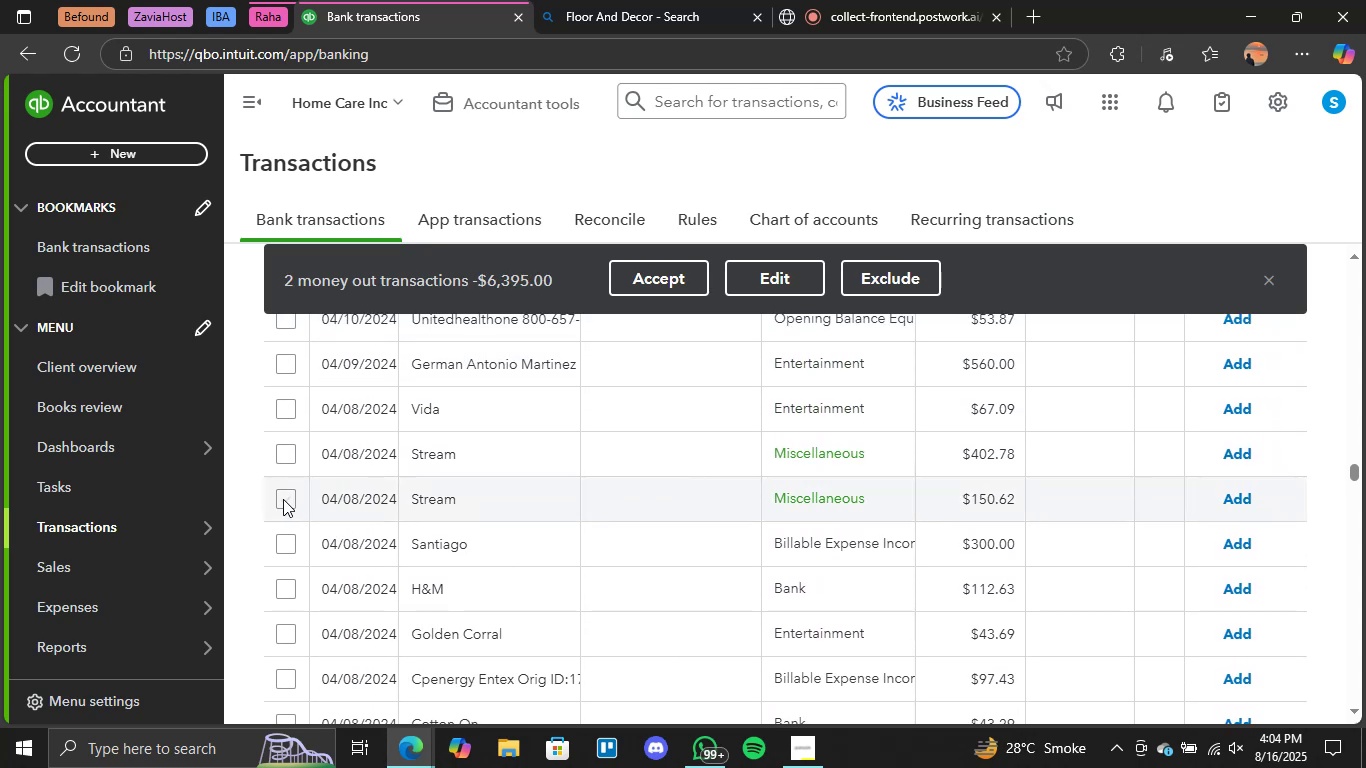 
left_click([282, 501])
 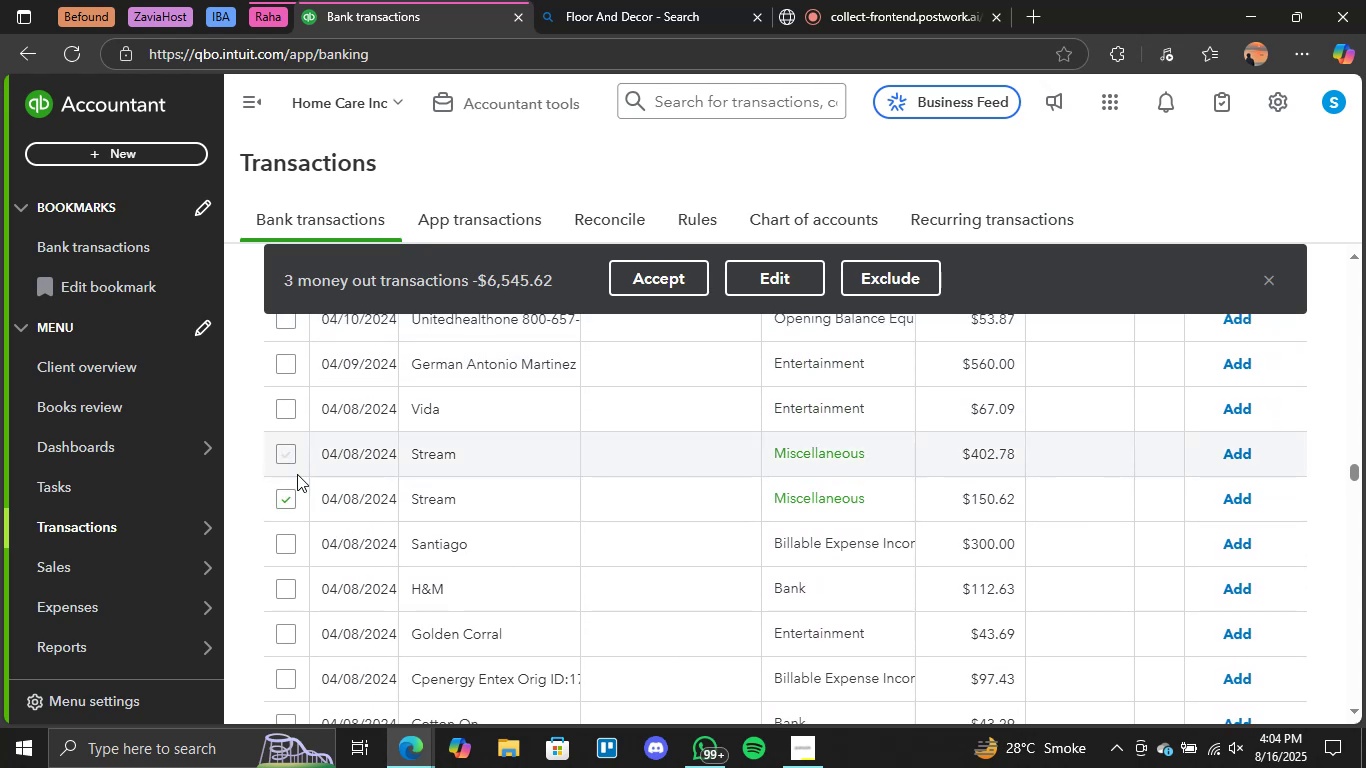 
scroll: coordinate [494, 496], scroll_direction: down, amount: 2.0
 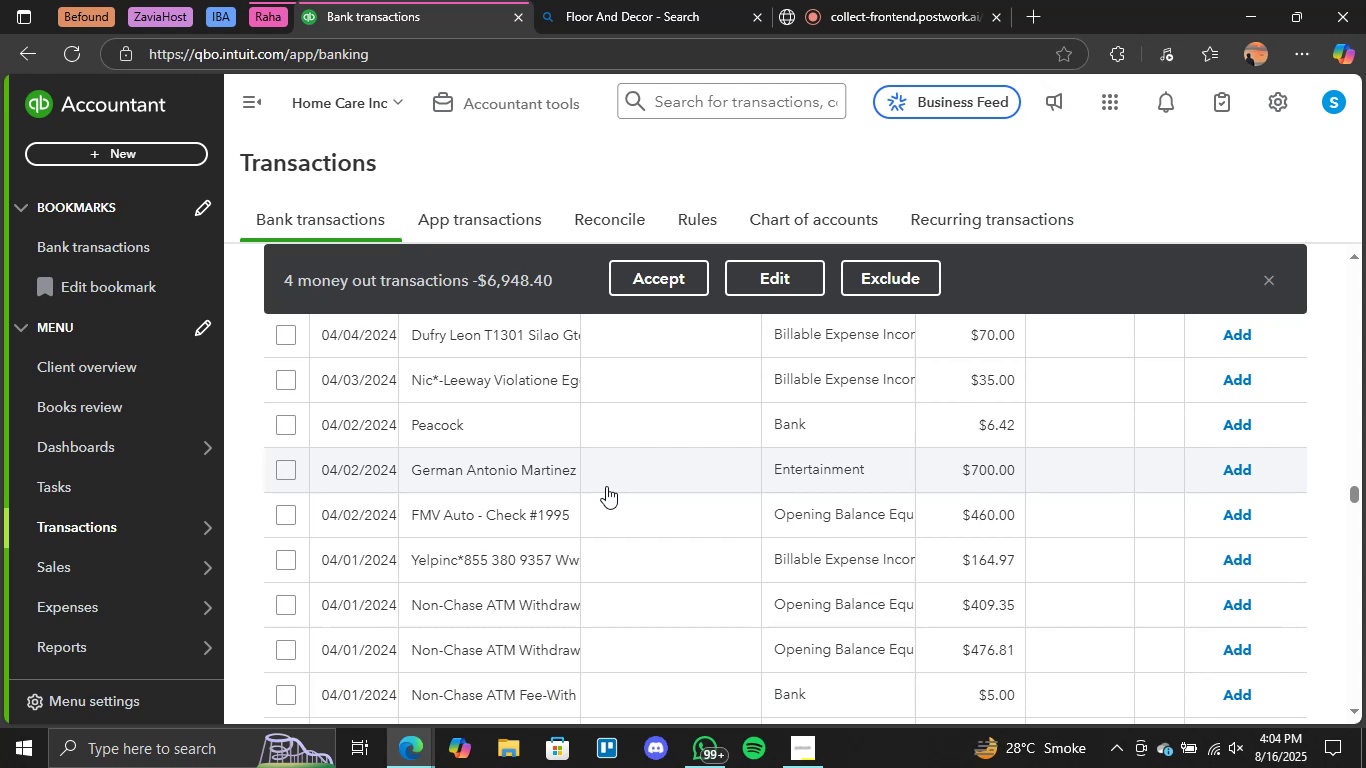 
scroll: coordinate [606, 486], scroll_direction: none, amount: 0.0
 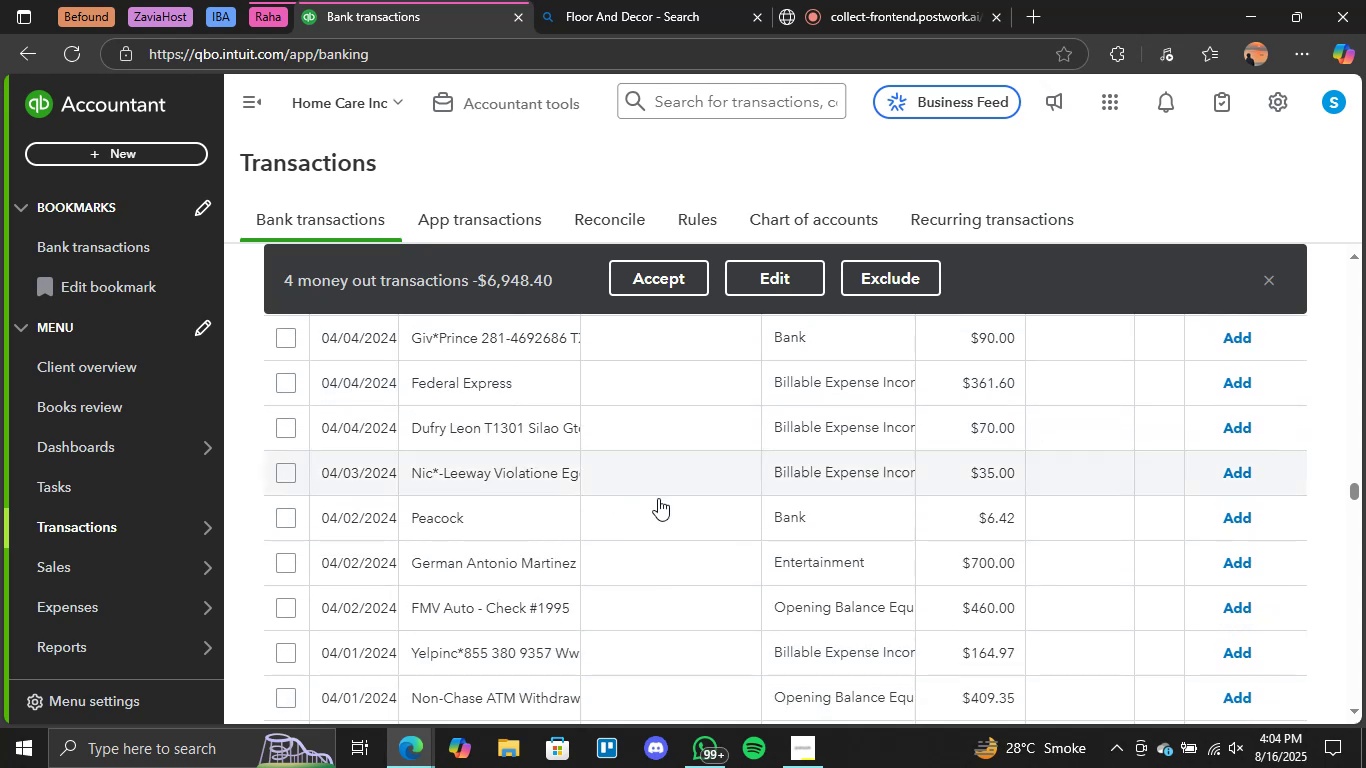 
scroll: coordinate [735, 519], scroll_direction: down, amount: 4.0
 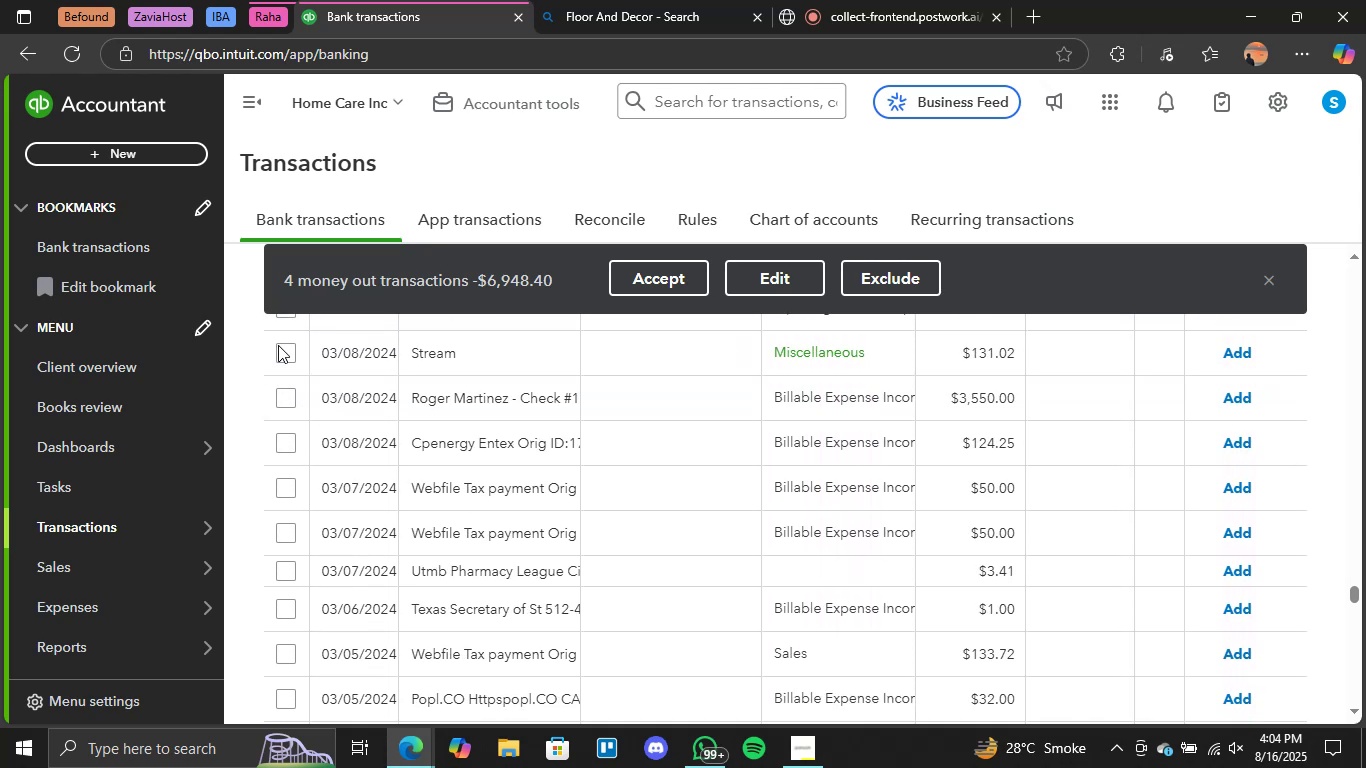 
left_click([290, 350])
 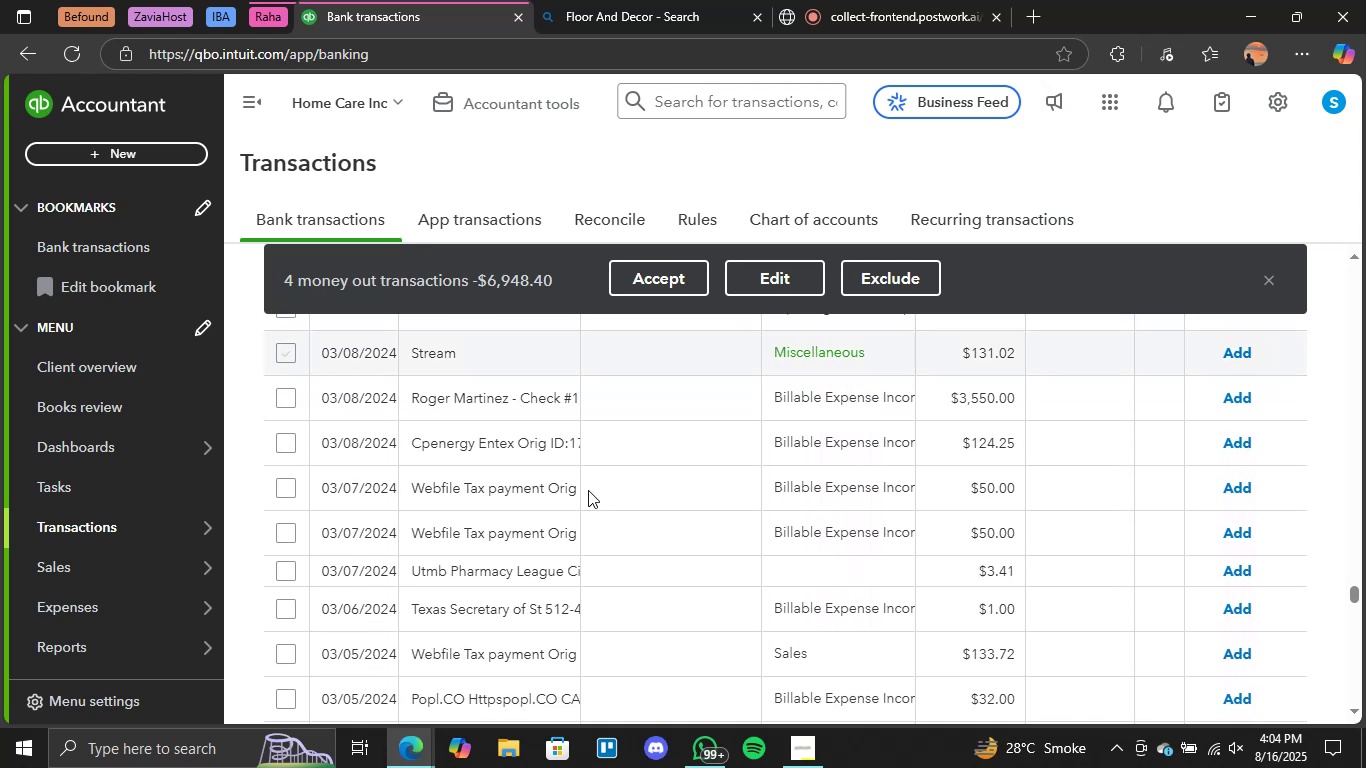 
scroll: coordinate [588, 490], scroll_direction: down, amount: 2.0
 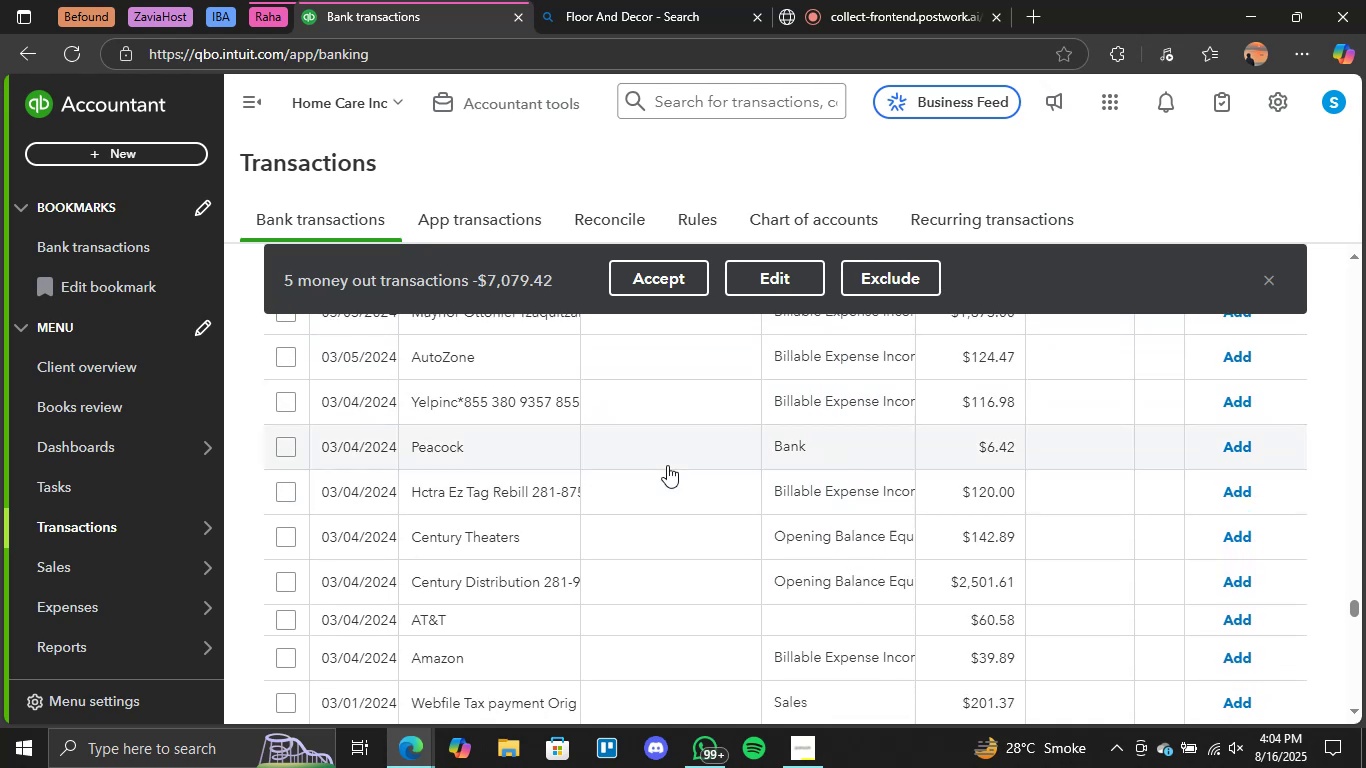 
scroll: coordinate [667, 465], scroll_direction: none, amount: 0.0
 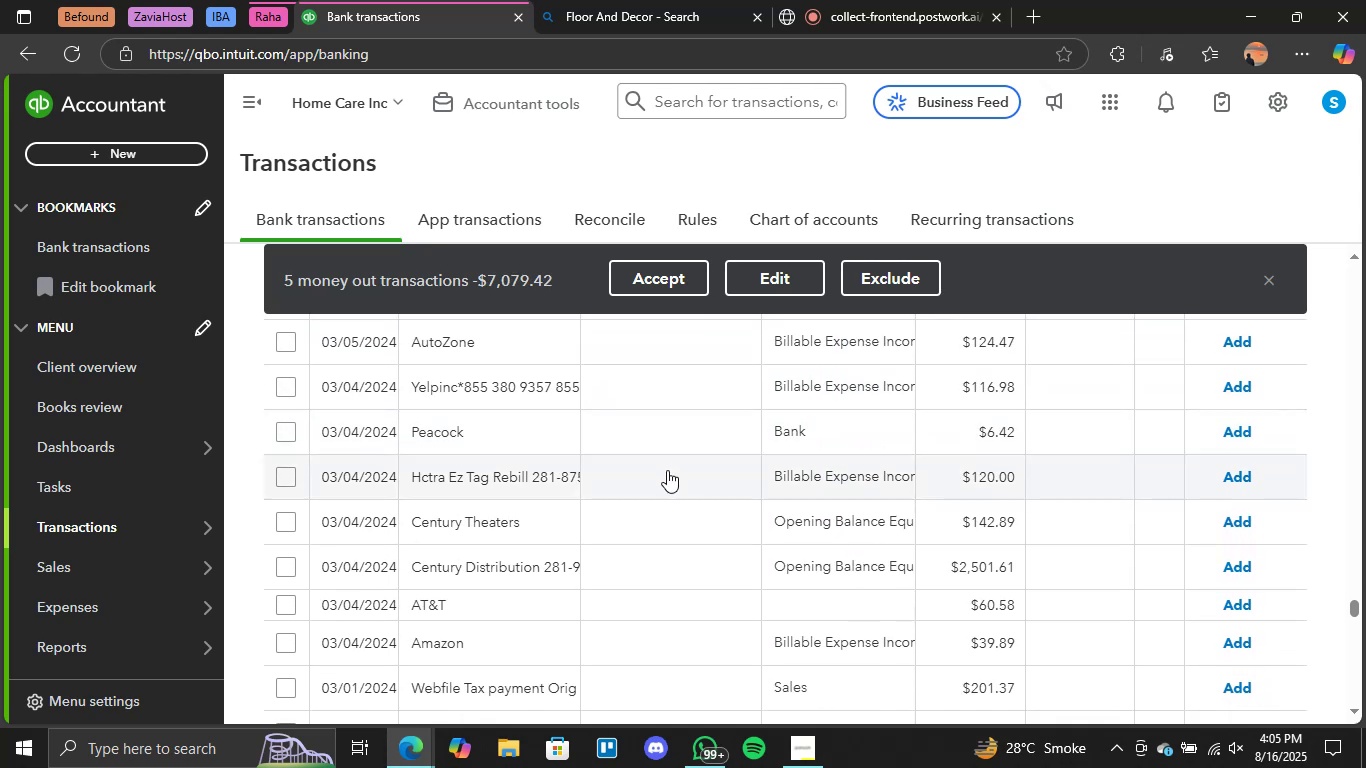 
scroll: coordinate [659, 489], scroll_direction: down, amount: 7.0
 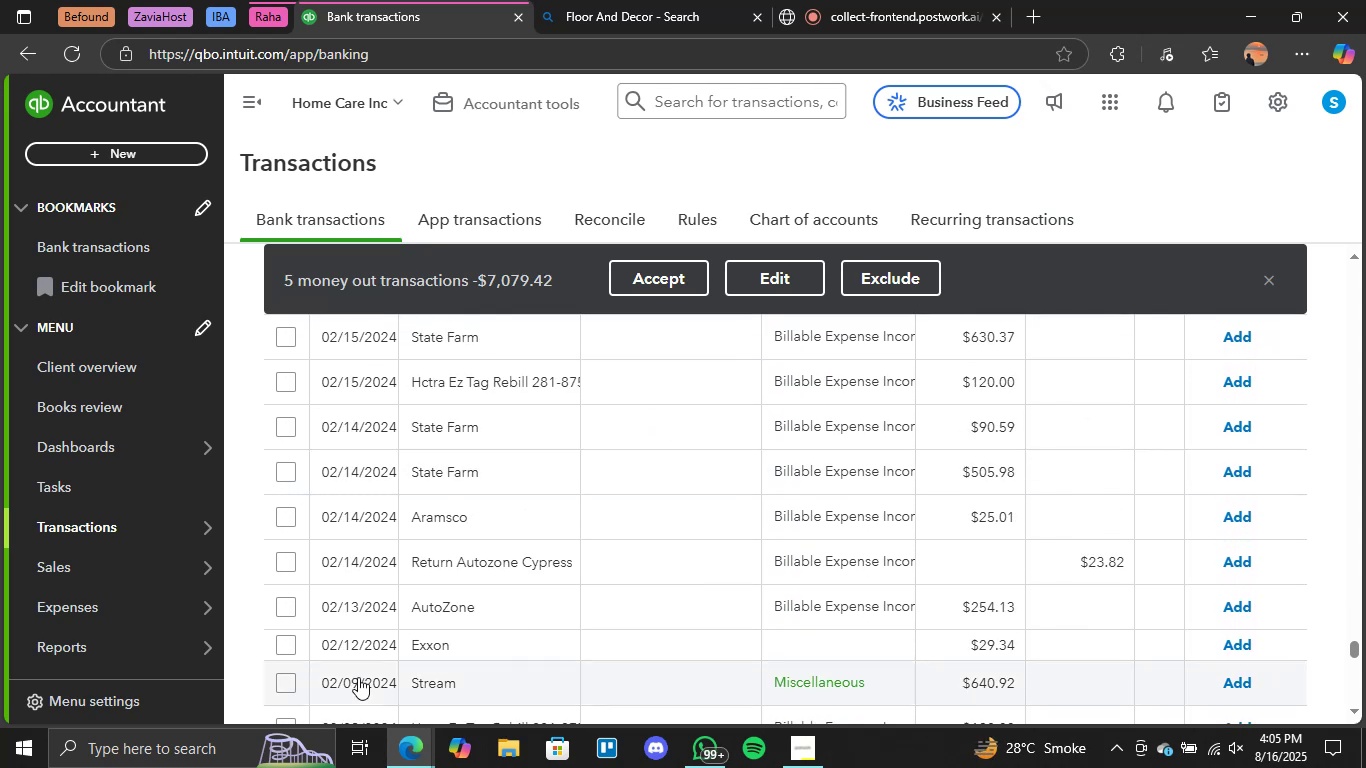 
left_click([278, 676])
 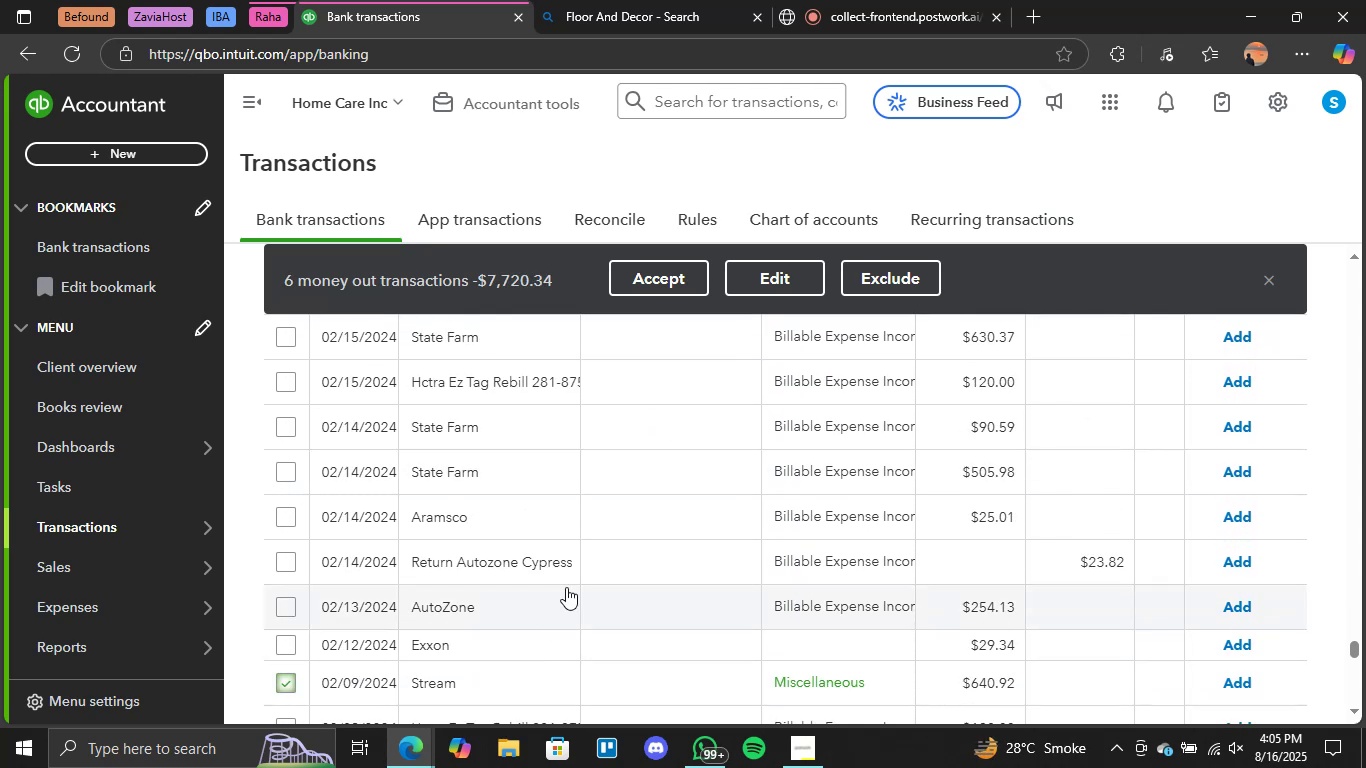 
scroll: coordinate [715, 508], scroll_direction: down, amount: 7.0
 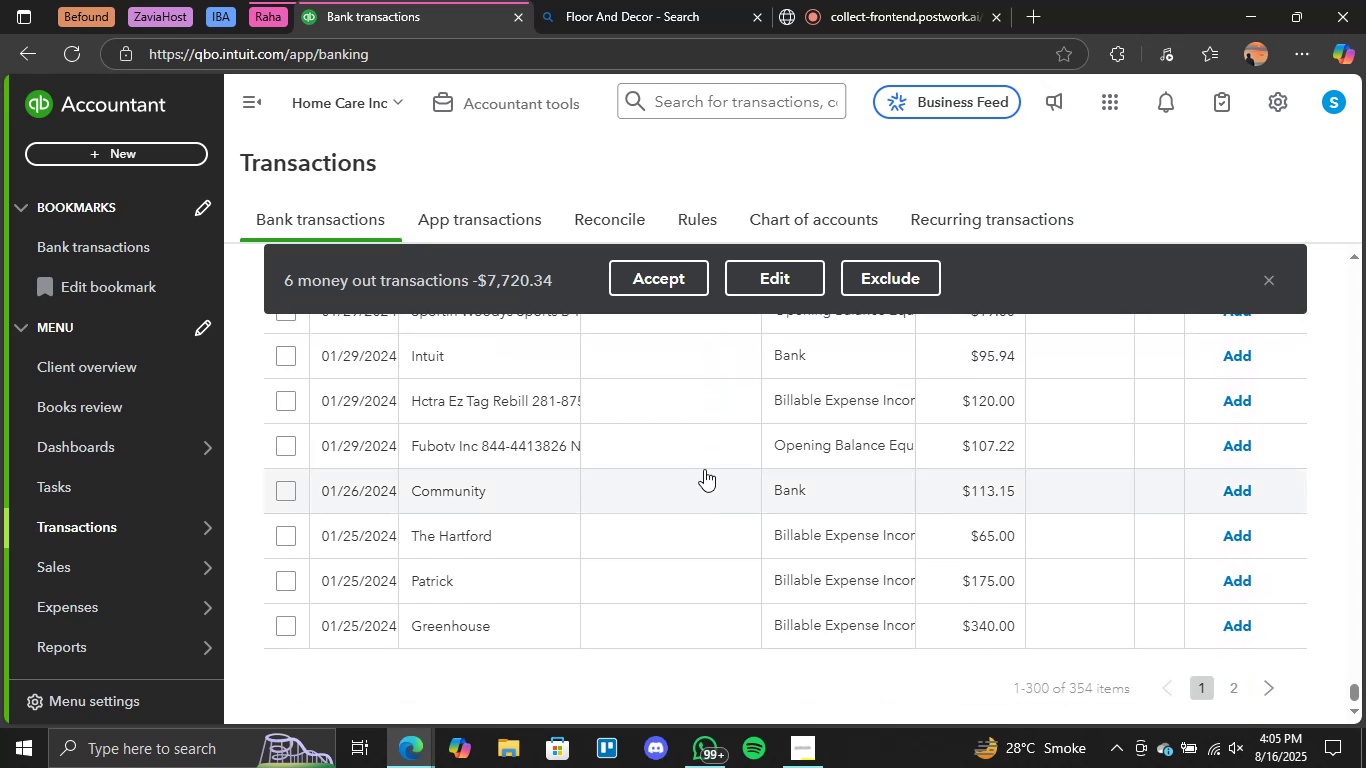 
scroll: coordinate [704, 469], scroll_direction: none, amount: 0.0
 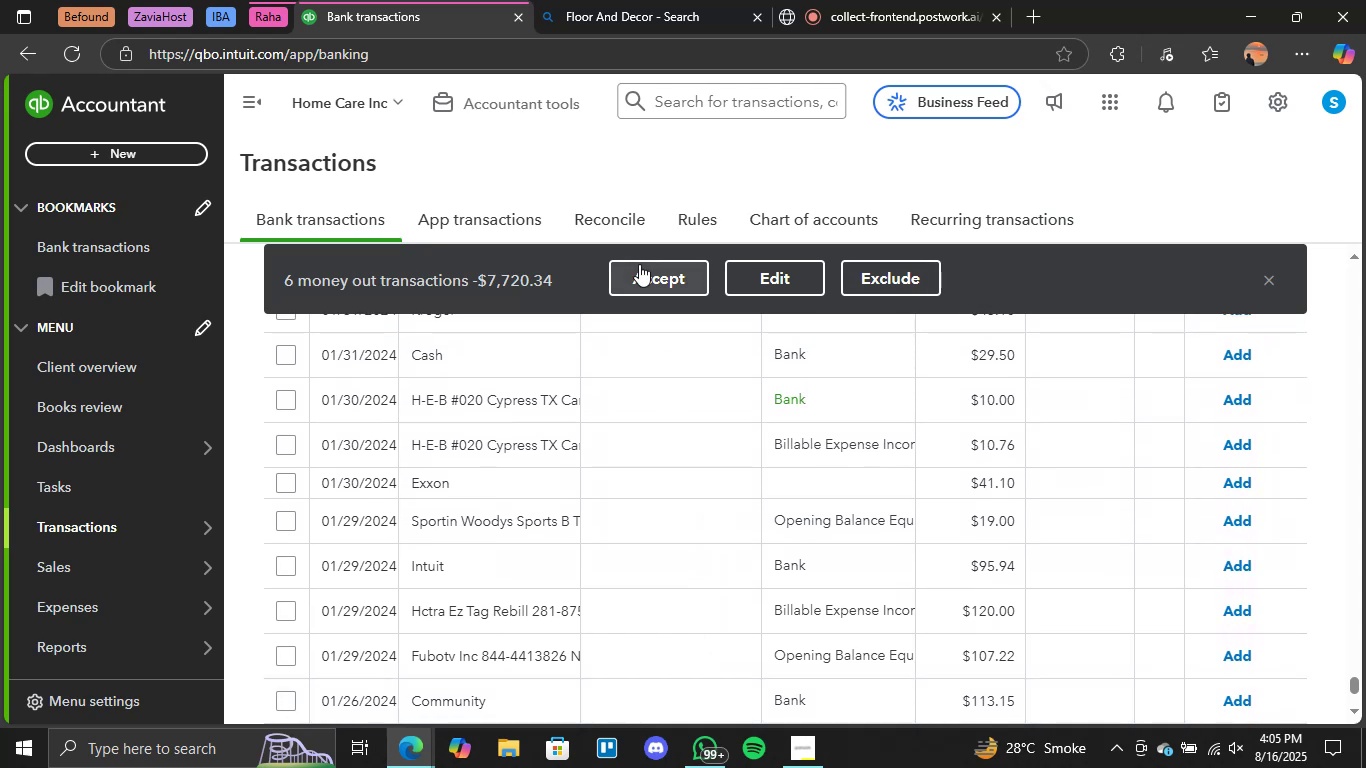 
left_click([640, 272])
 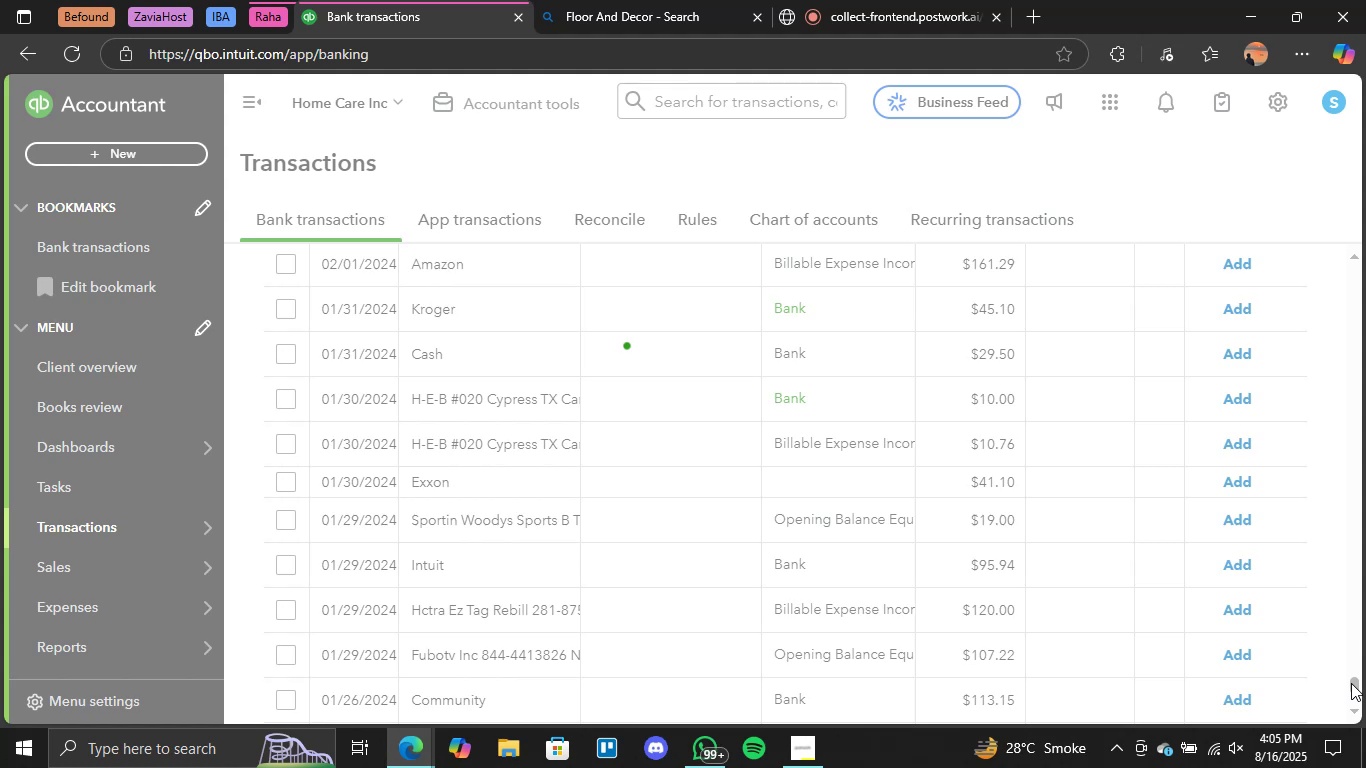 
wait(7.07)
 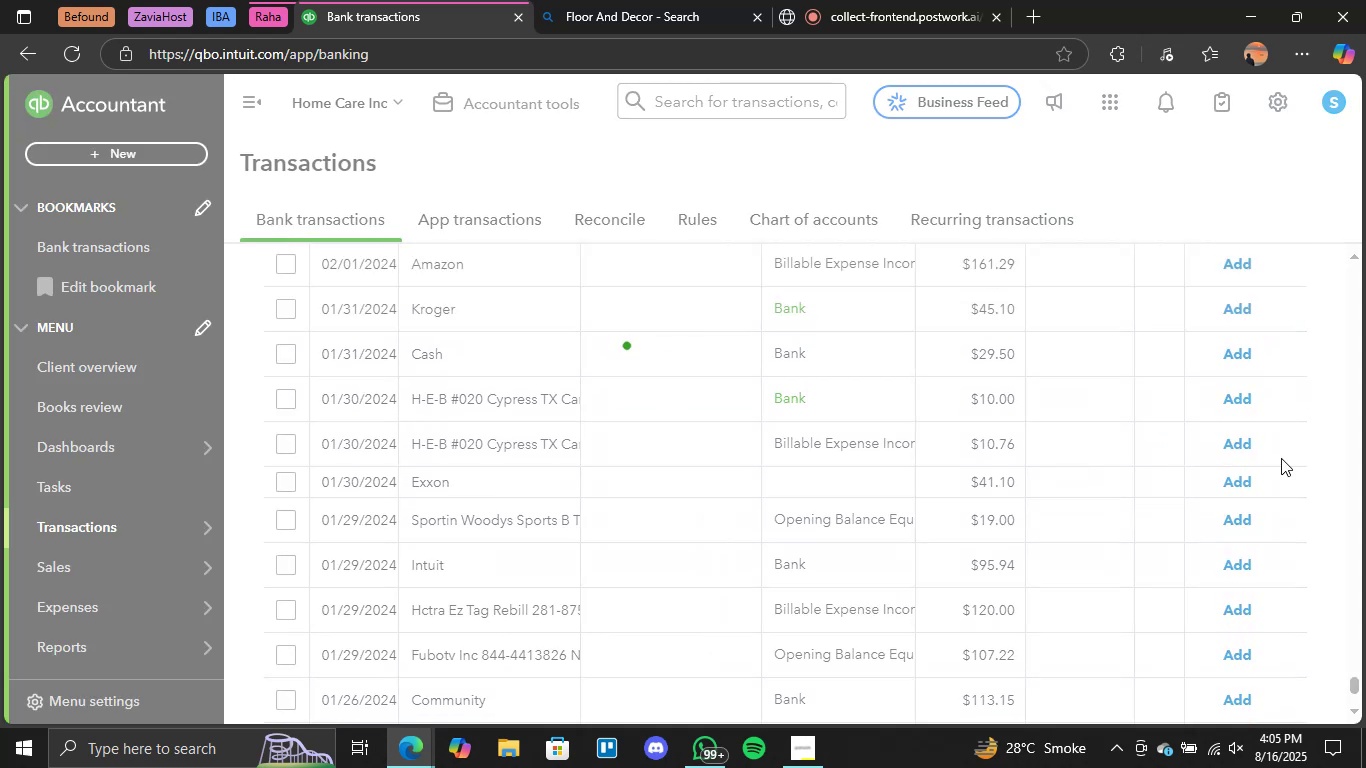 
left_click_drag(start_coordinate=[1352, 688], to_coordinate=[1323, 246])
 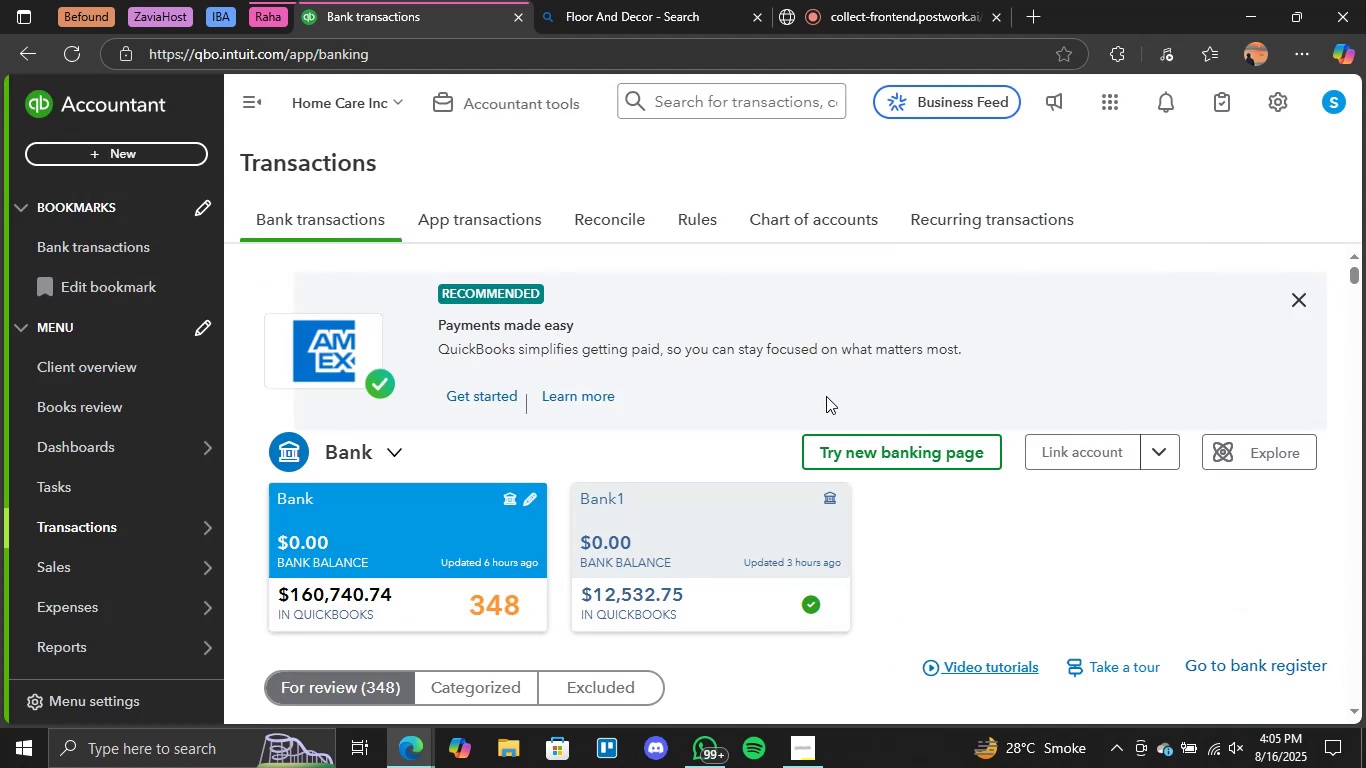 
scroll: coordinate [885, 355], scroll_direction: down, amount: 1.0
 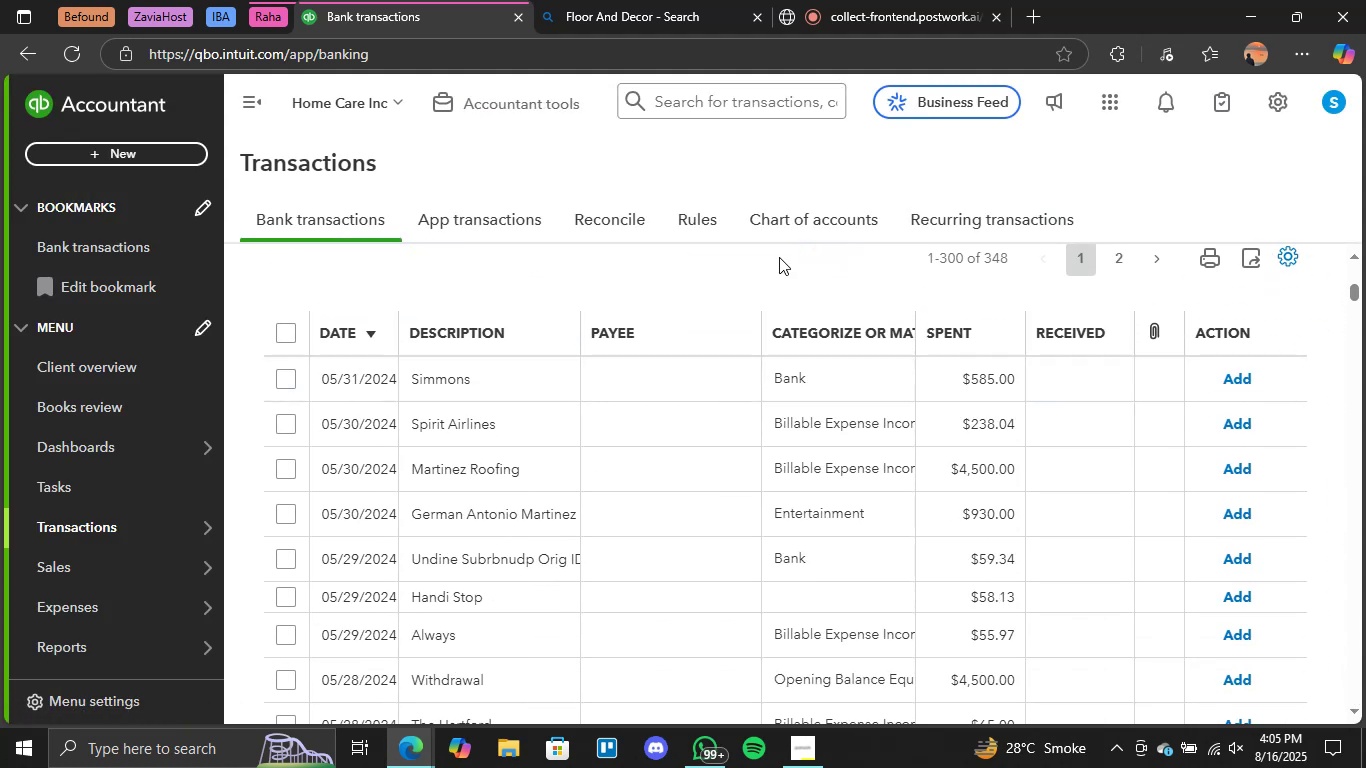 
scroll: coordinate [779, 257], scroll_direction: none, amount: 0.0
 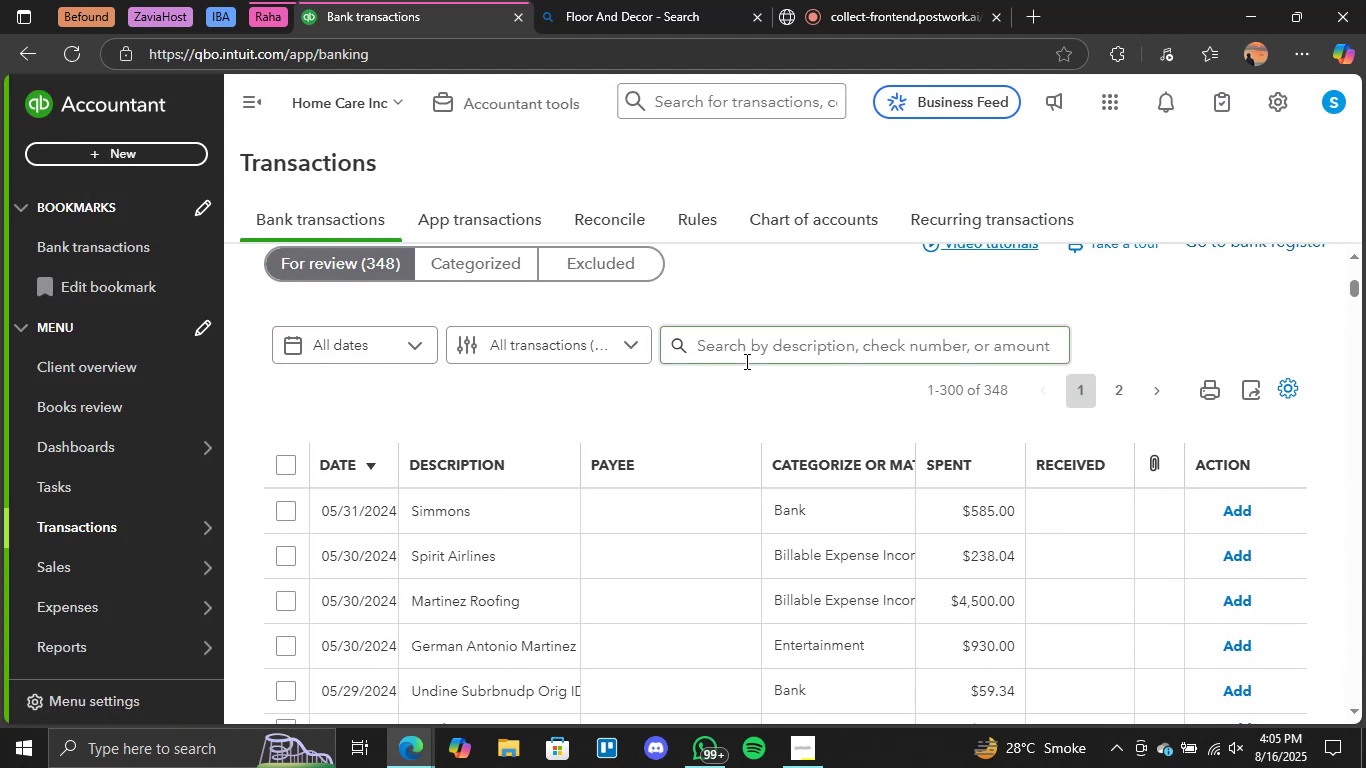 
left_click([743, 355])
 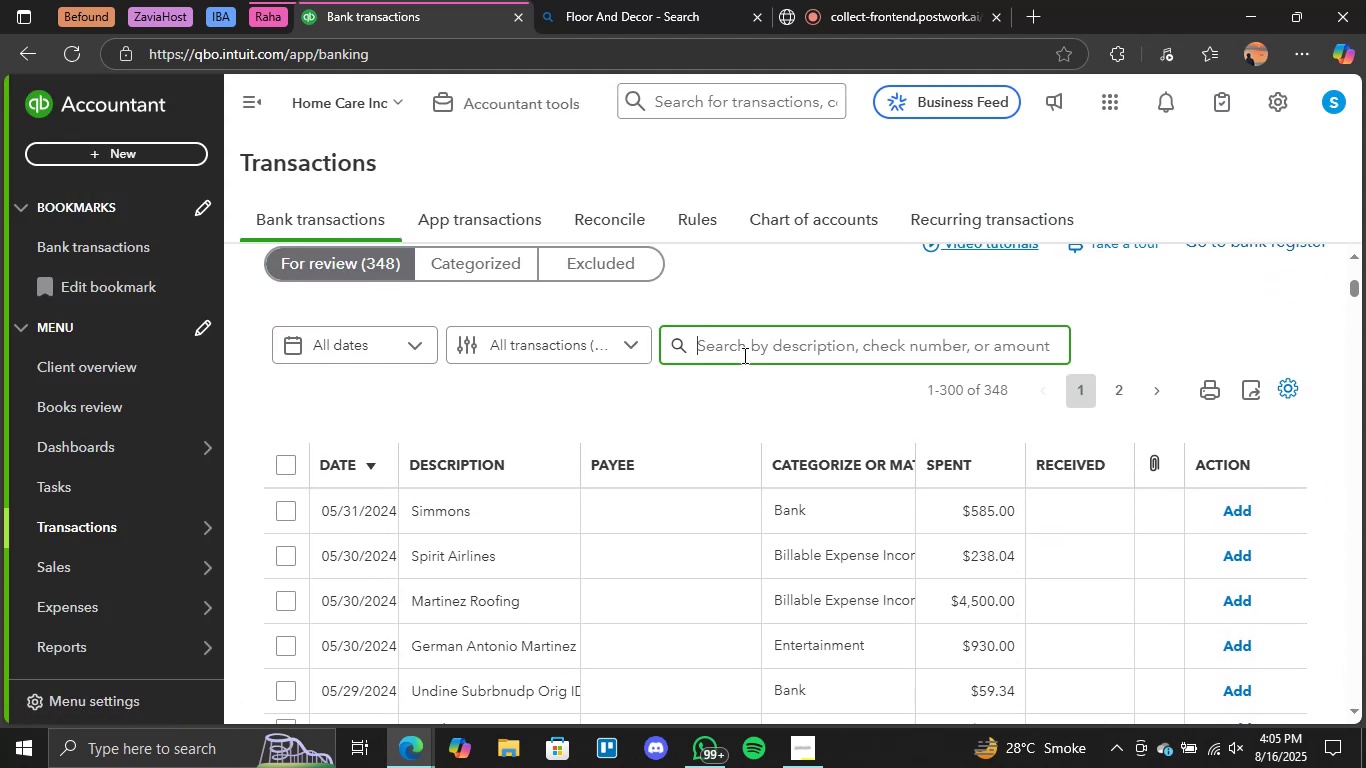 
type(H-E-HNNH)
key(Backspace)
key(Backspace)
key(Backspace)
key(Backspace)
type(B)
 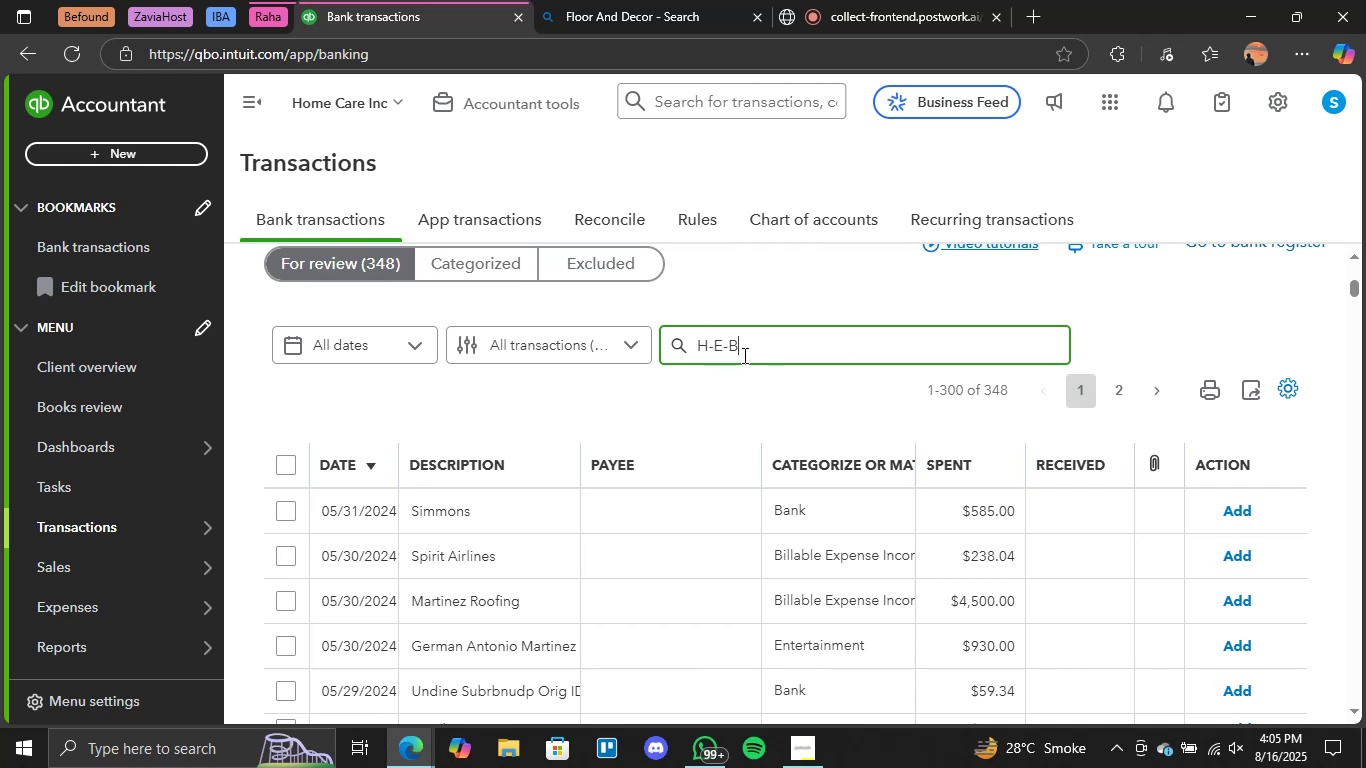 
key(Enter)
 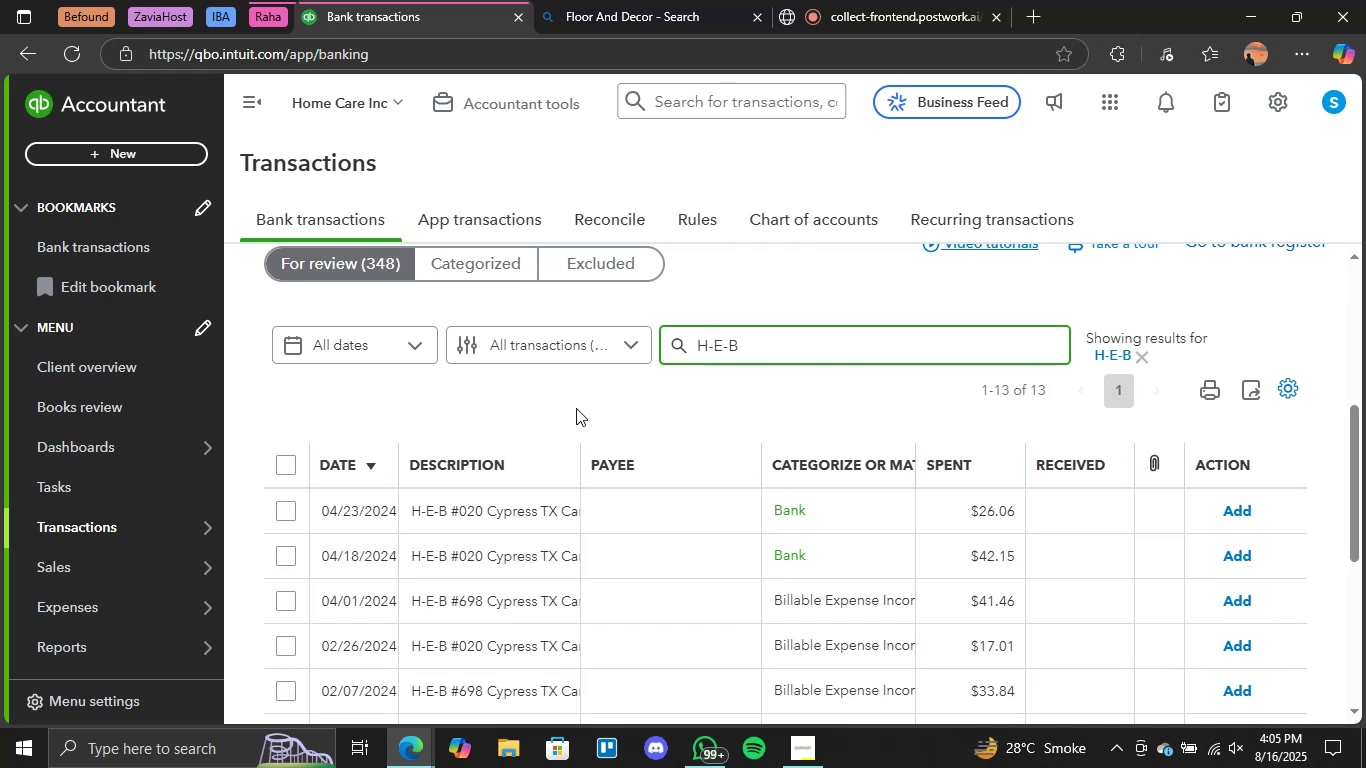 
left_click([464, 271])
 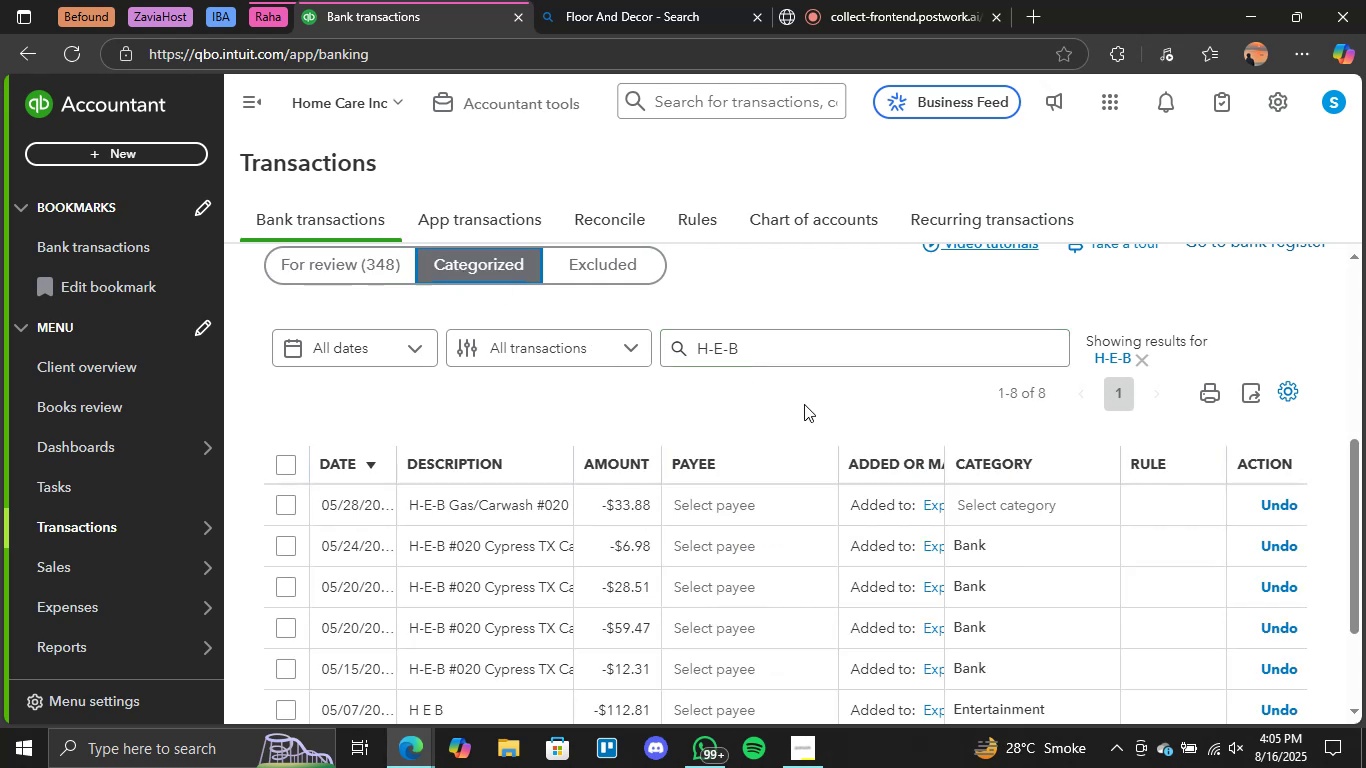 
scroll: coordinate [782, 397], scroll_direction: none, amount: 0.0
 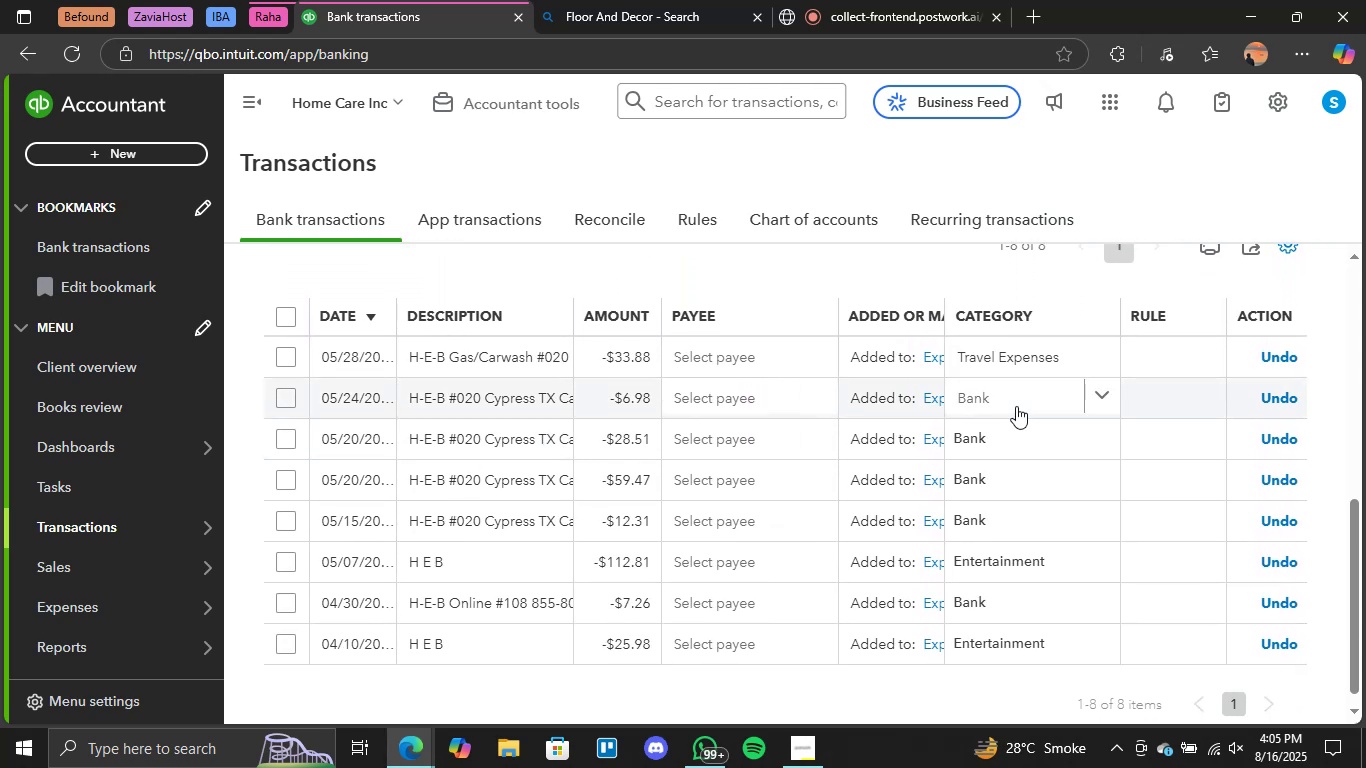 
left_click([1277, 392])
 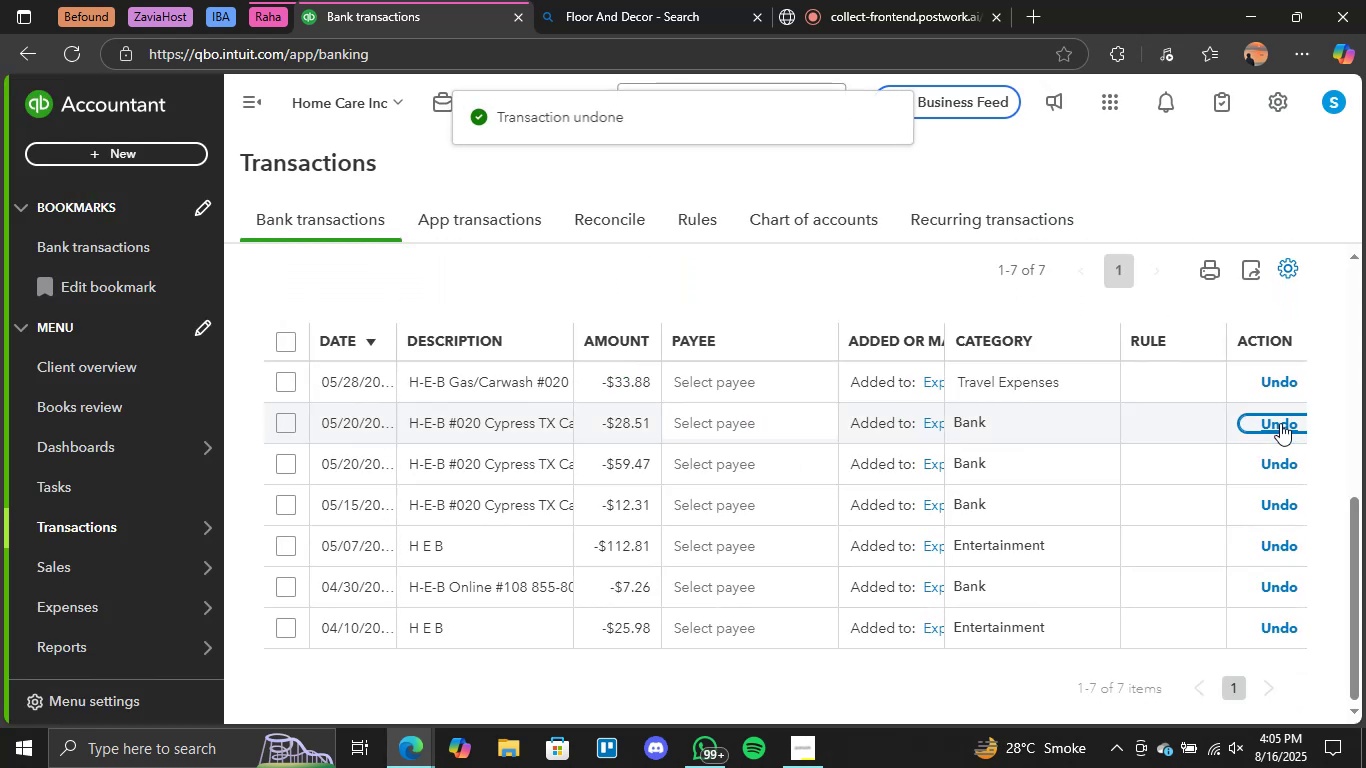 
left_click([1279, 422])
 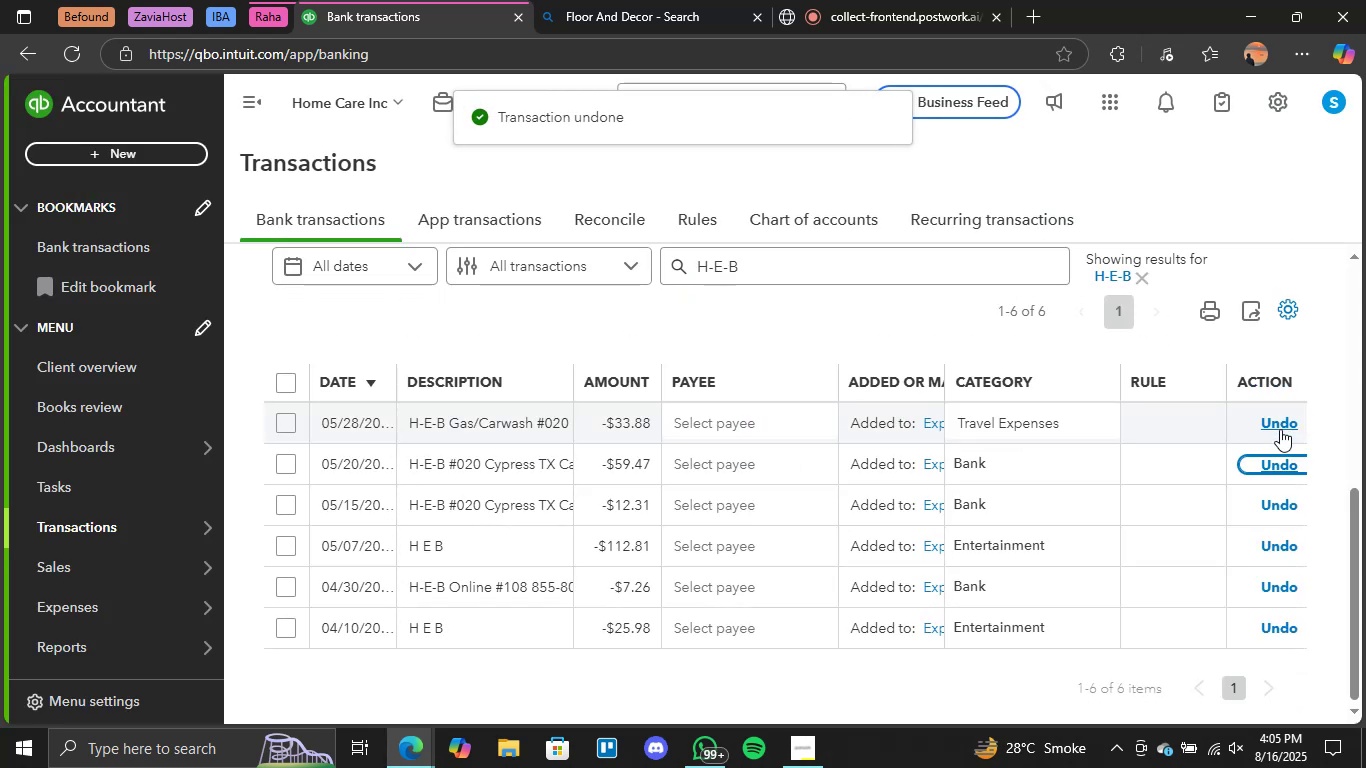 
left_click([1283, 462])
 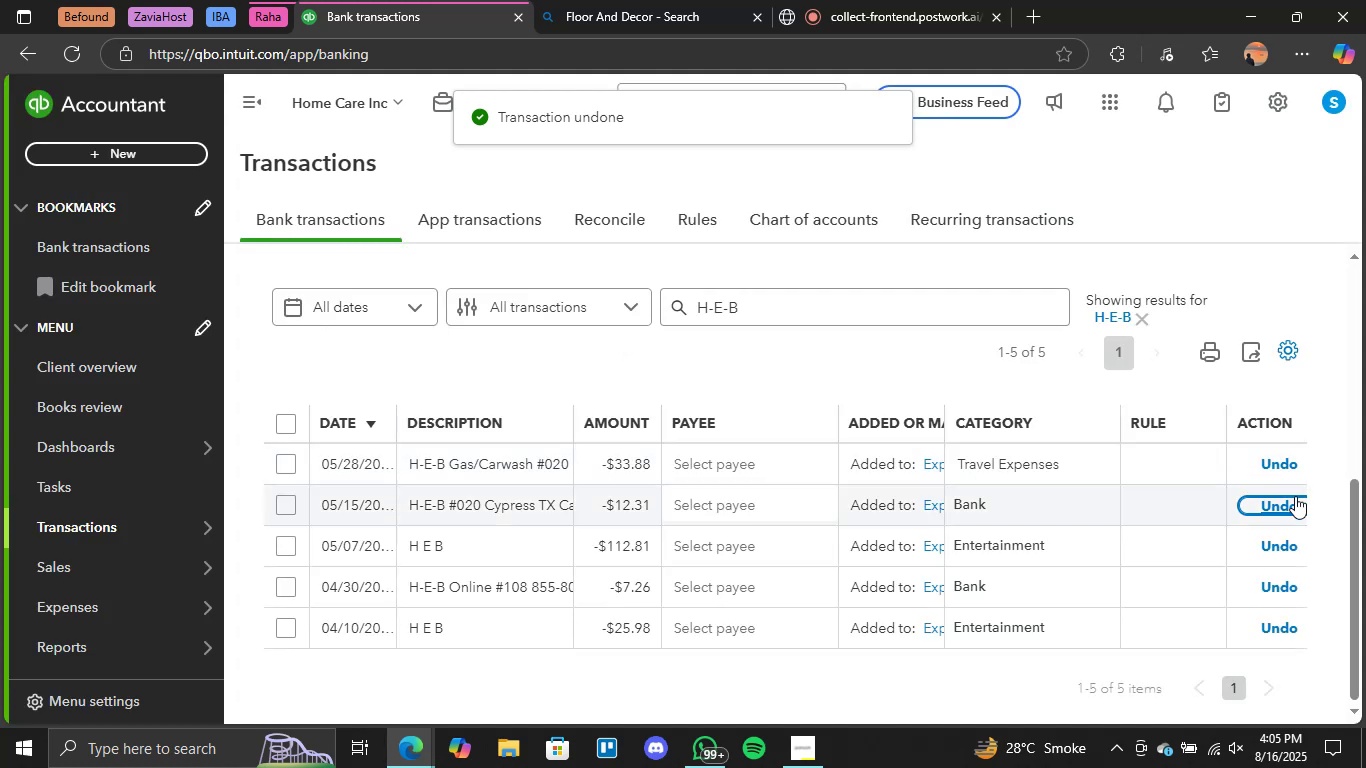 
left_click([1288, 509])
 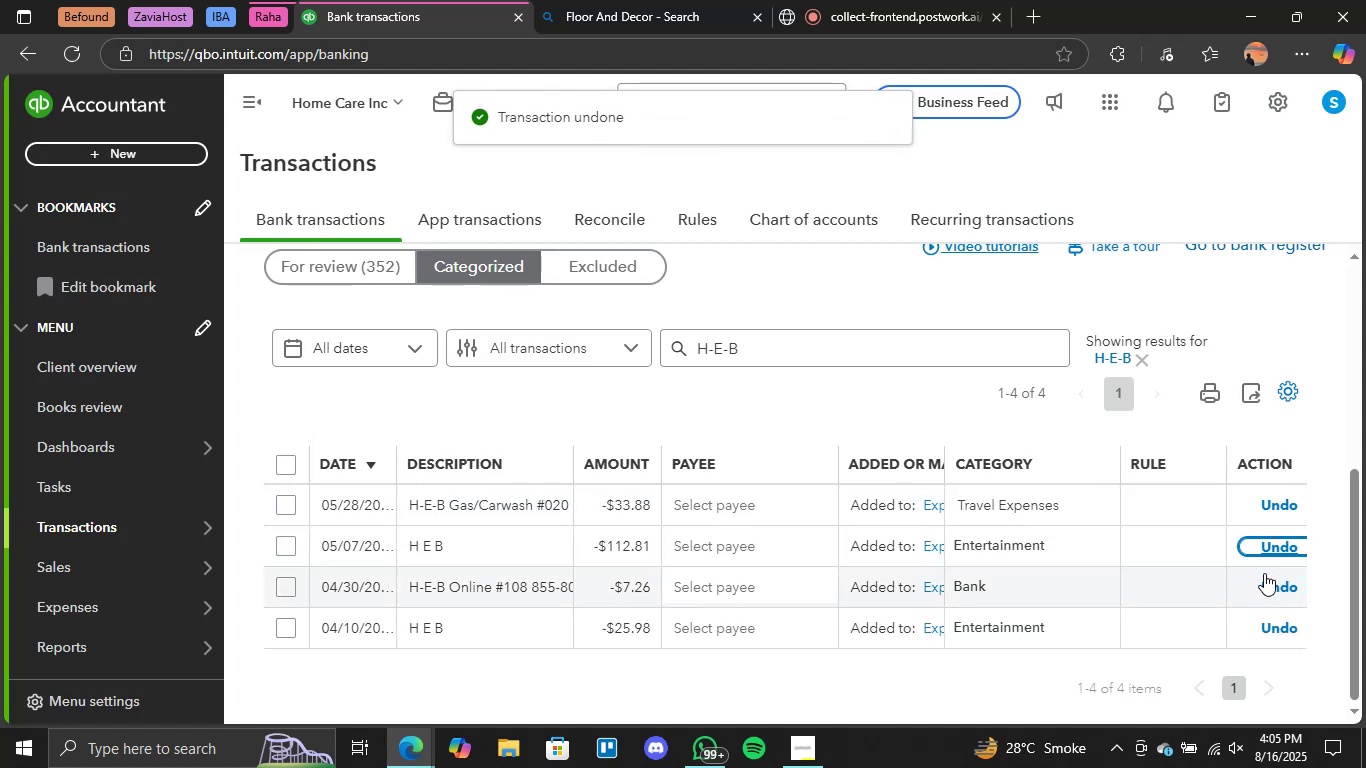 
left_click([1279, 549])
 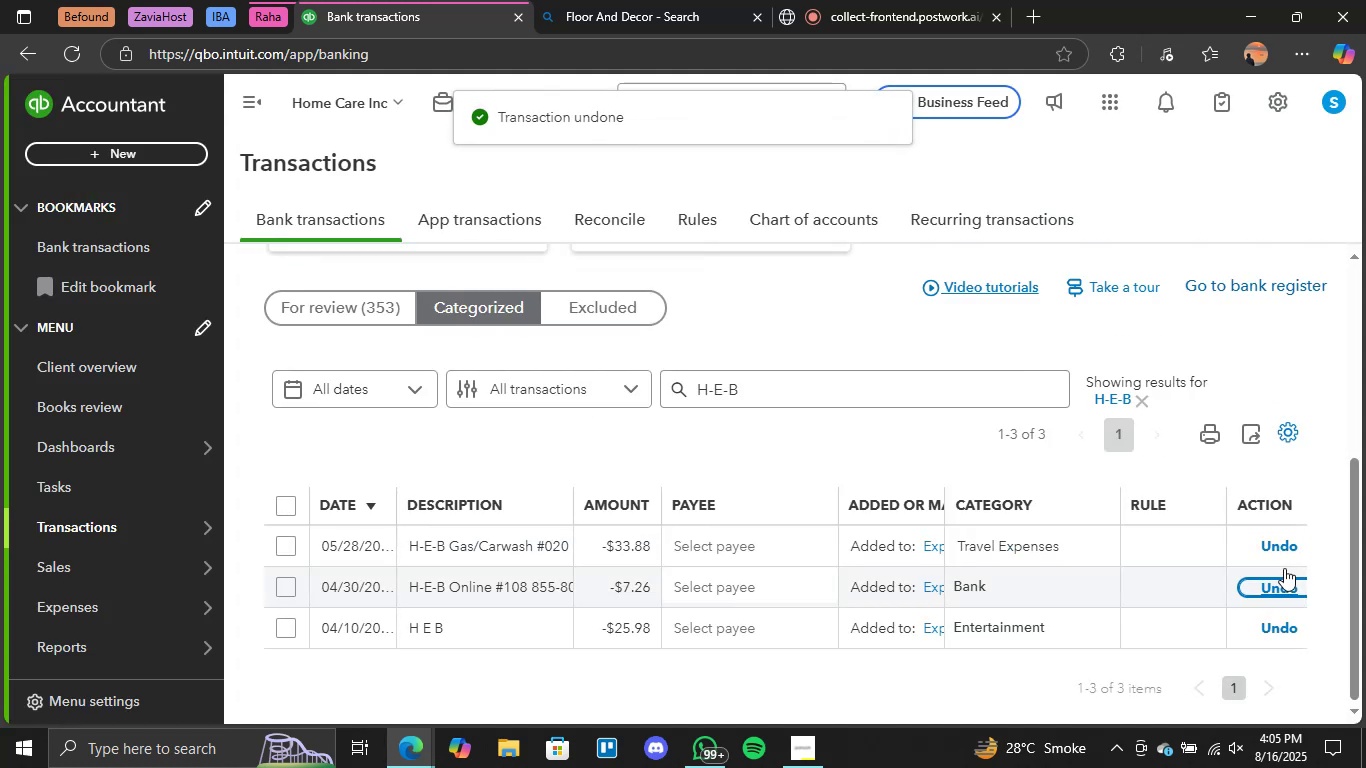 
left_click([1282, 593])
 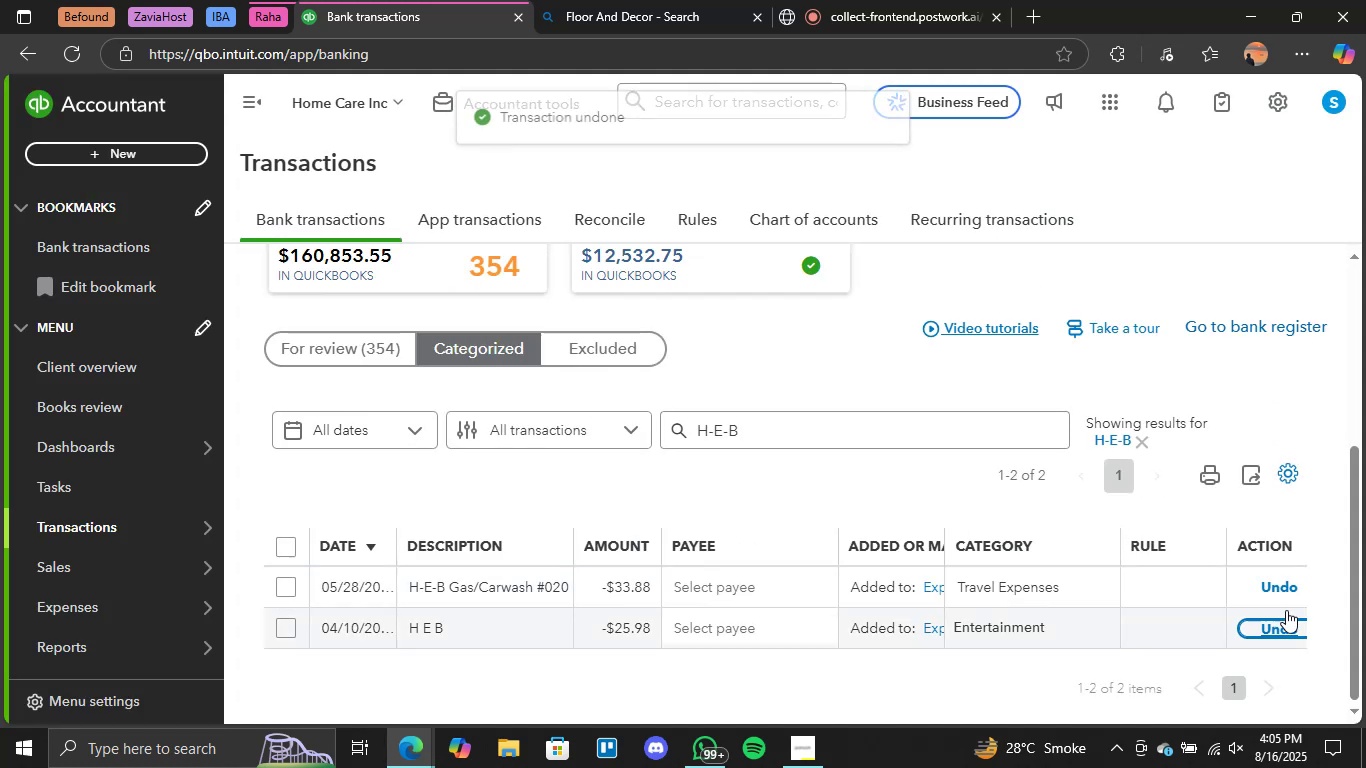 
left_click([1273, 645])
 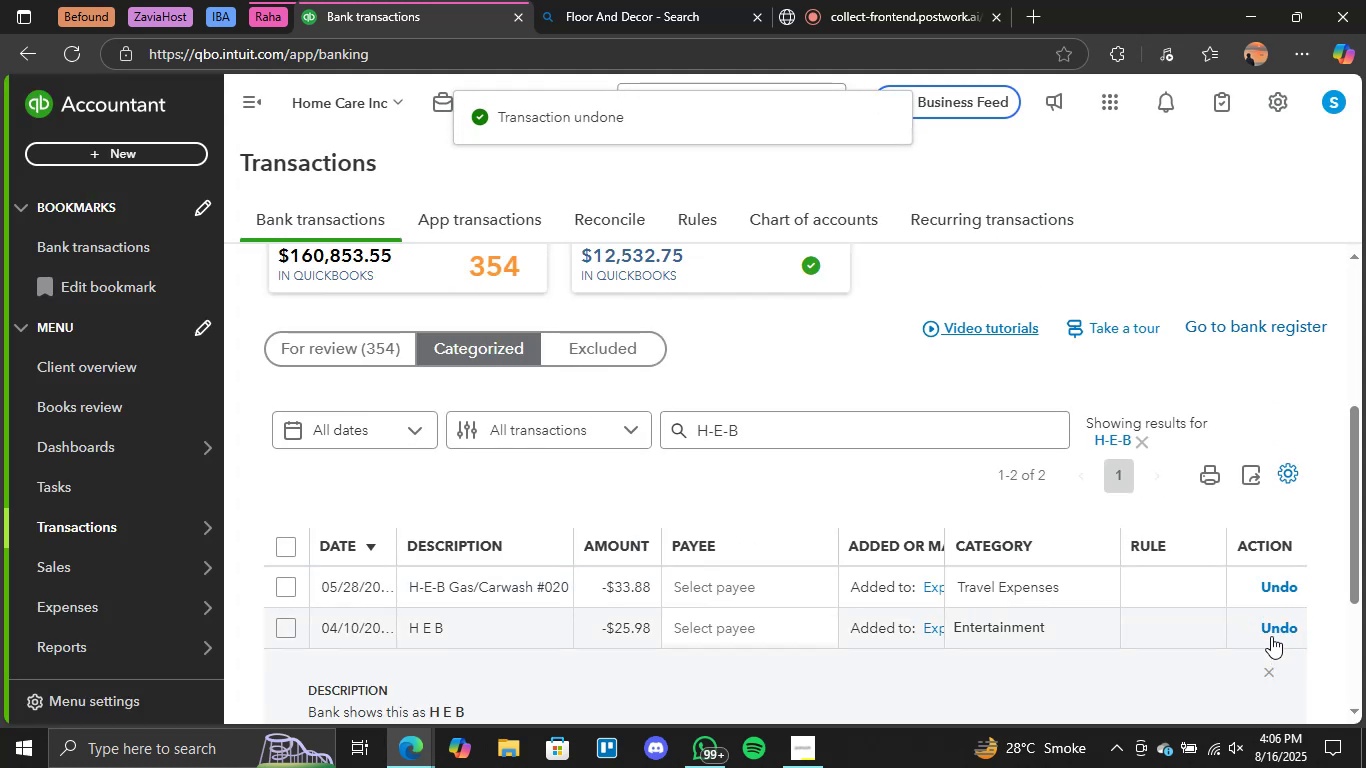 
left_click([1271, 635])
 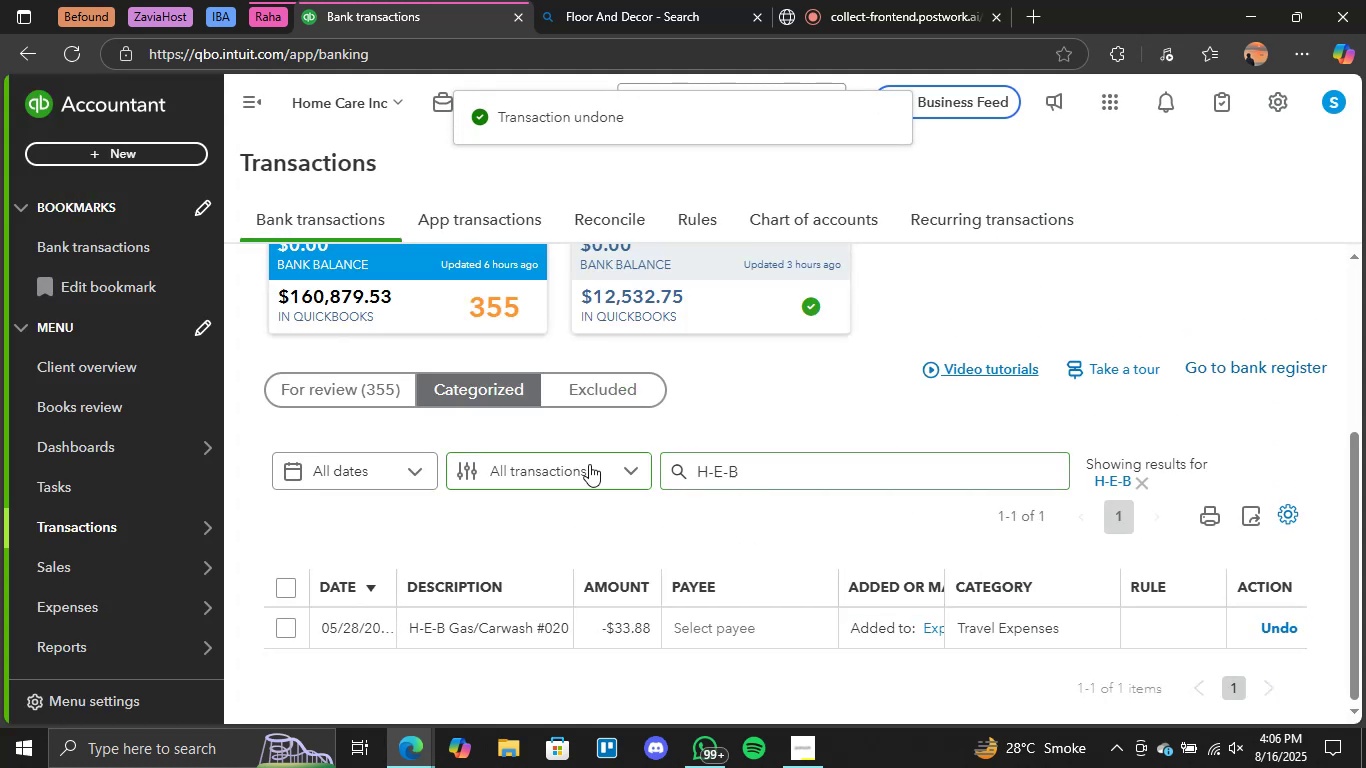 
left_click([405, 397])
 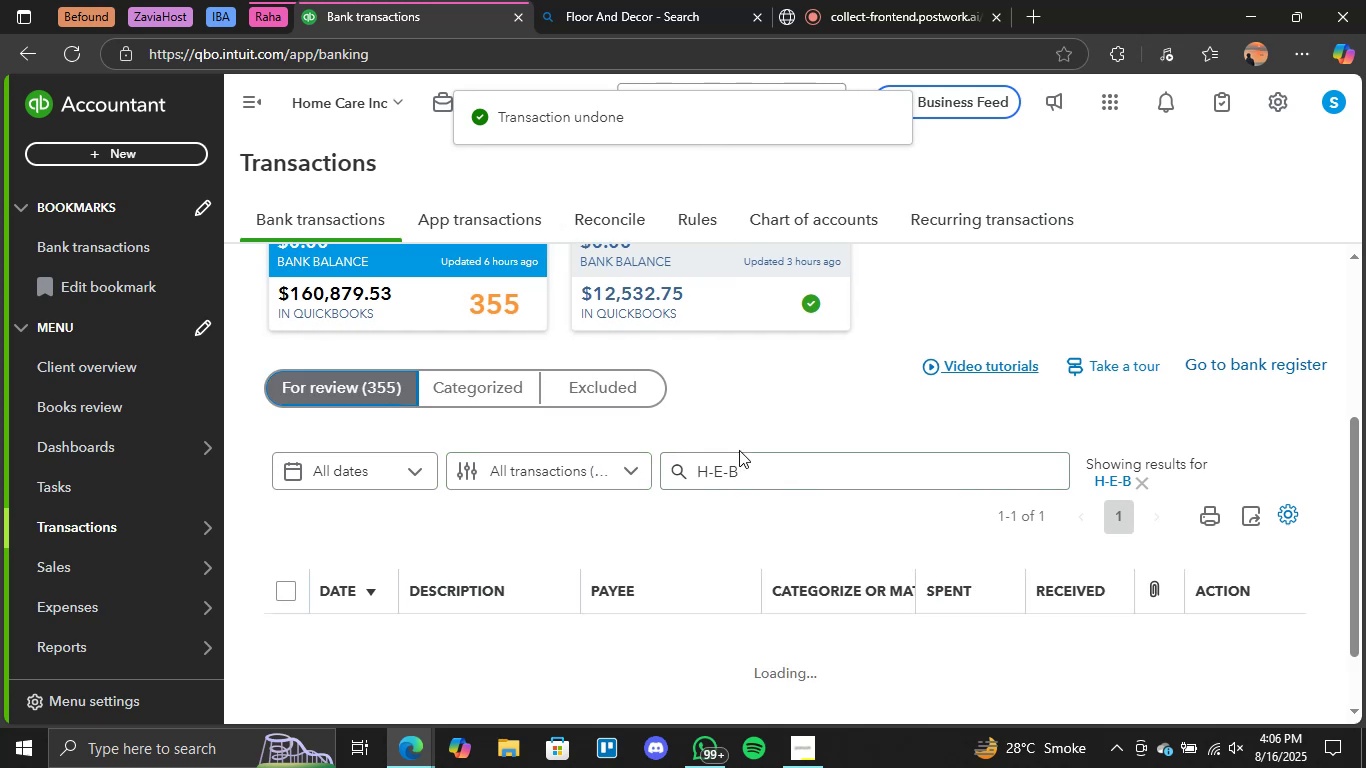 
left_click([786, 462])
 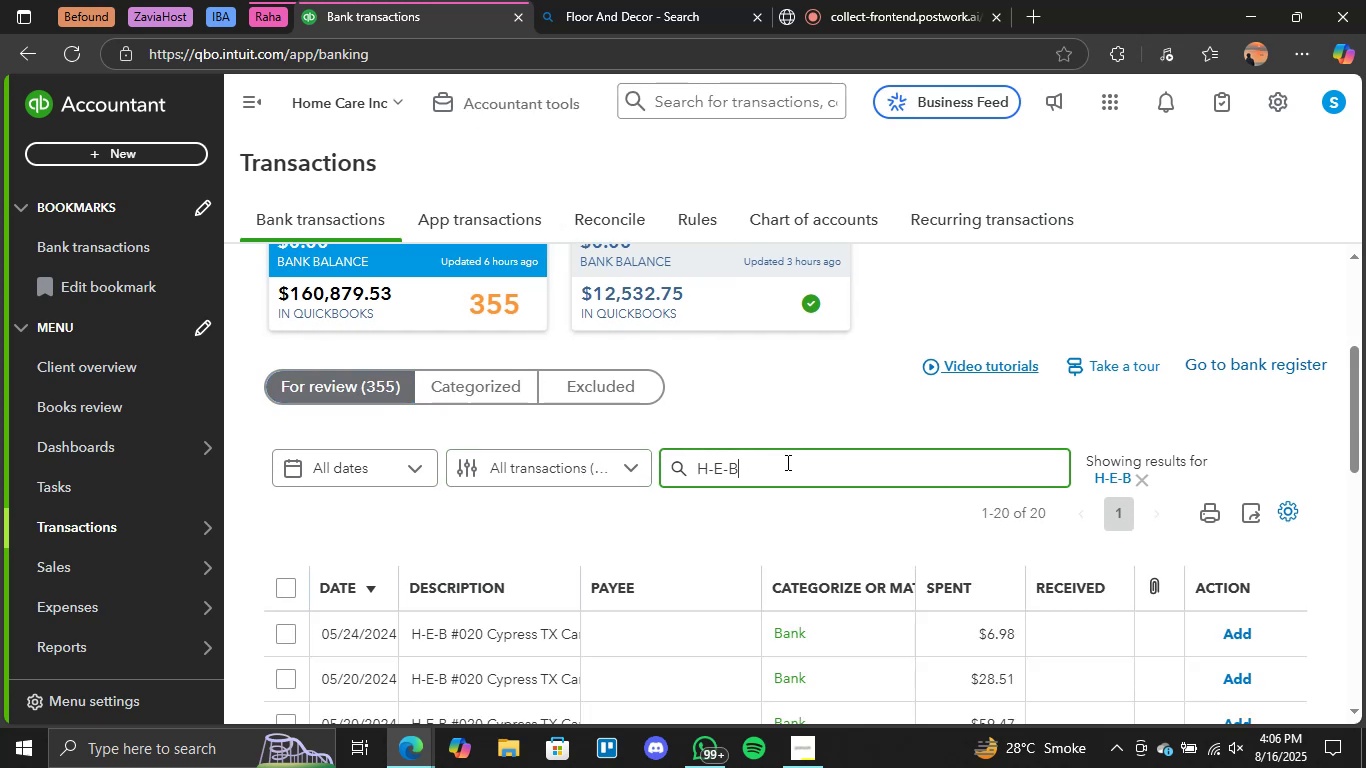 
key(Enter)
 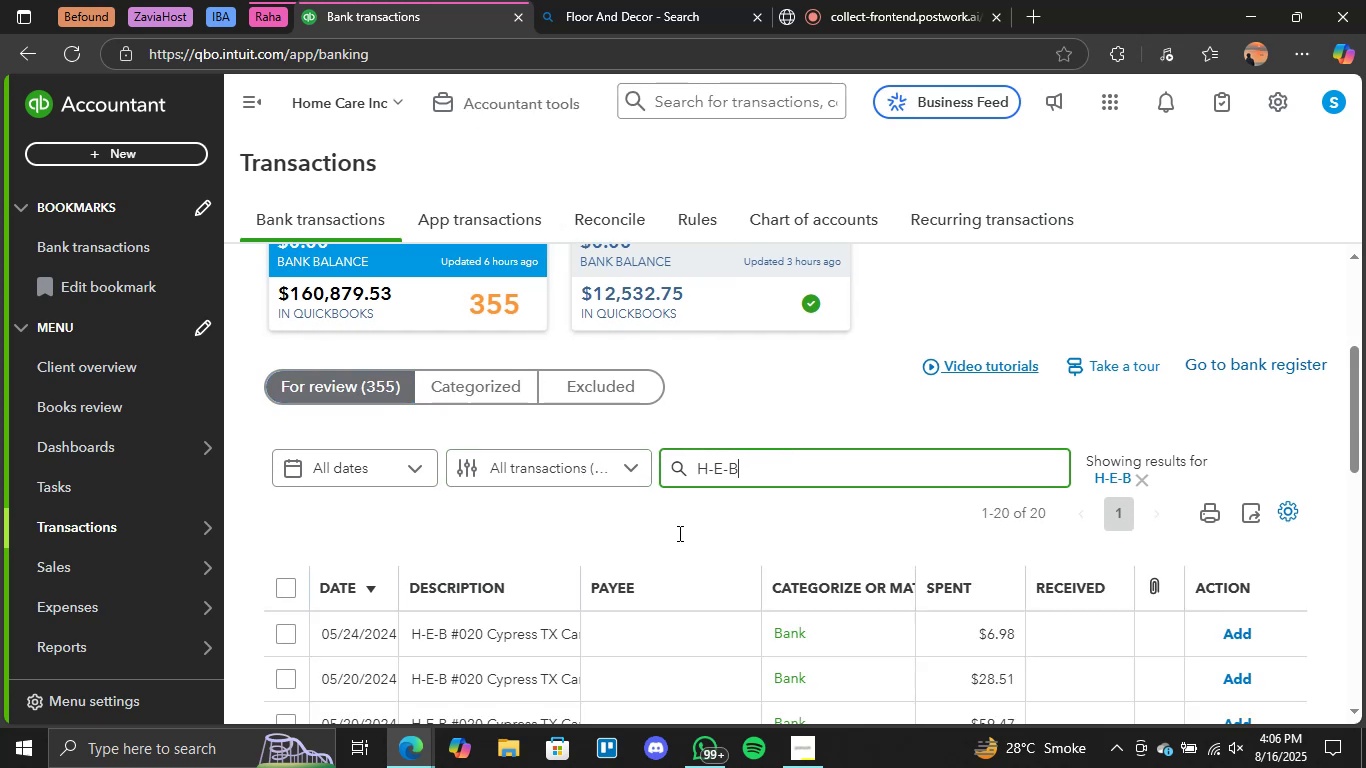 
scroll: coordinate [674, 536], scroll_direction: down, amount: 1.0
 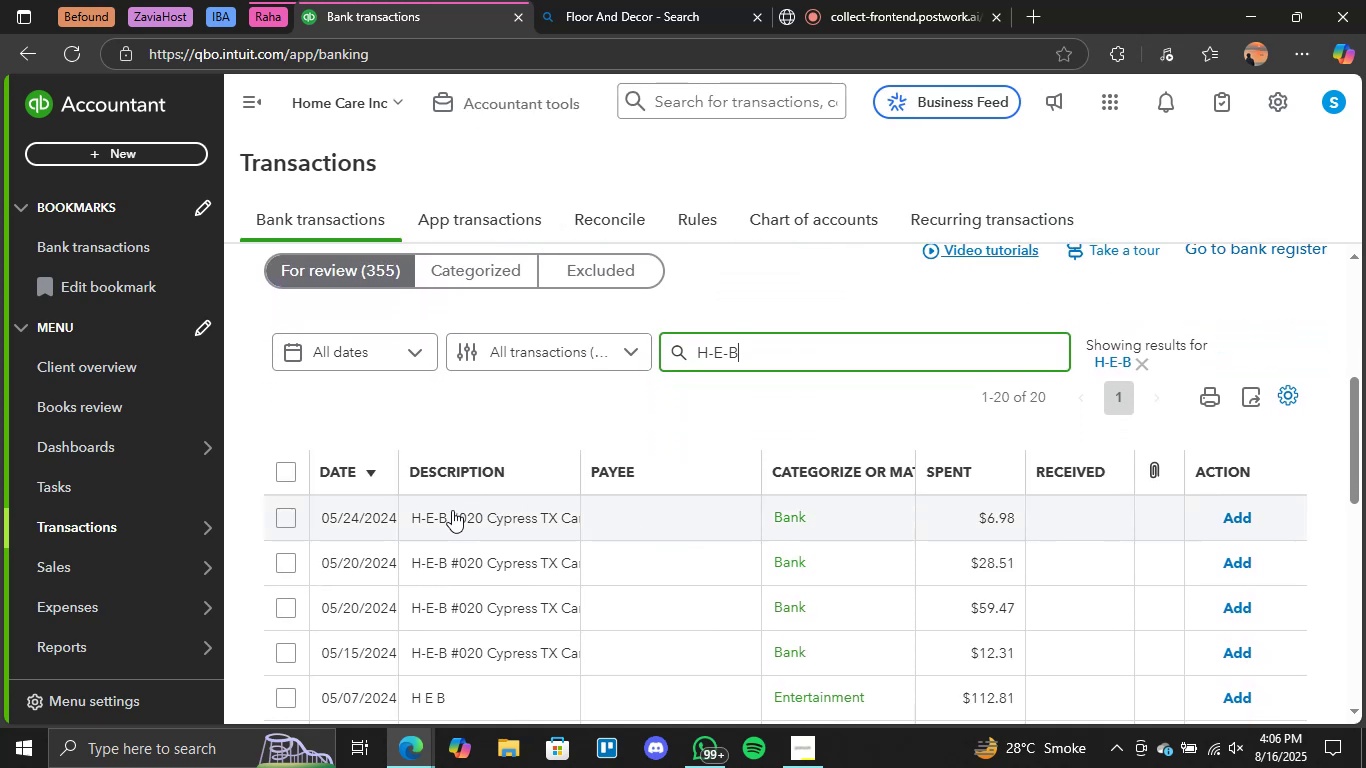 
left_click([459, 516])
 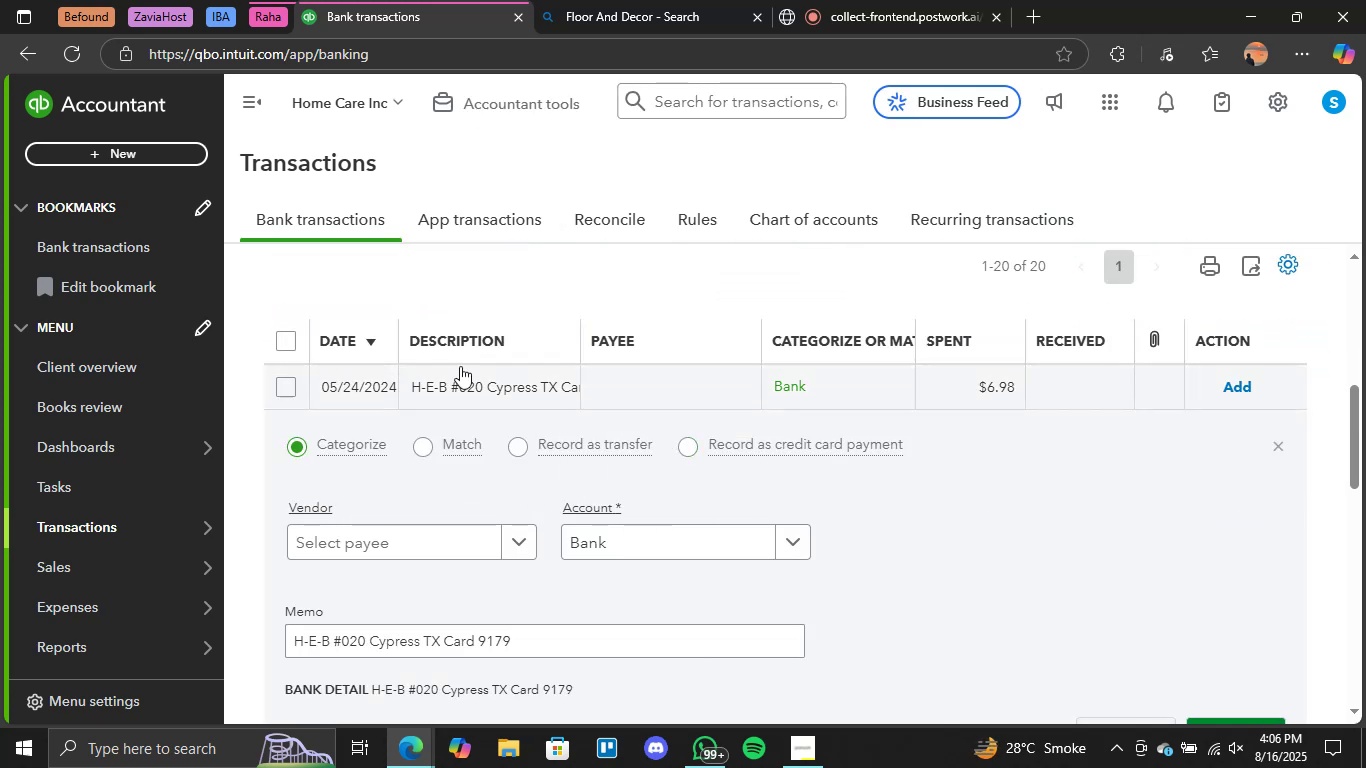 
left_click([790, 534])
 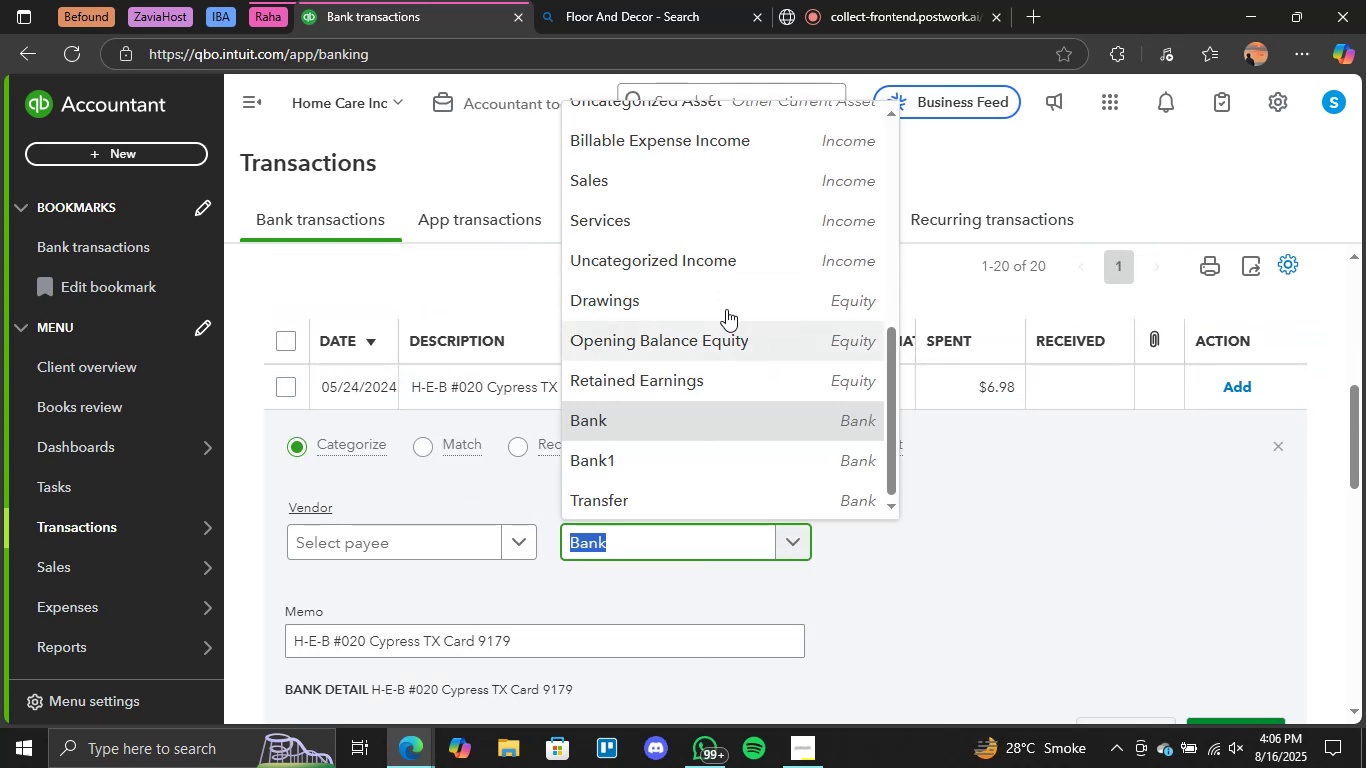 
scroll: coordinate [718, 301], scroll_direction: up, amount: 4.0
 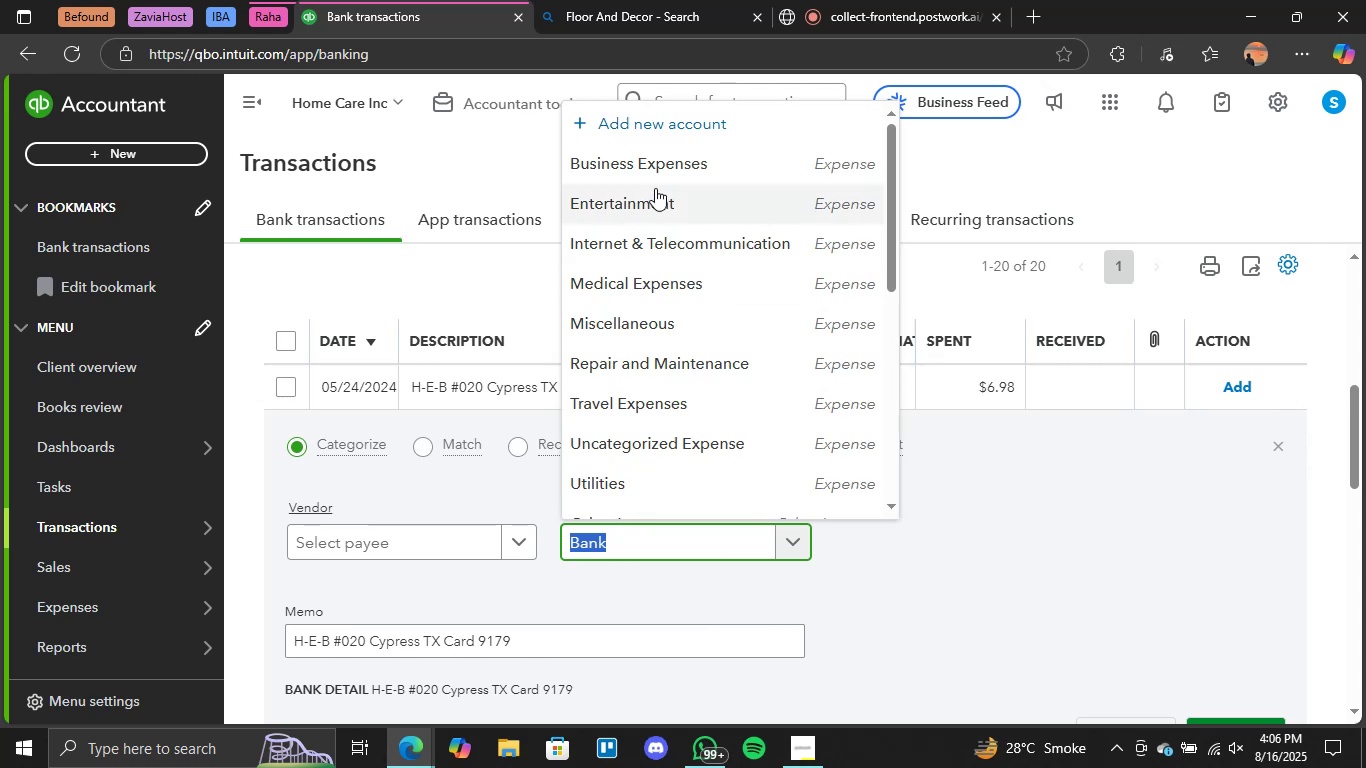 
left_click([655, 188])
 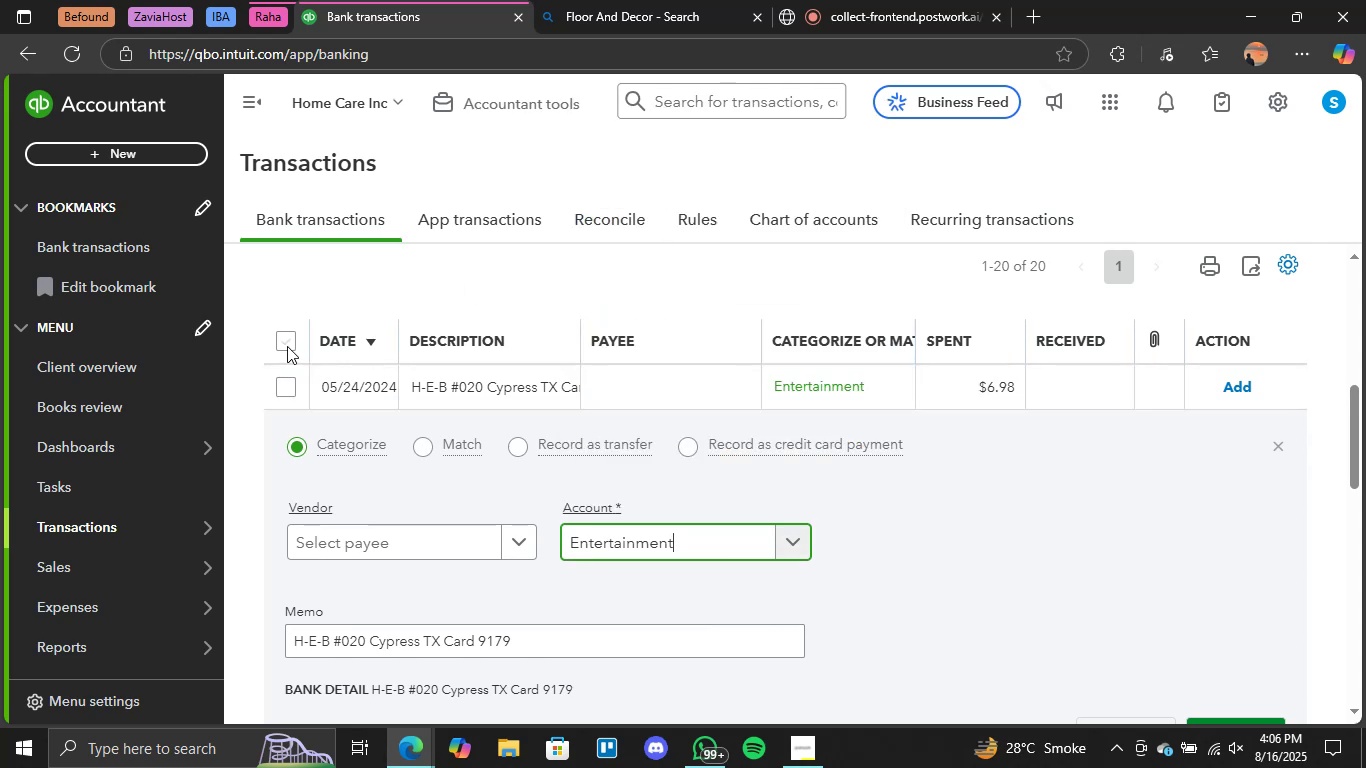 
left_click([285, 392])
 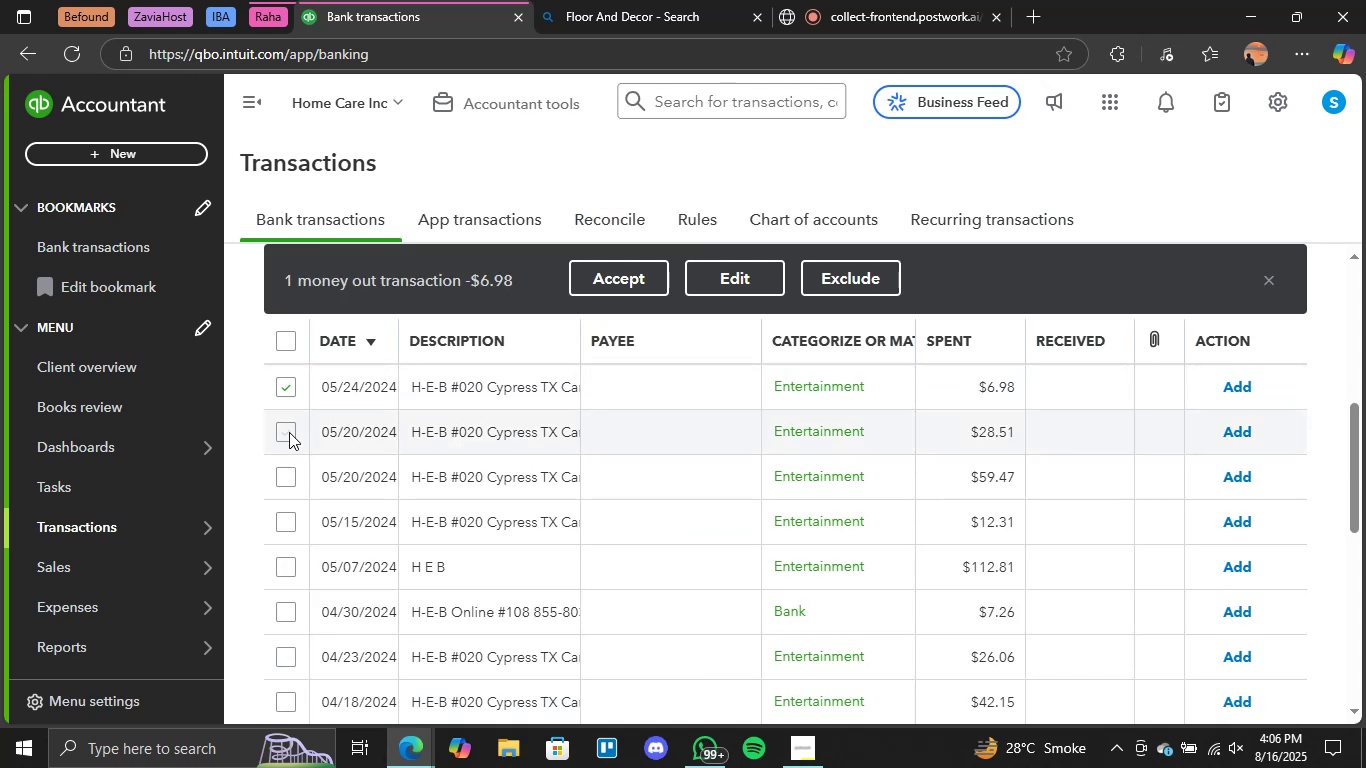 
left_click([290, 433])
 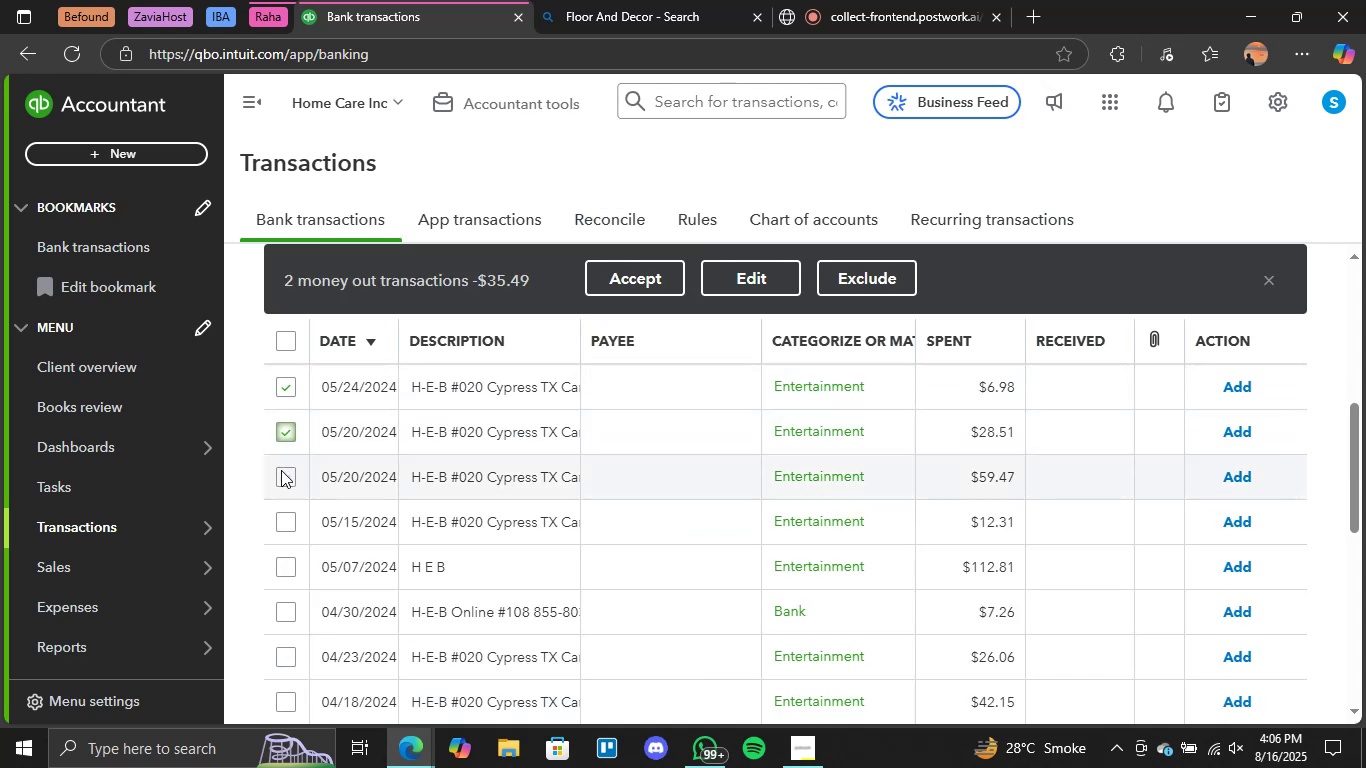 
left_click([280, 470])
 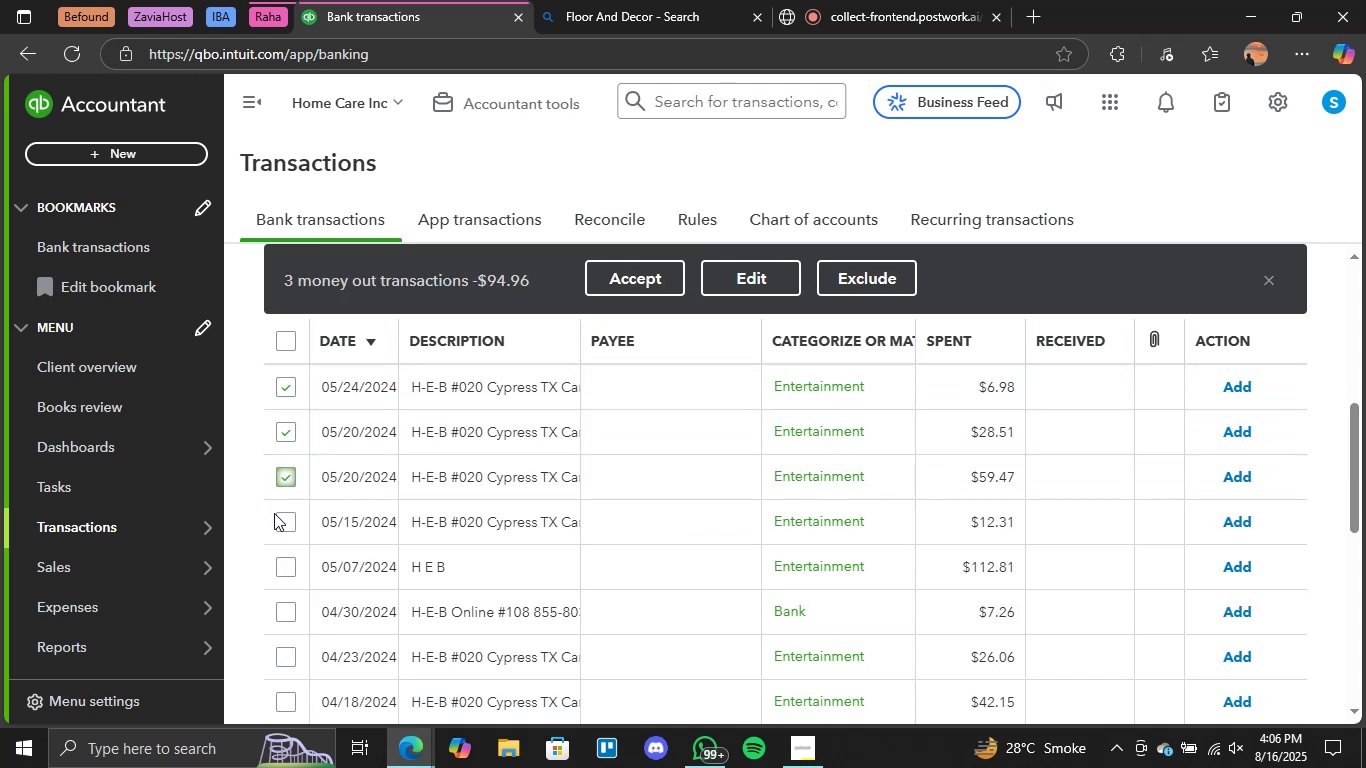 
left_click([279, 519])
 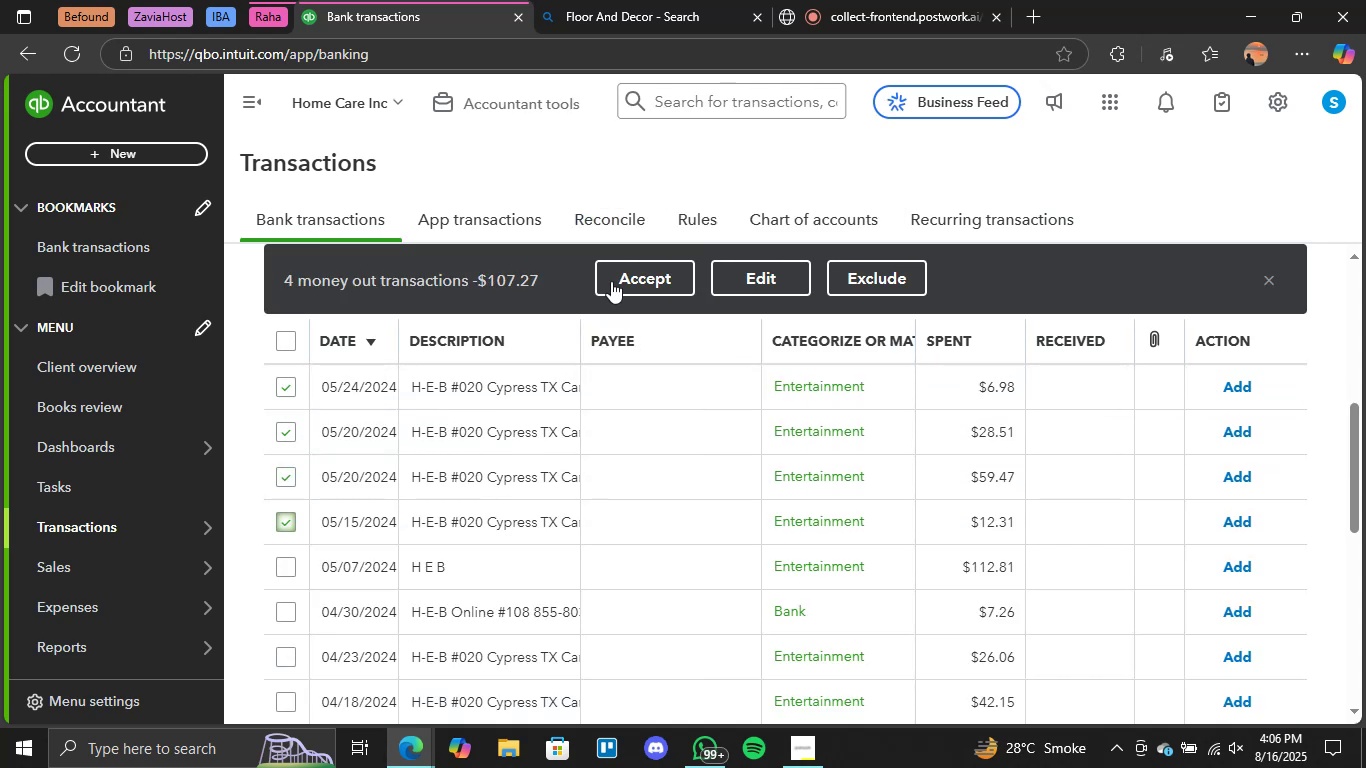 
left_click([607, 269])
 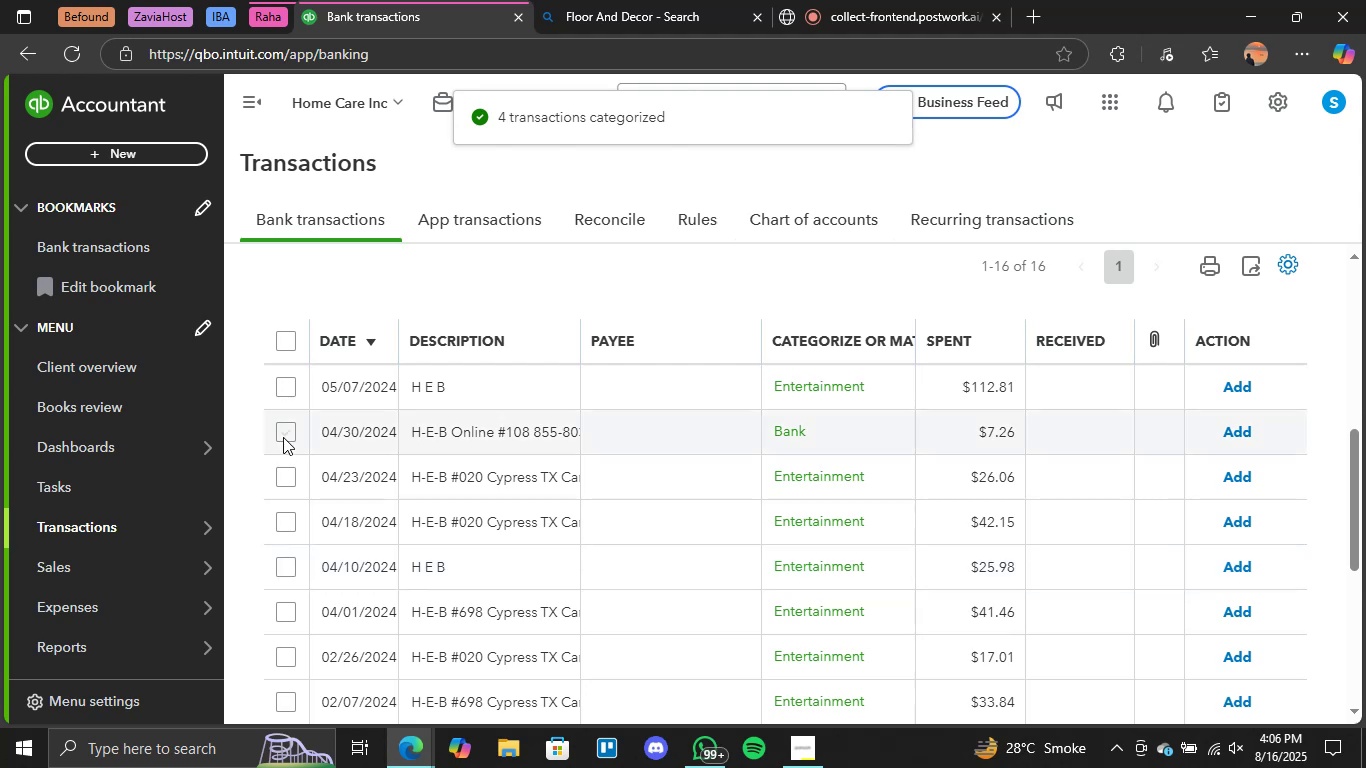 
left_click([284, 485])
 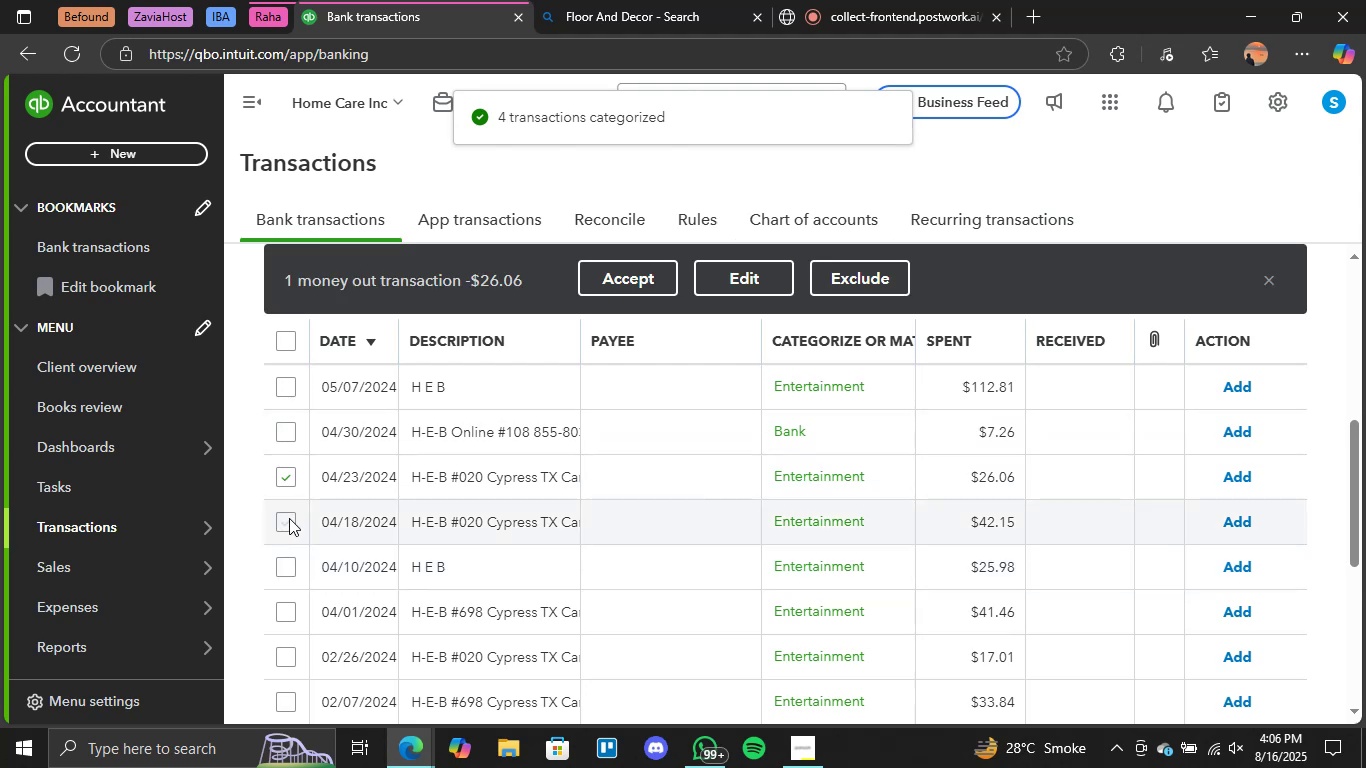 
left_click([285, 520])
 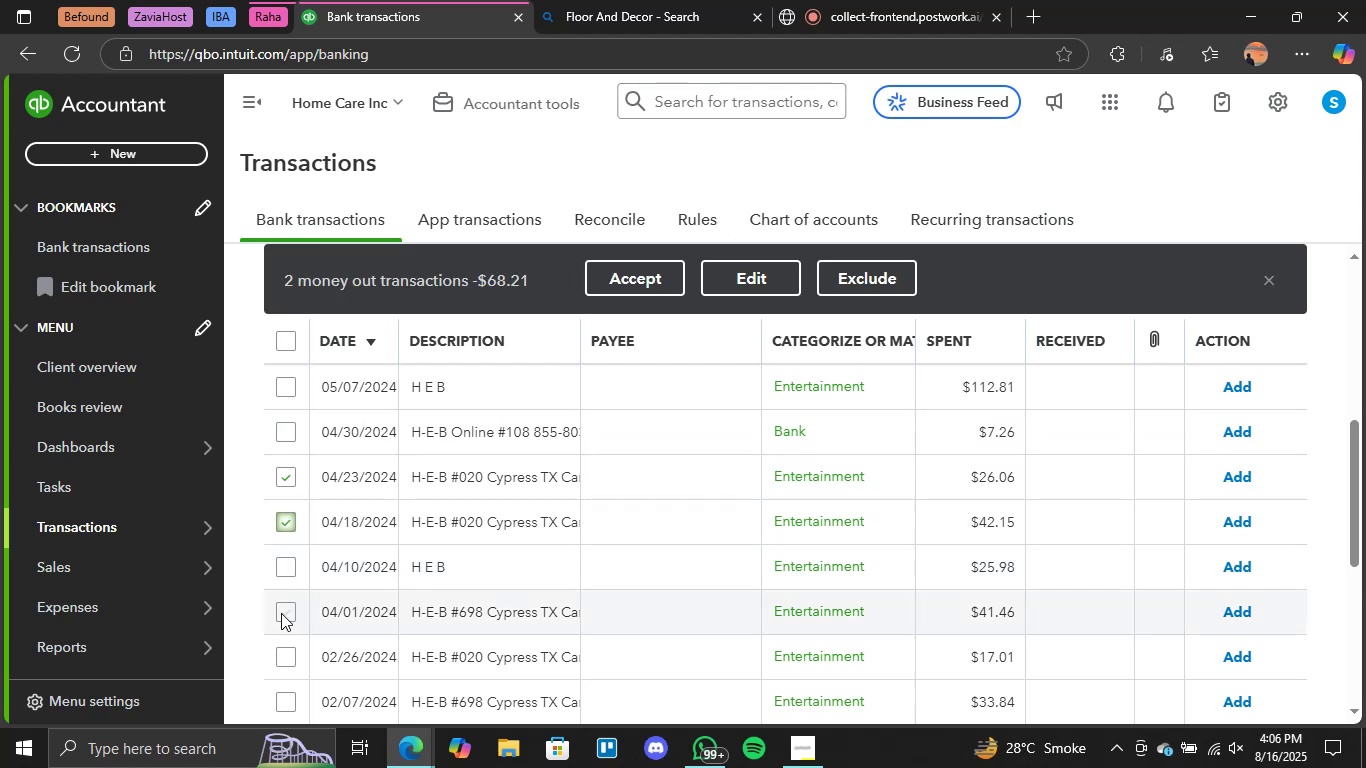 
left_click([279, 613])
 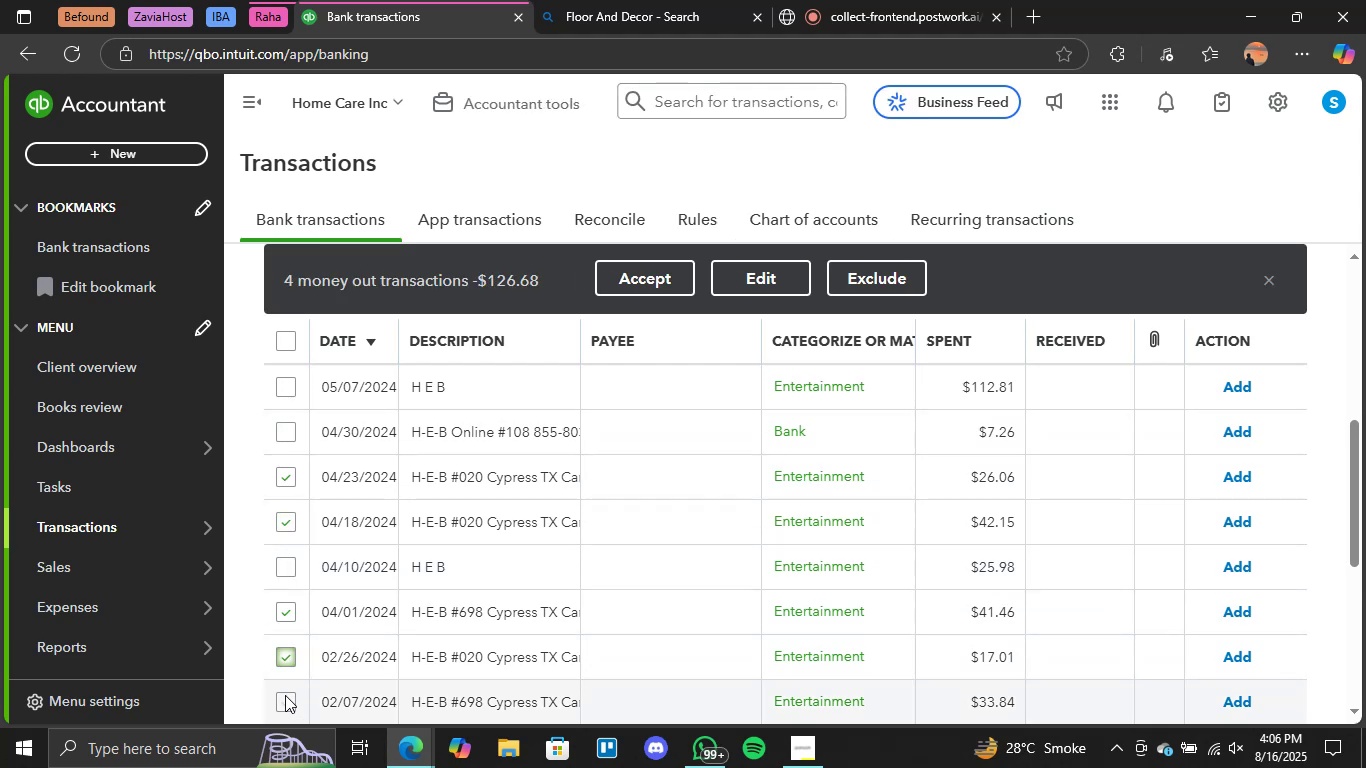 
double_click([285, 700])
 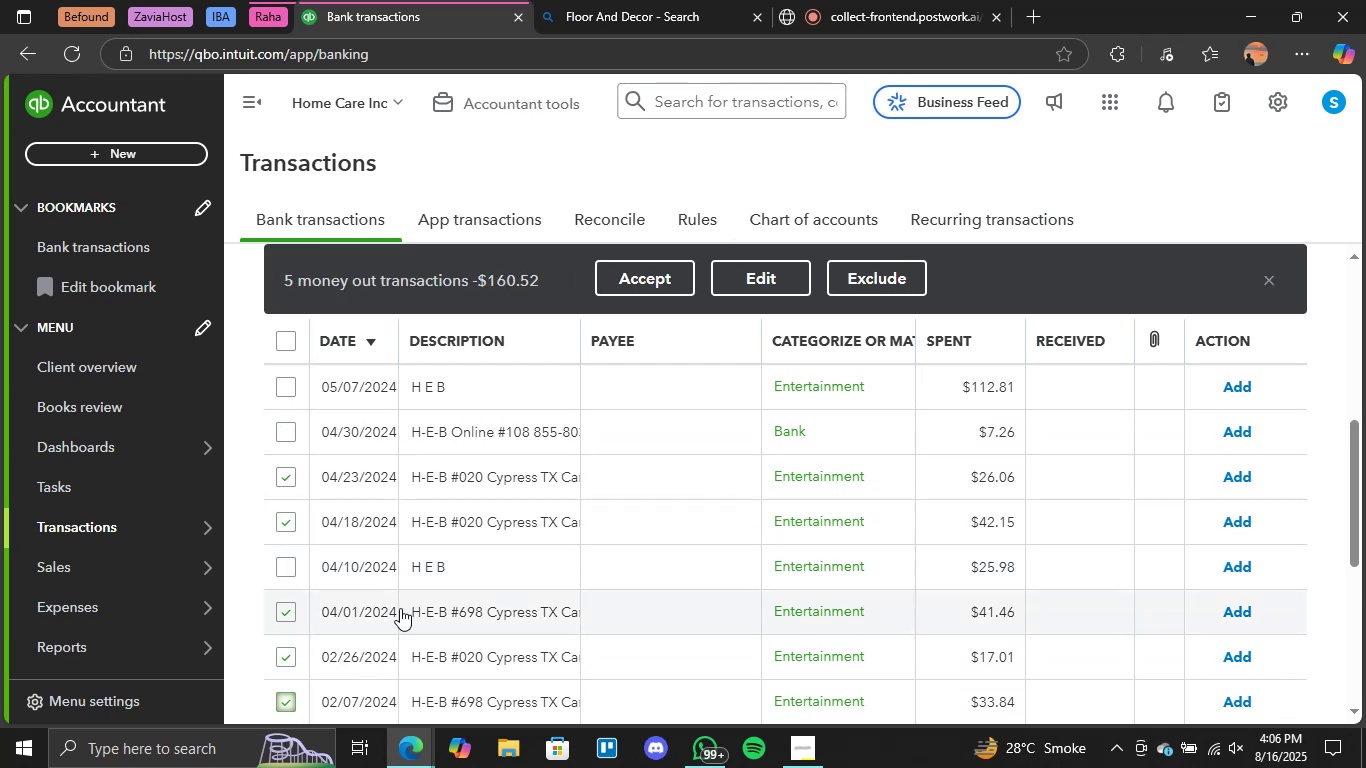 
scroll: coordinate [400, 608], scroll_direction: none, amount: 0.0
 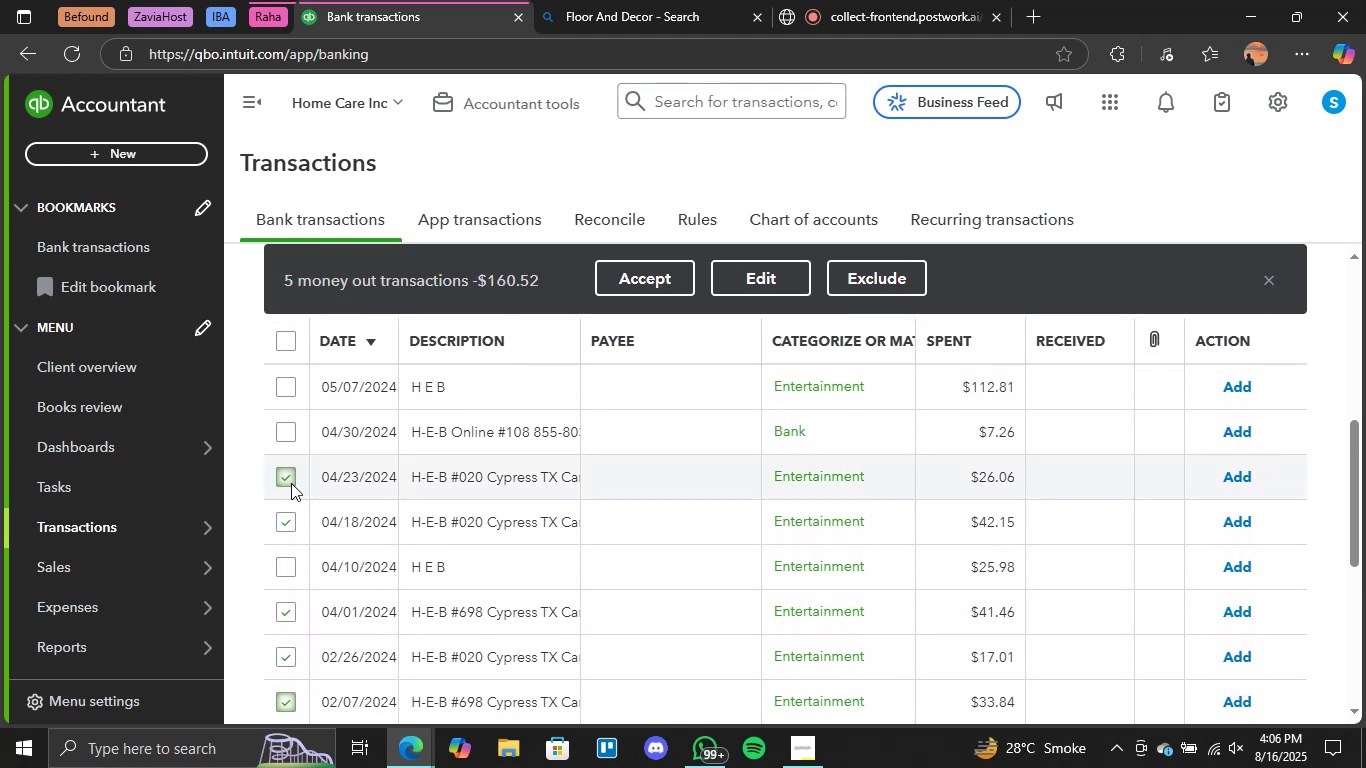 
left_click([289, 485])
 